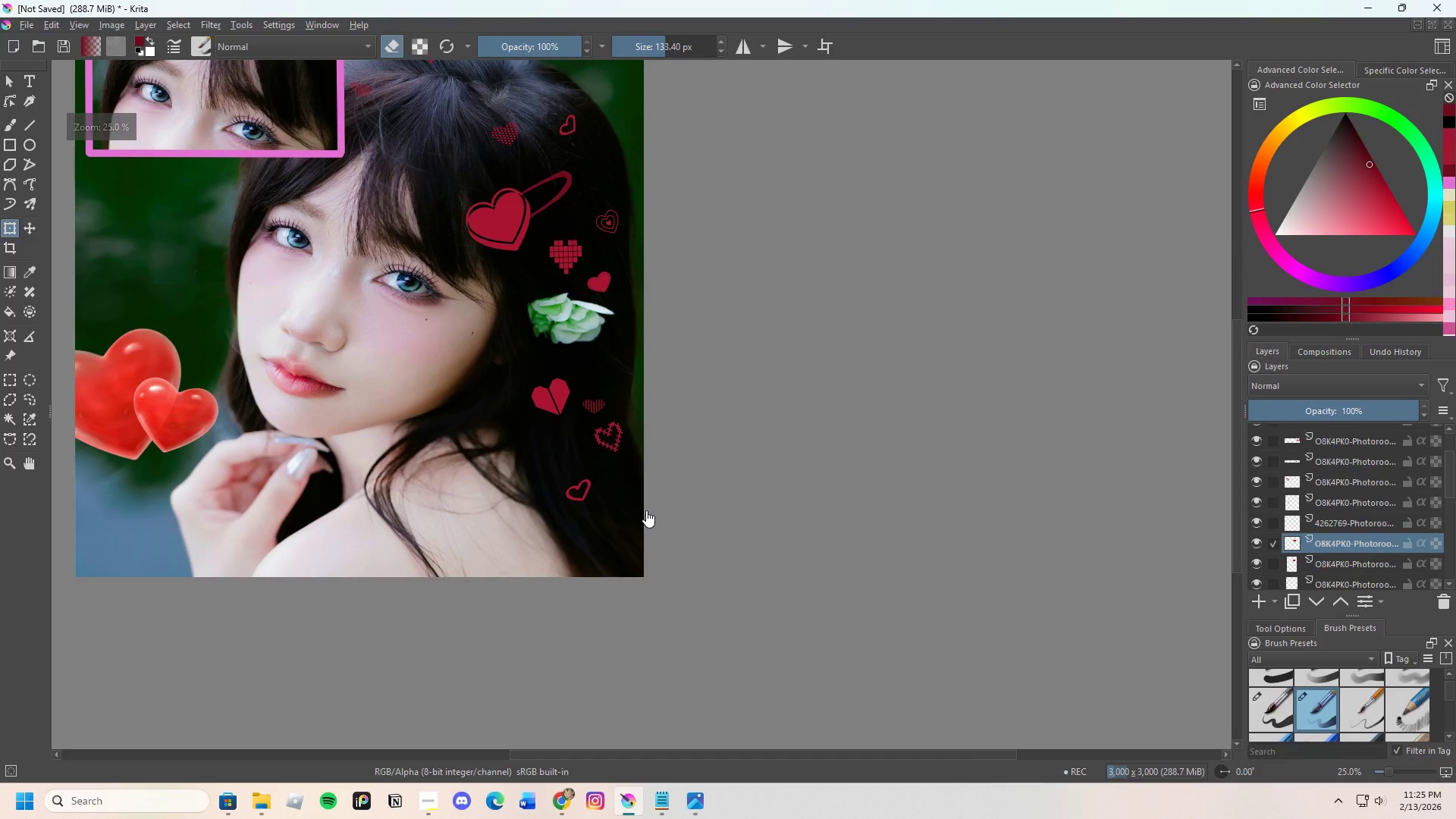 
scroll: coordinate [646, 510], scroll_direction: down, amount: 2.0
 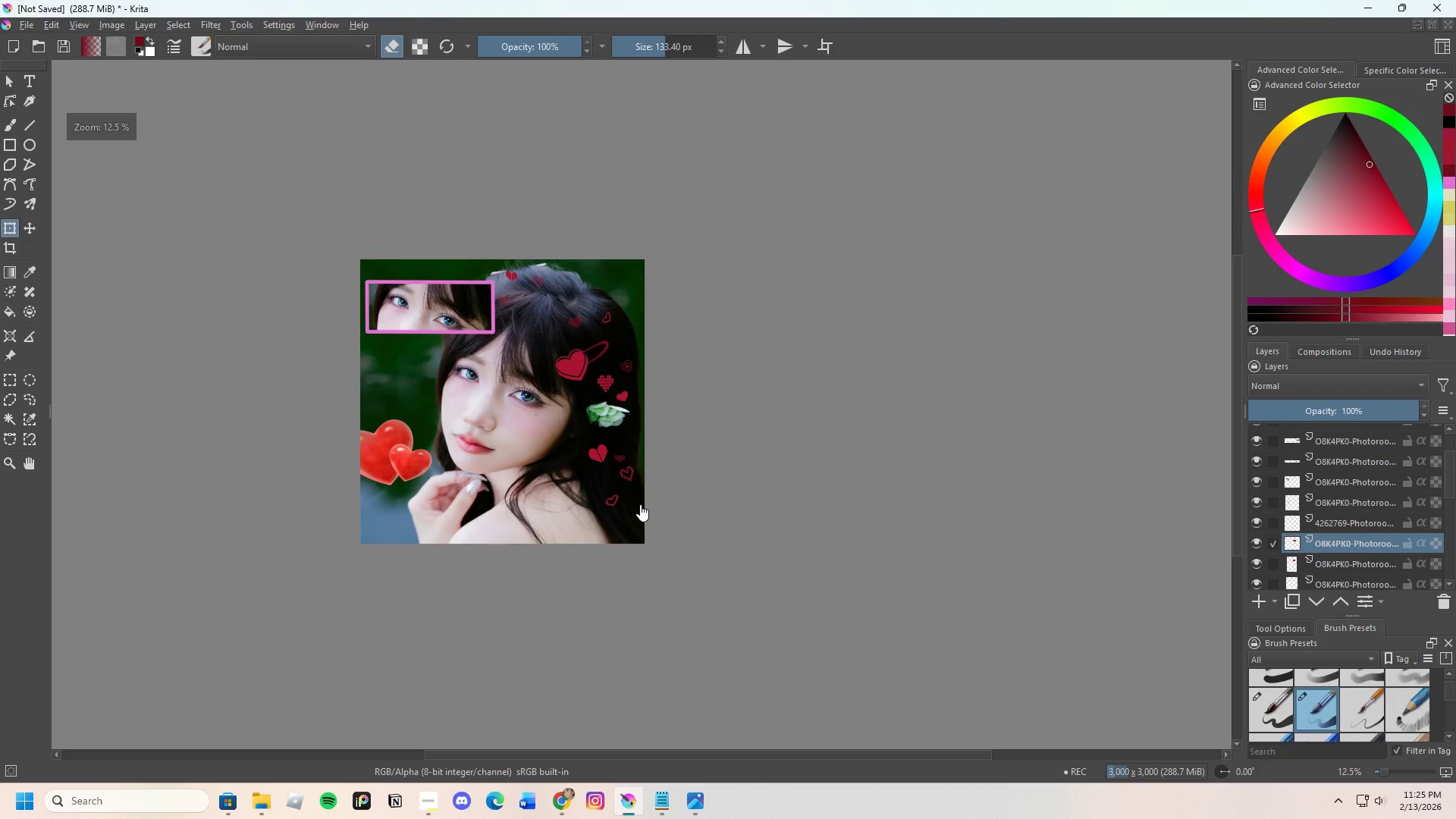 
scroll: coordinate [551, 225], scroll_direction: up, amount: 2.0
 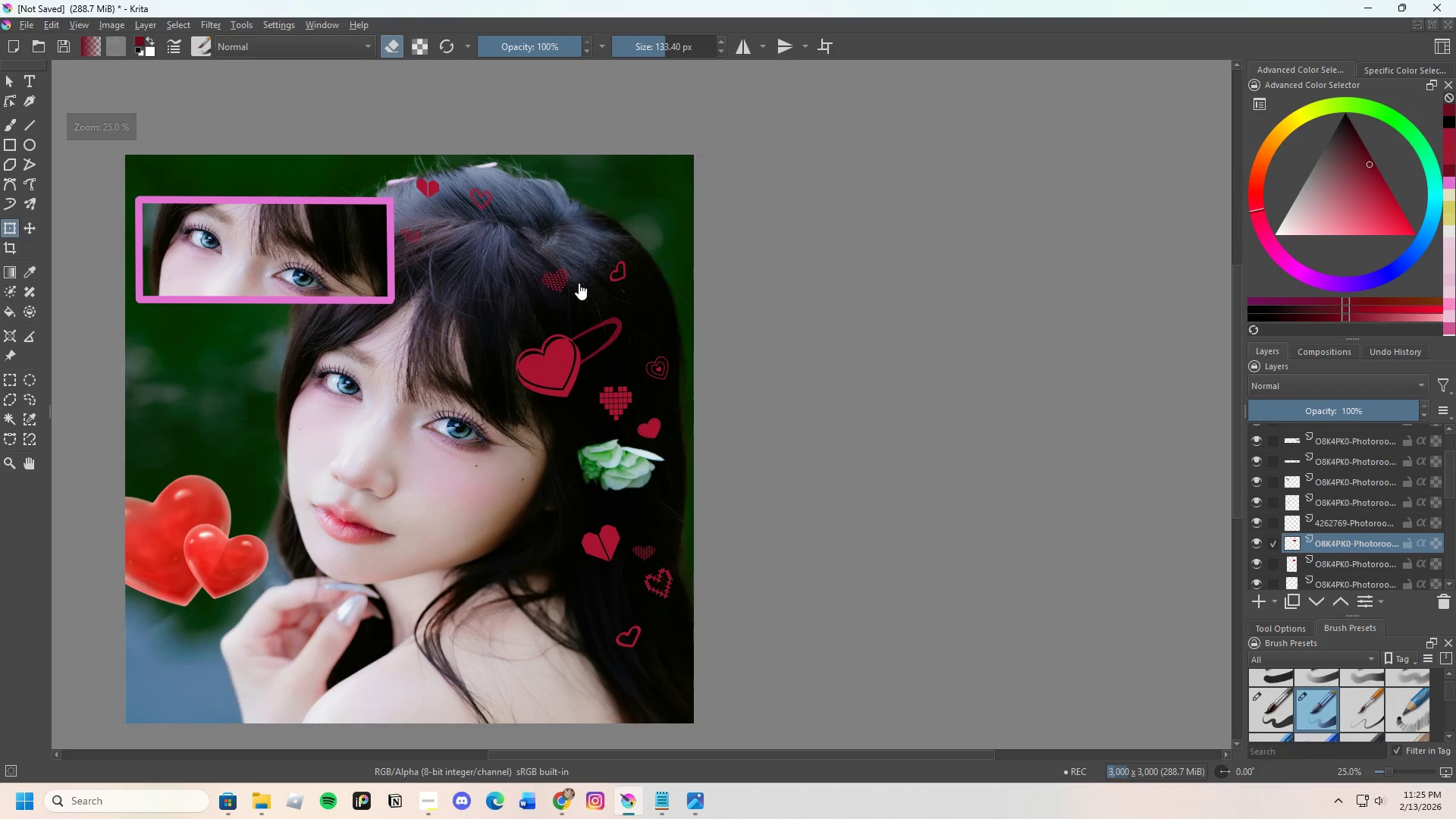 
left_click([558, 272])
 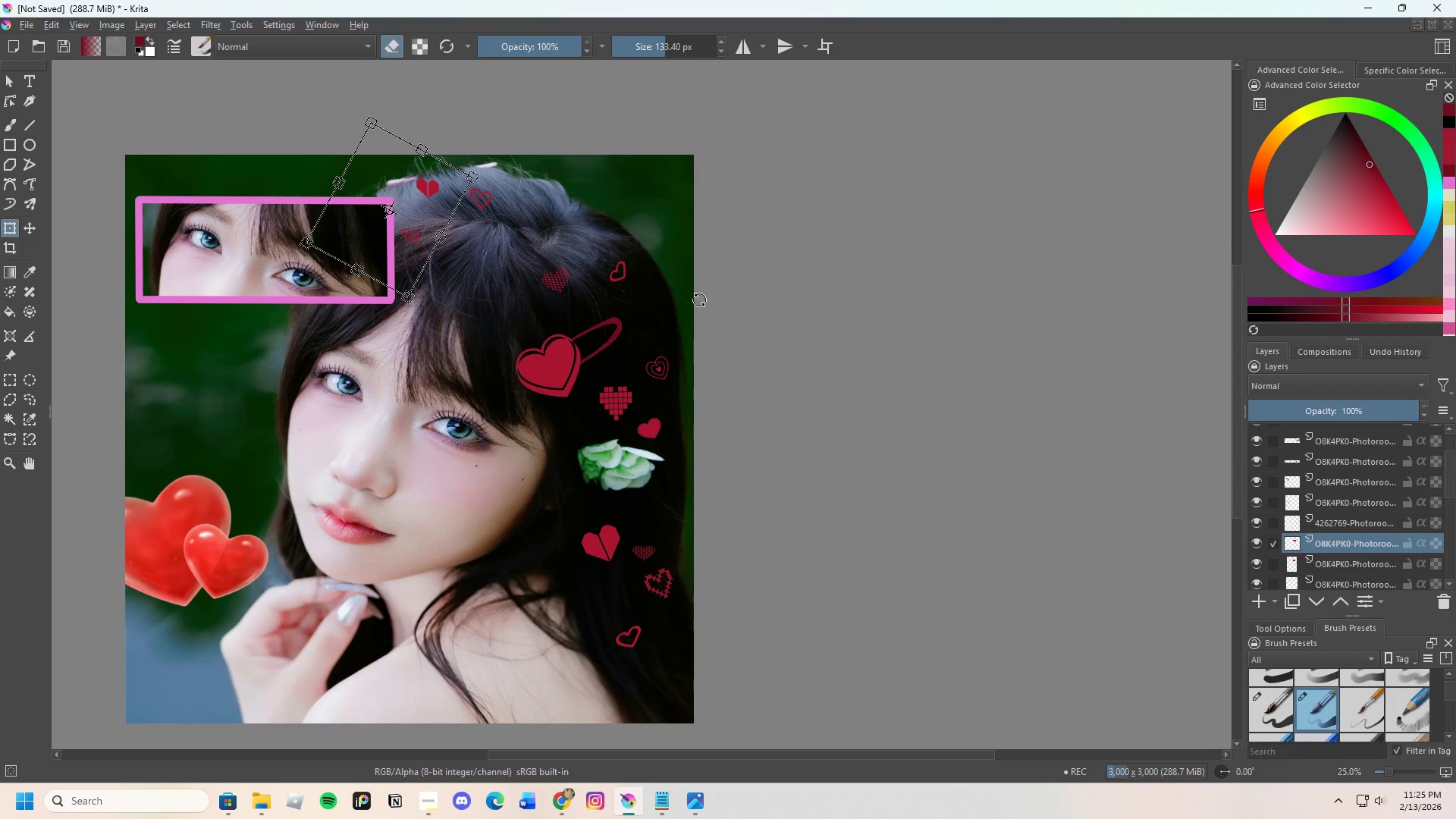 
left_click([751, 297])
 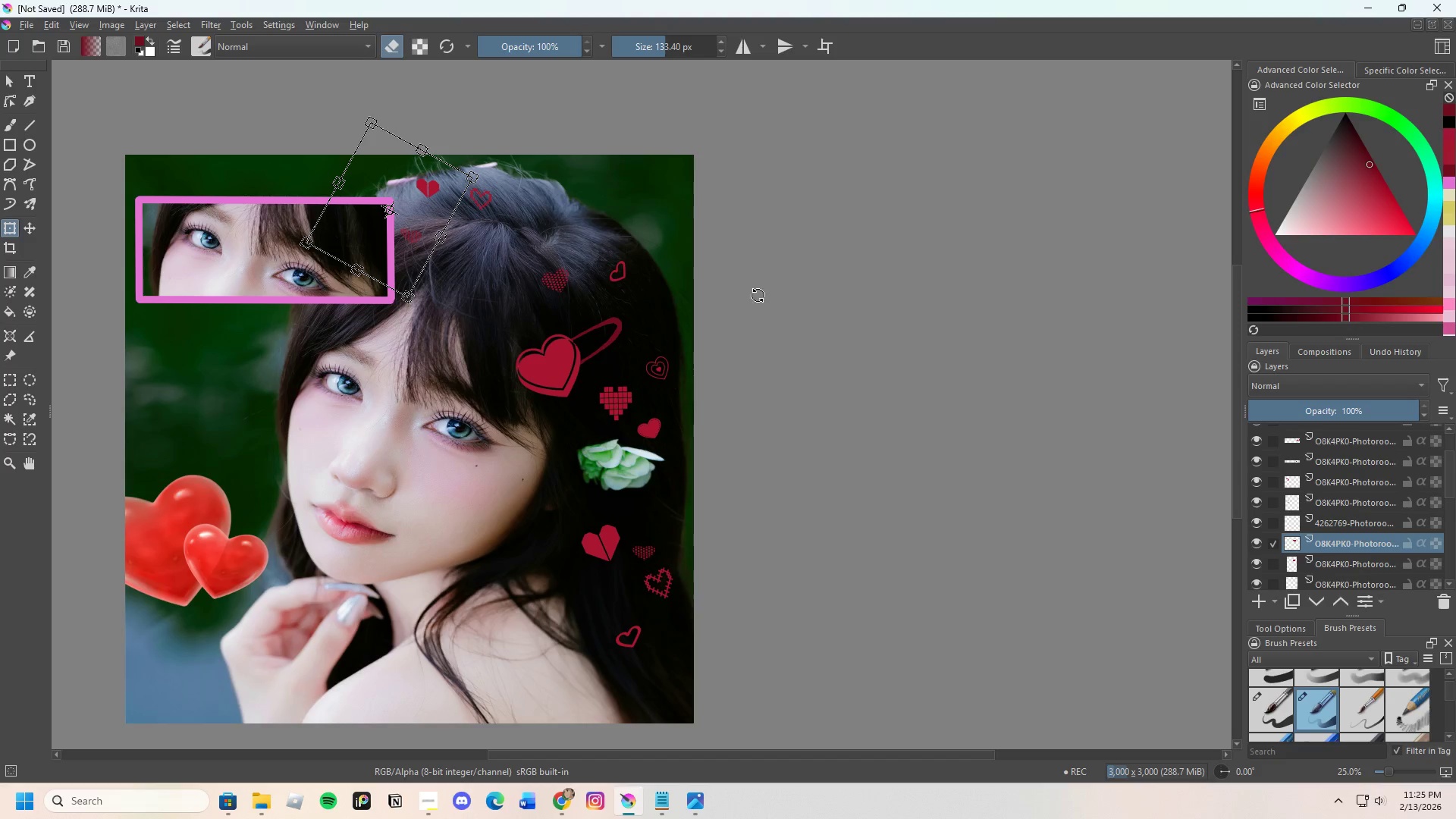 
left_click([779, 286])
 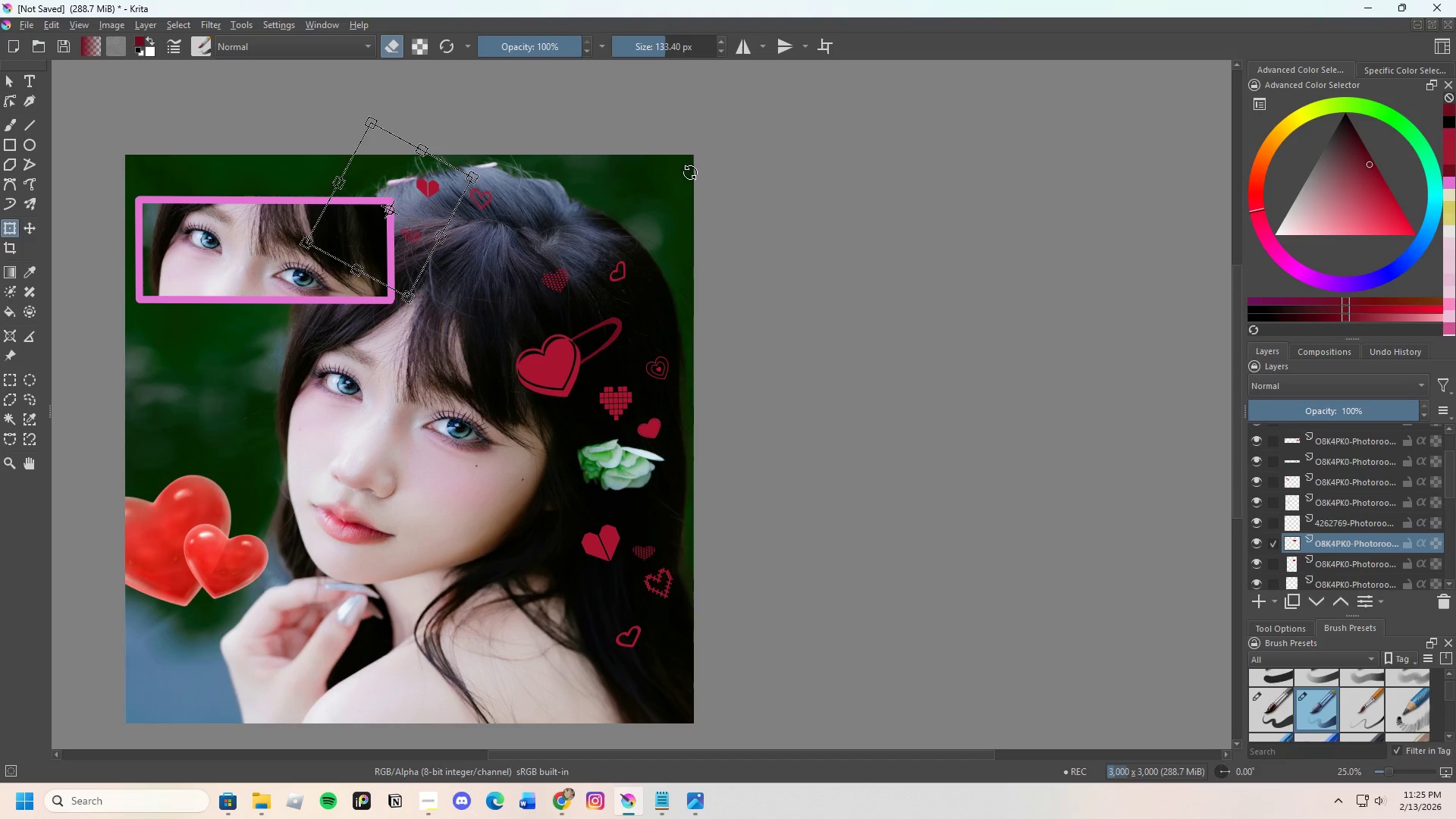 
scroll: coordinate [707, 218], scroll_direction: down, amount: 4.0
 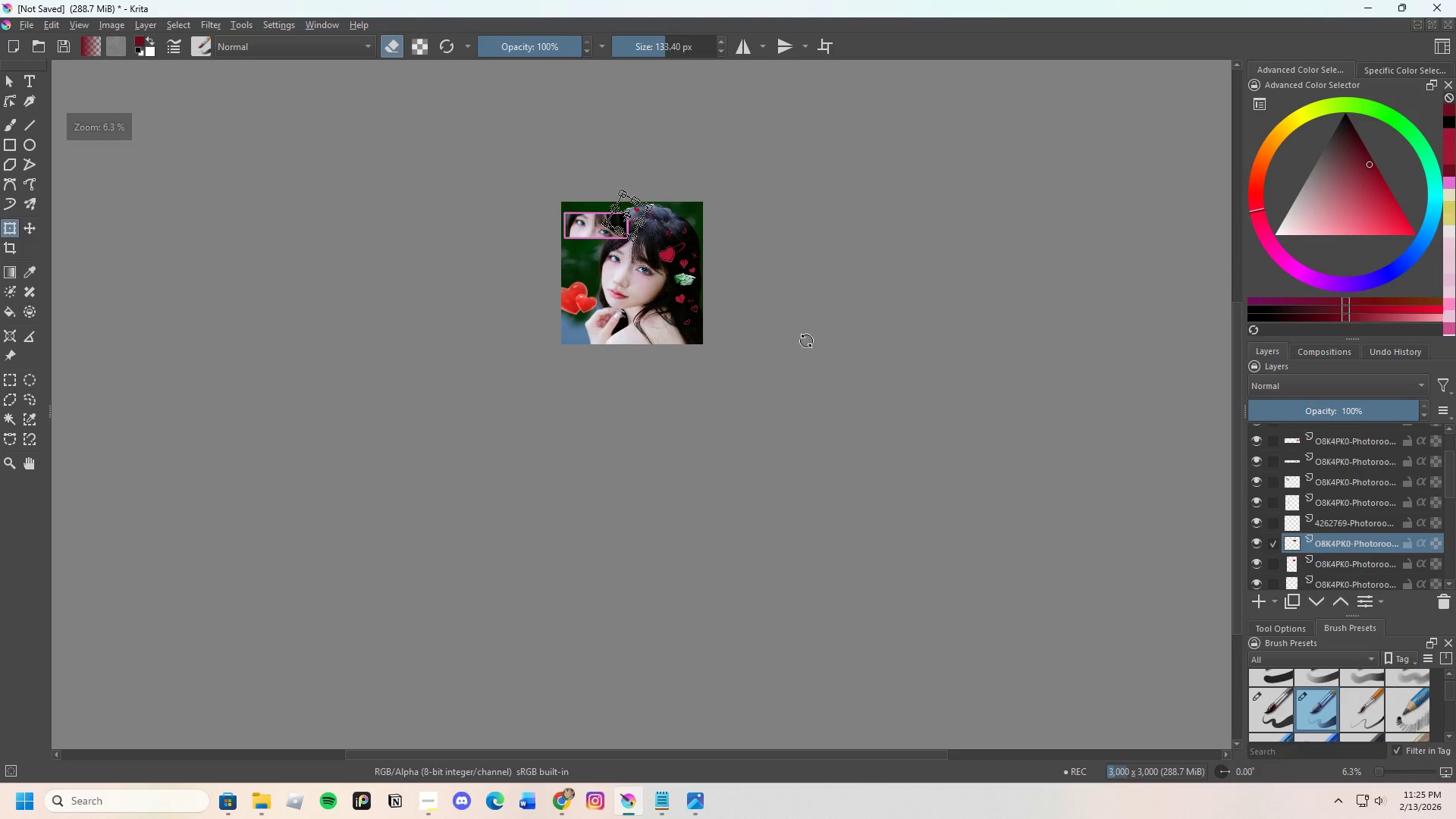 
scroll: coordinate [858, 431], scroll_direction: up, amount: 2.0
 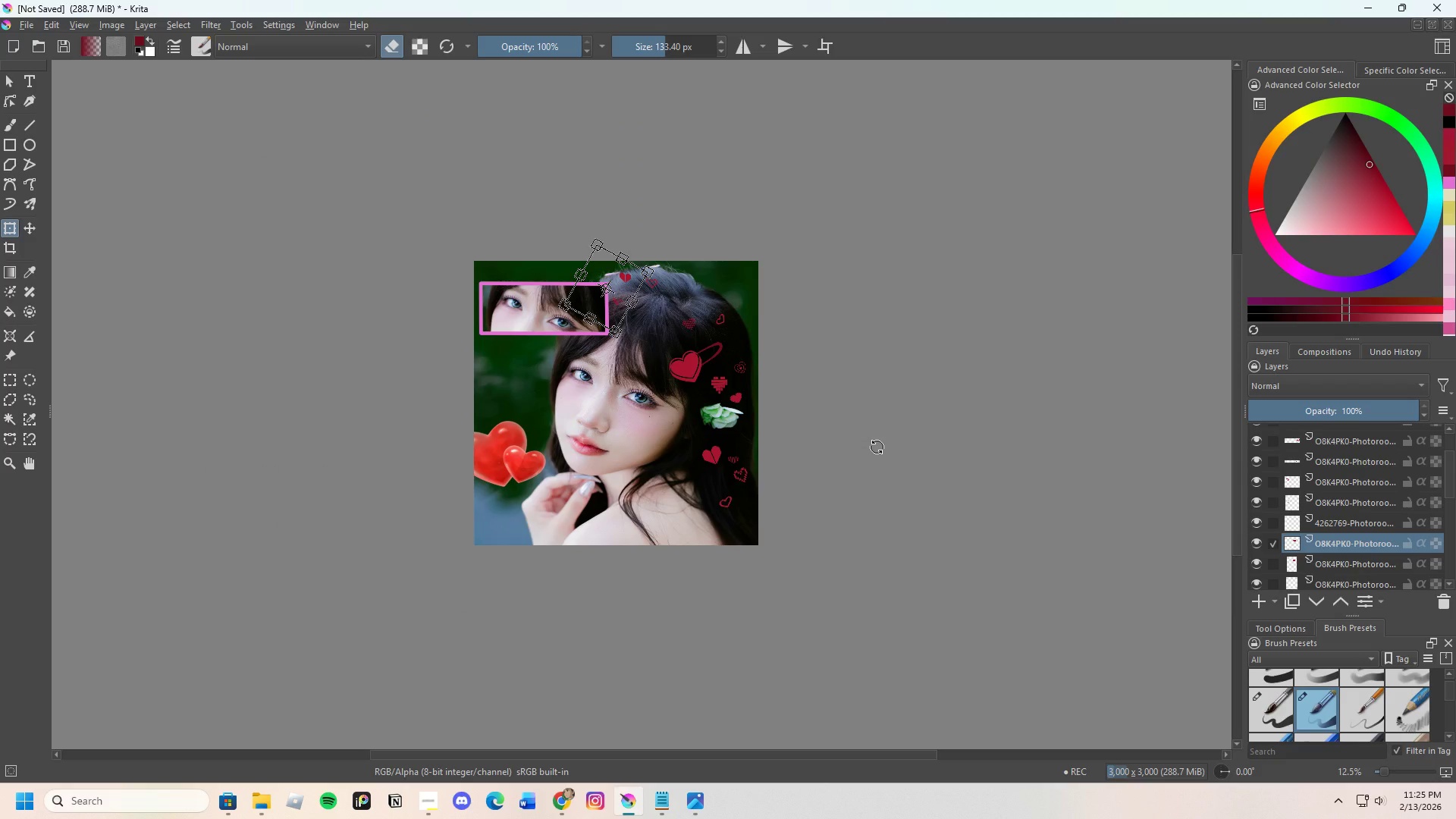 
wait(17.89)
 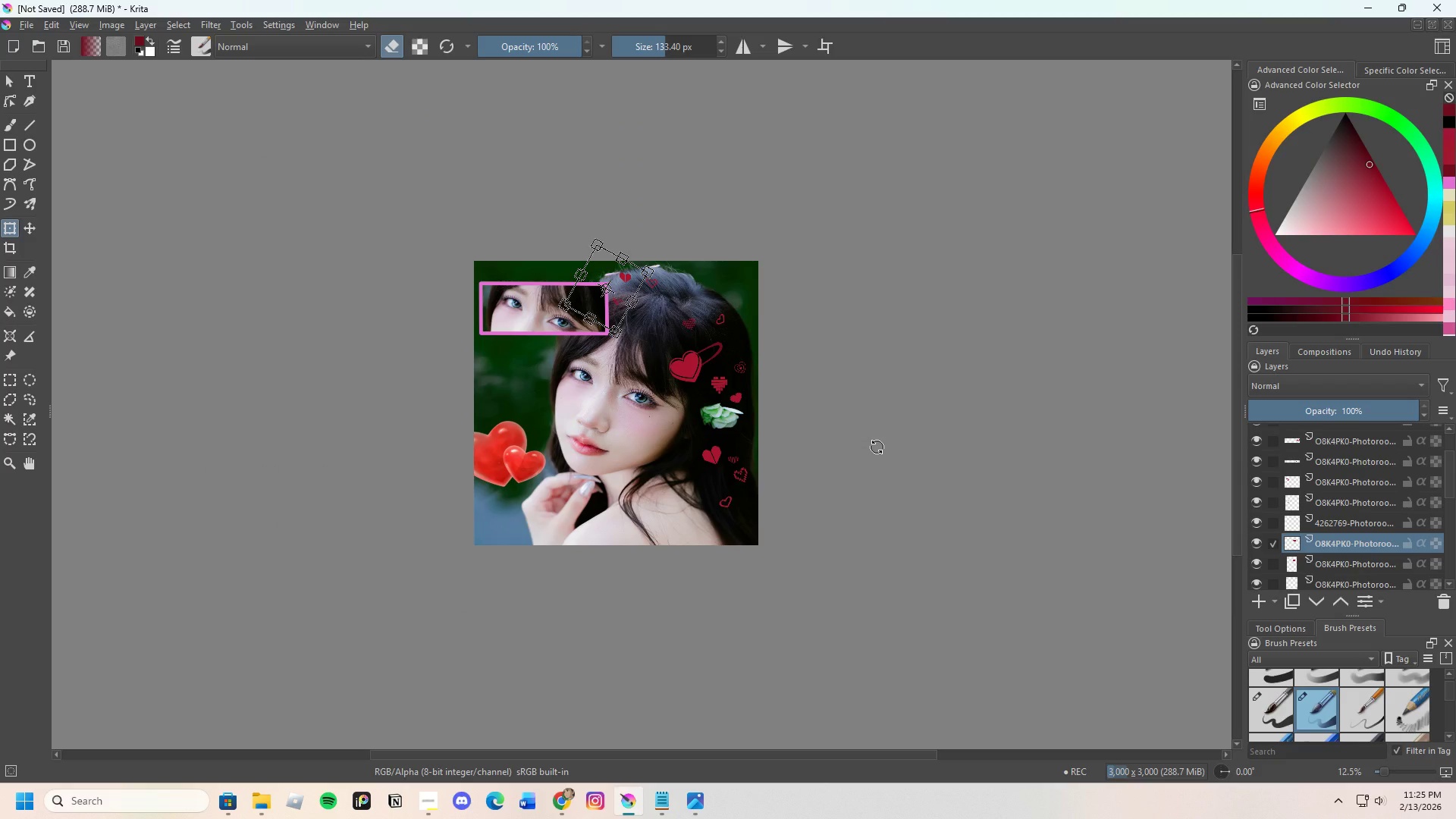 
scroll: coordinate [519, 372], scroll_direction: up, amount: 1.0
 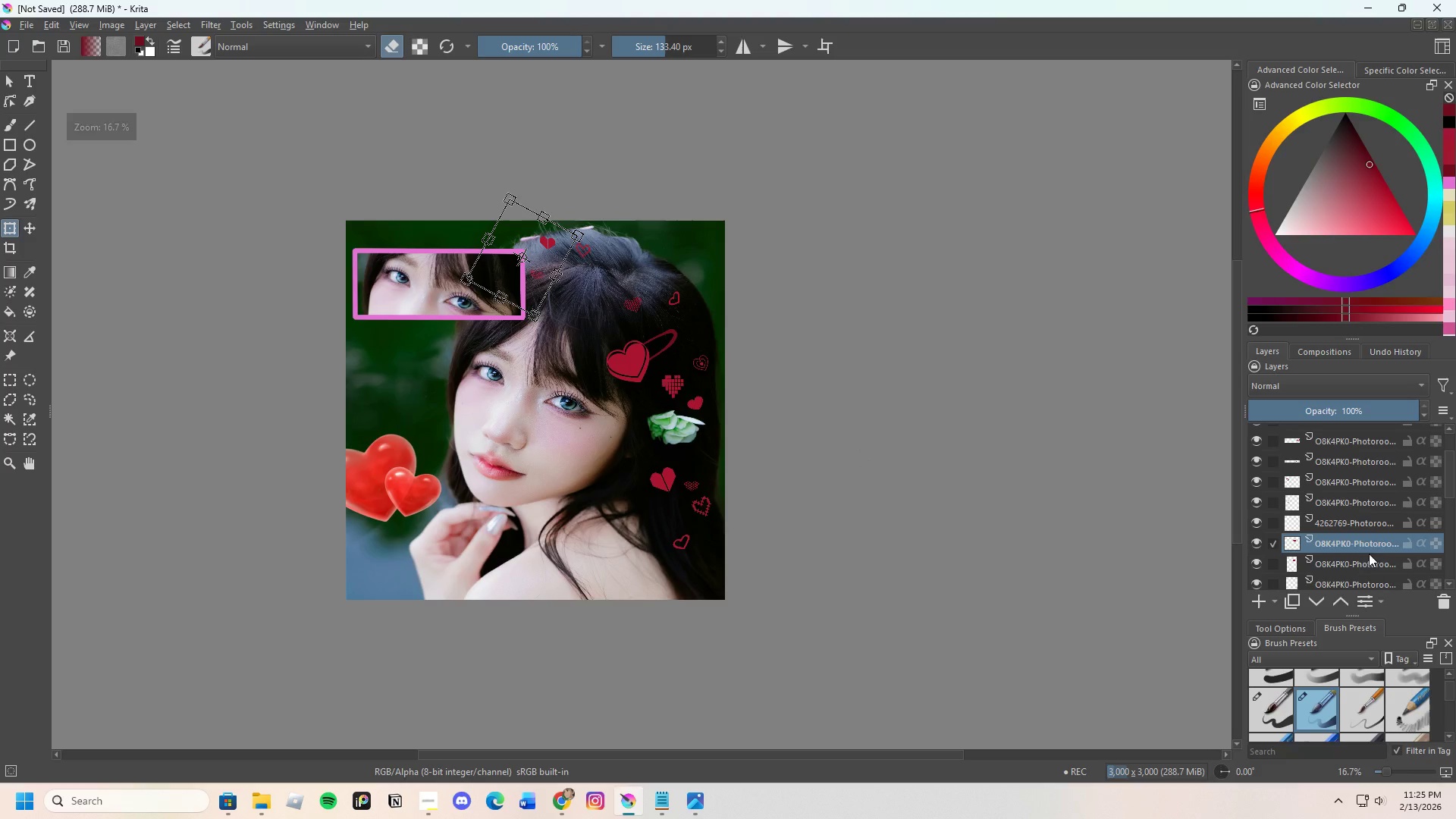 
scroll: coordinate [1360, 552], scroll_direction: down, amount: 2.0
 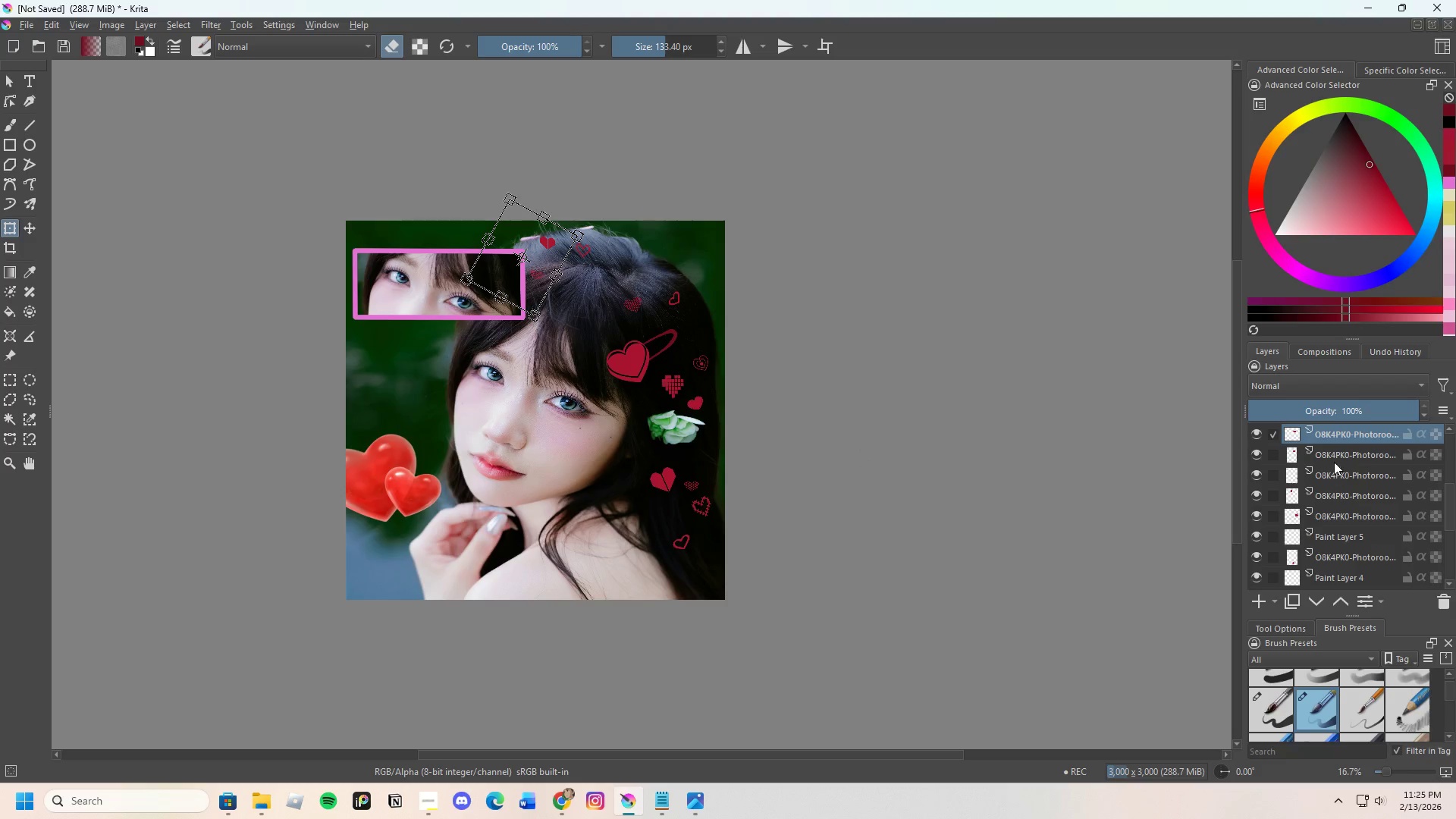 
left_click([1334, 452])
 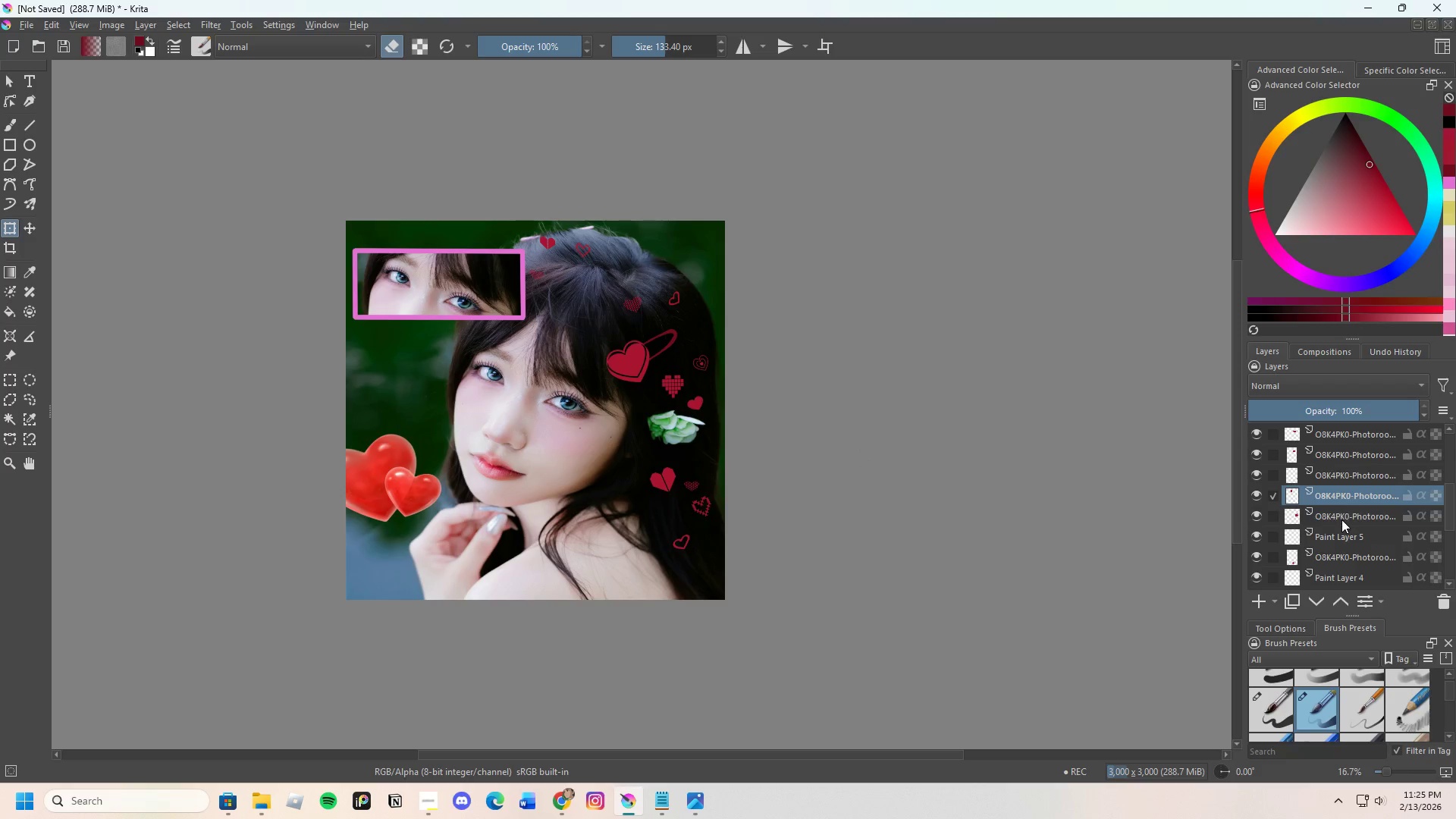 
double_click([1341, 519])
 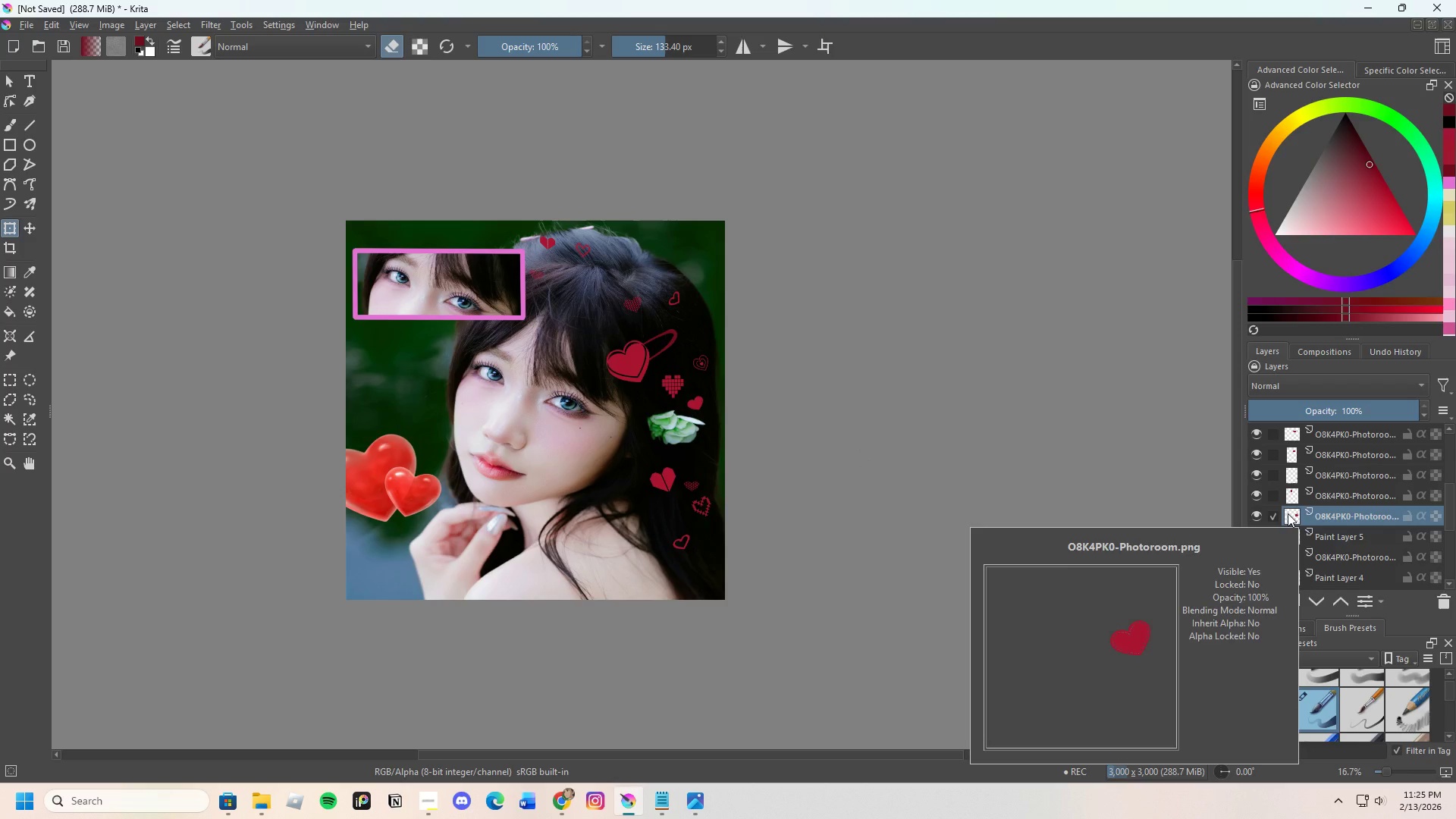 
scroll: coordinate [698, 423], scroll_direction: up, amount: 2.0
 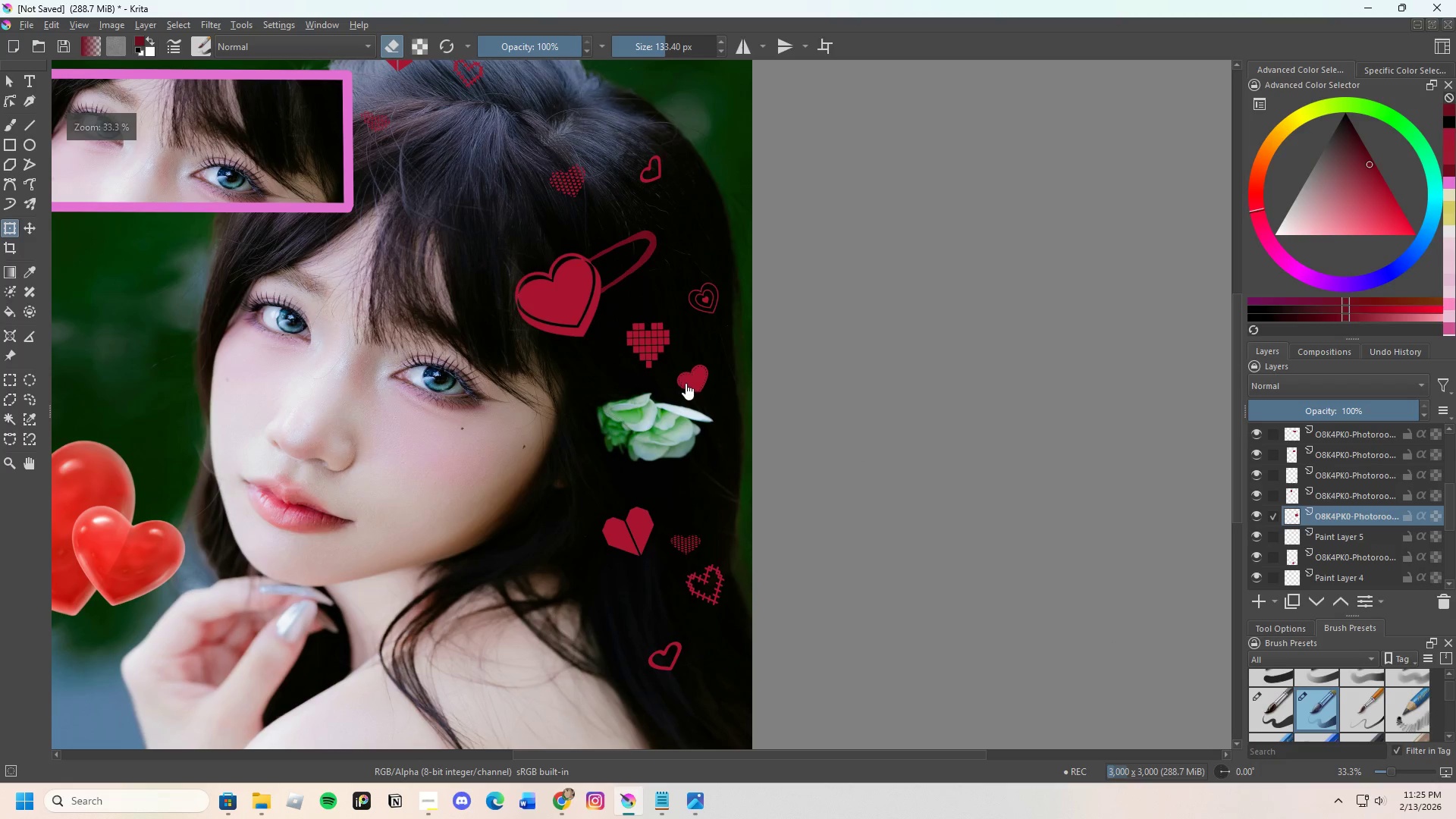 
left_click([686, 383])
 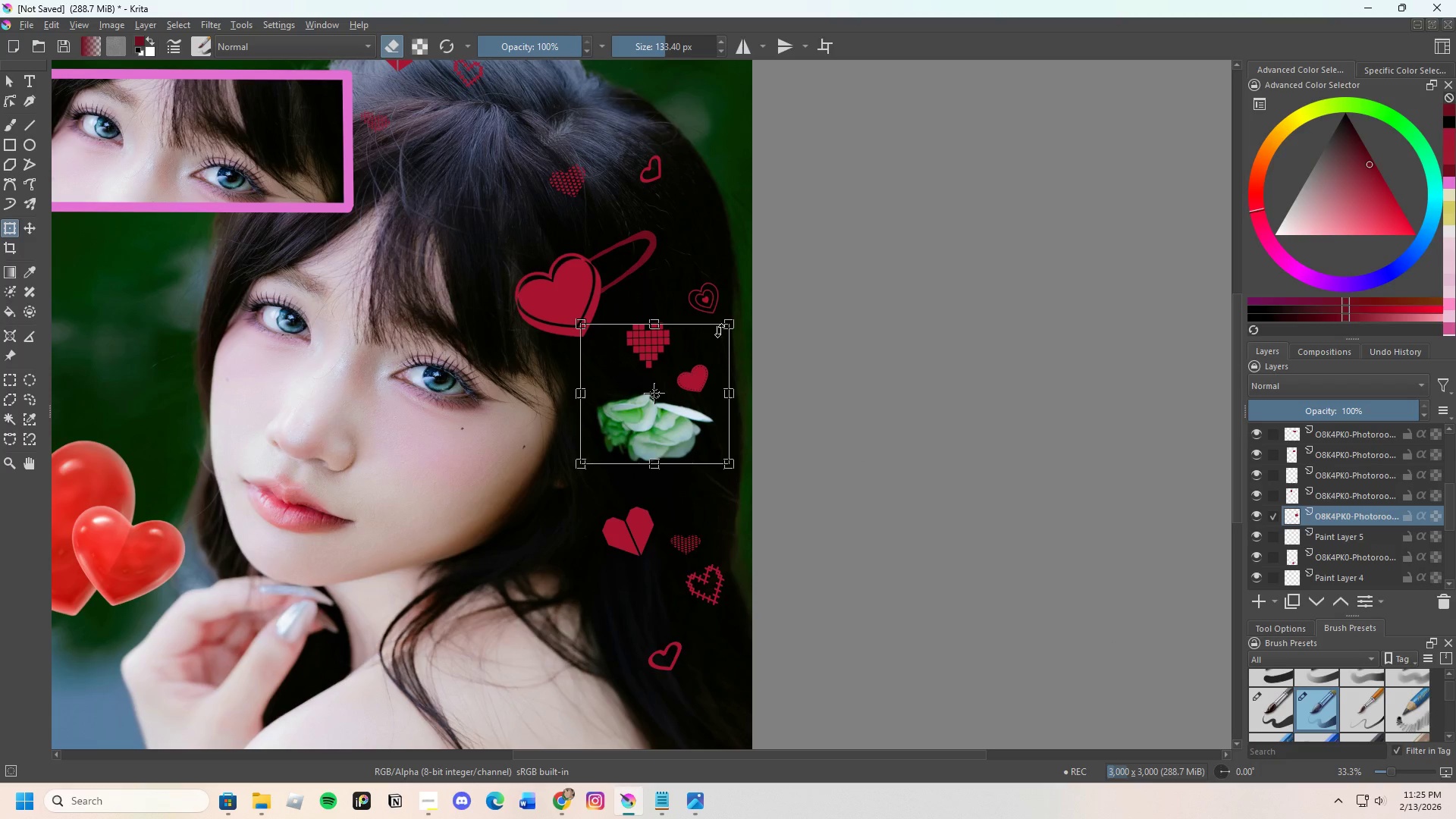 
left_click_drag(start_coordinate=[728, 325], to_coordinate=[673, 363])
 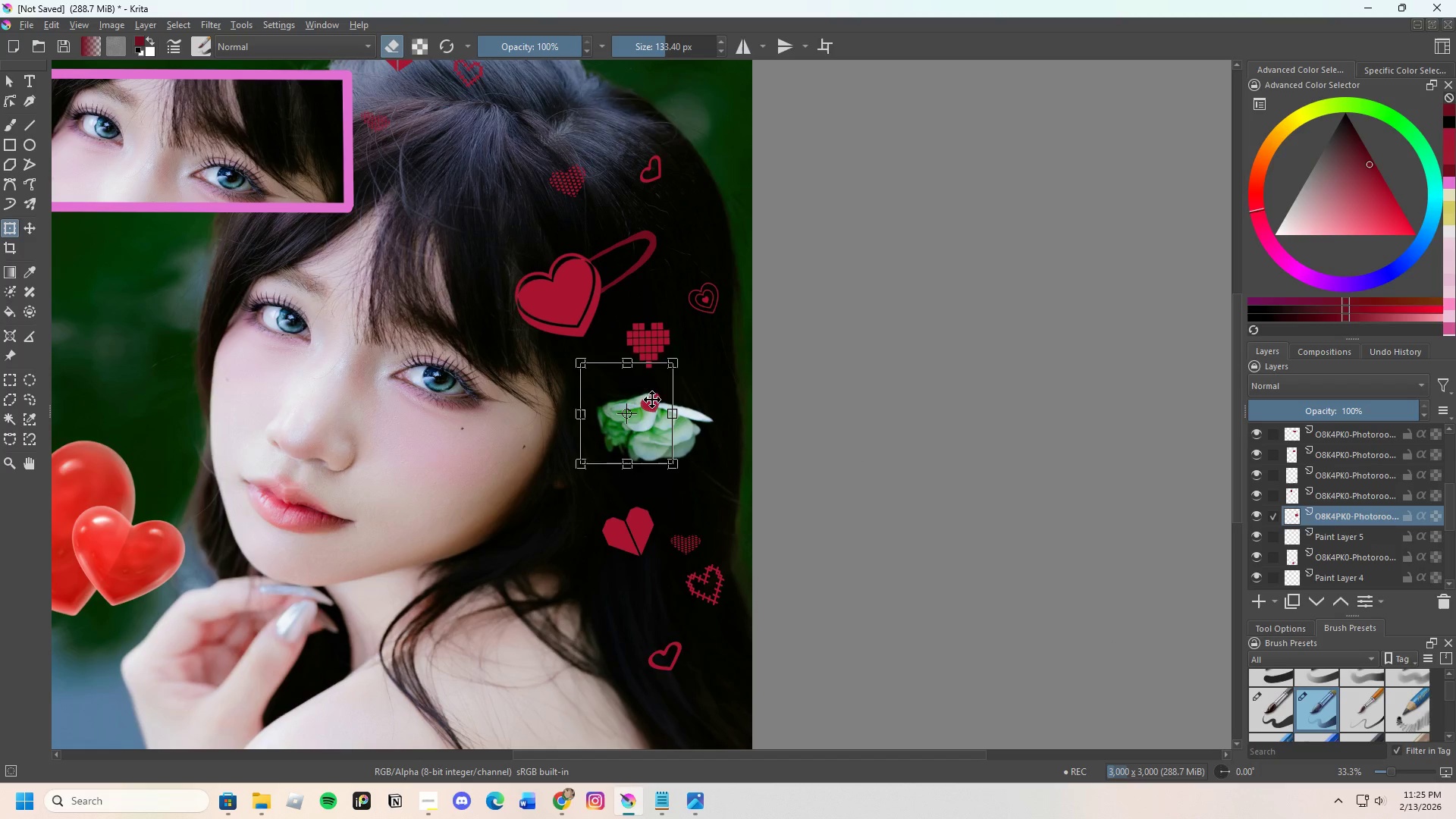 
left_click_drag(start_coordinate=[654, 400], to_coordinate=[711, 377])
 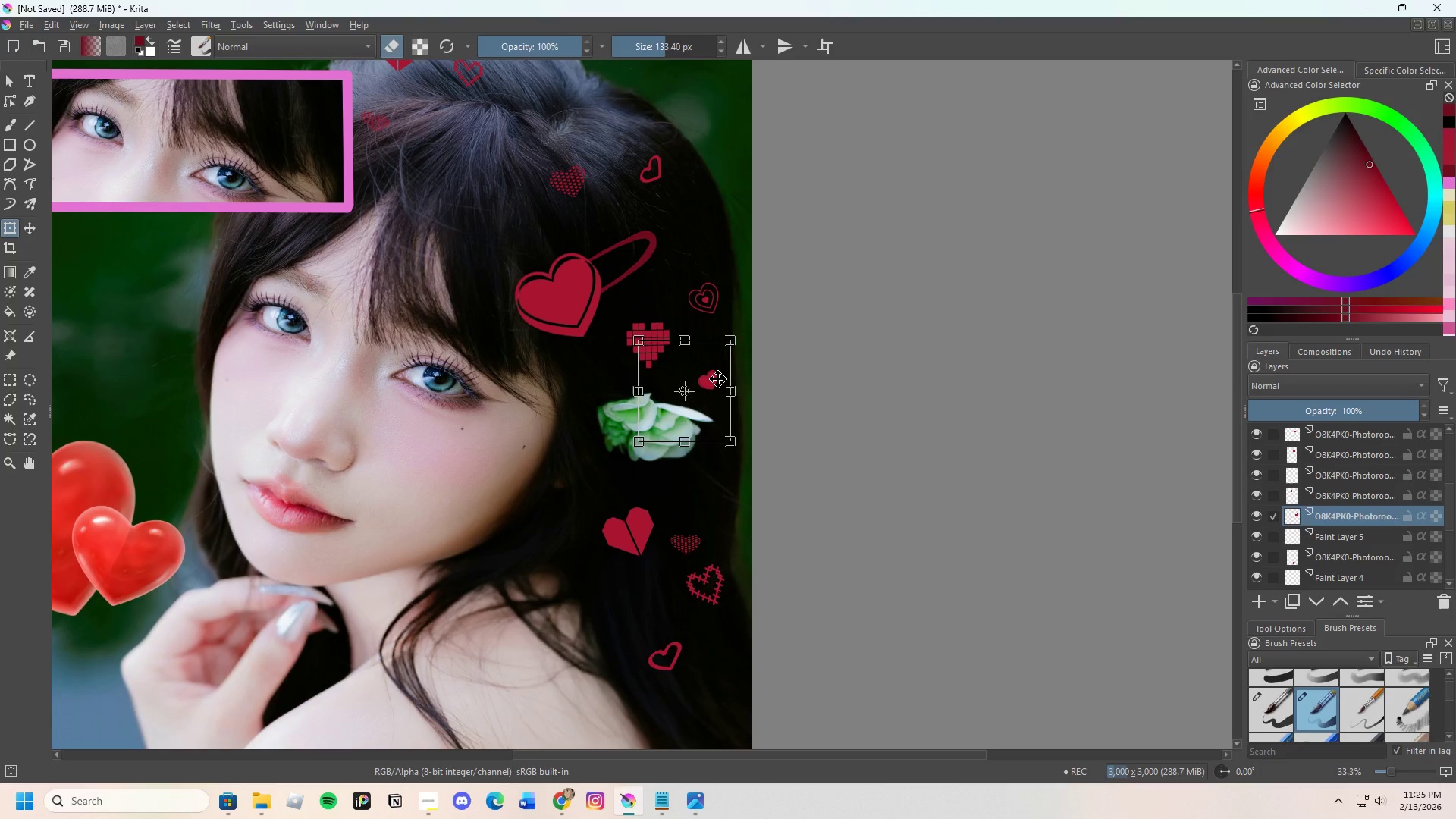 
key(Enter)
 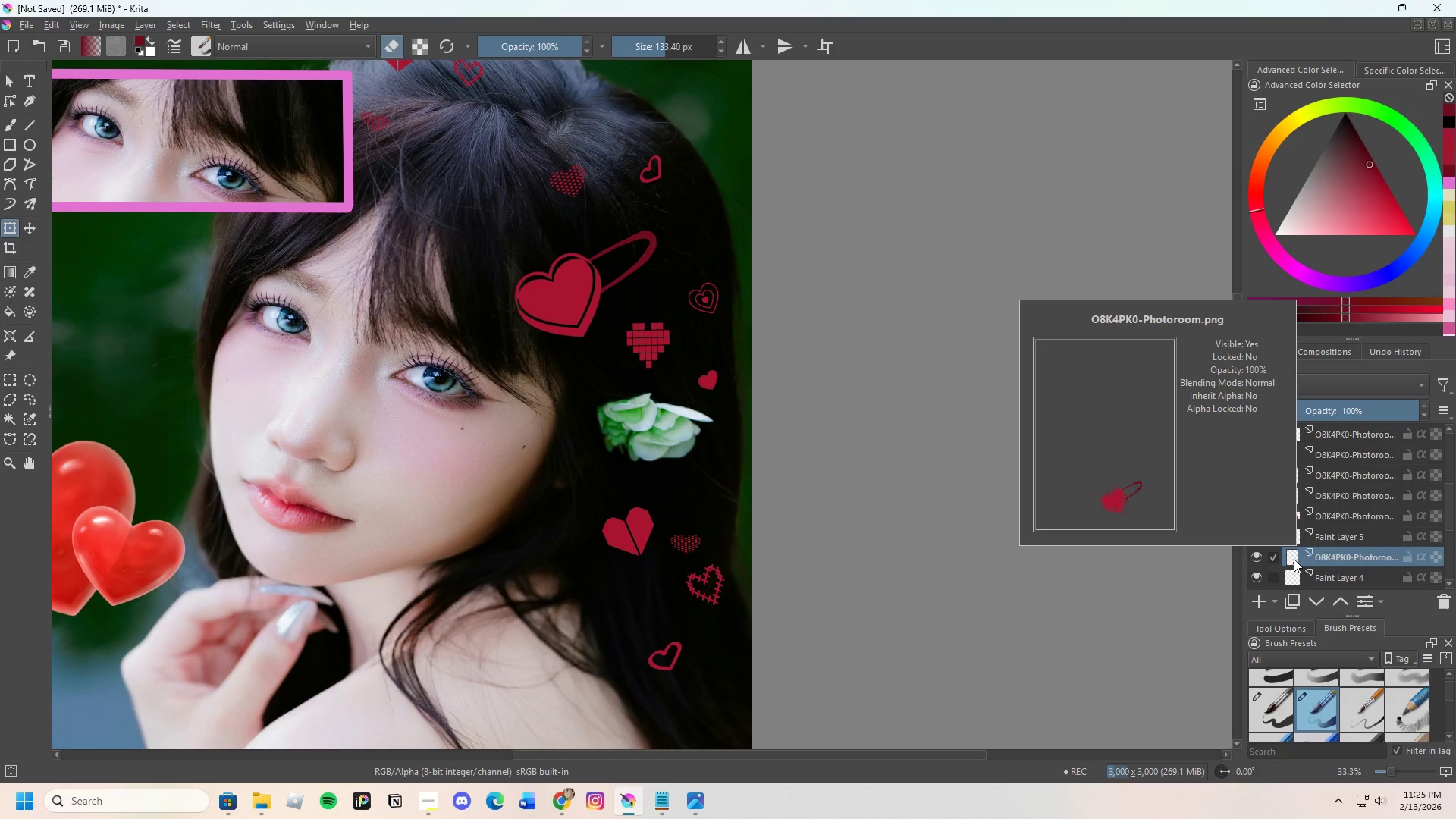 
left_click([1364, 532])
 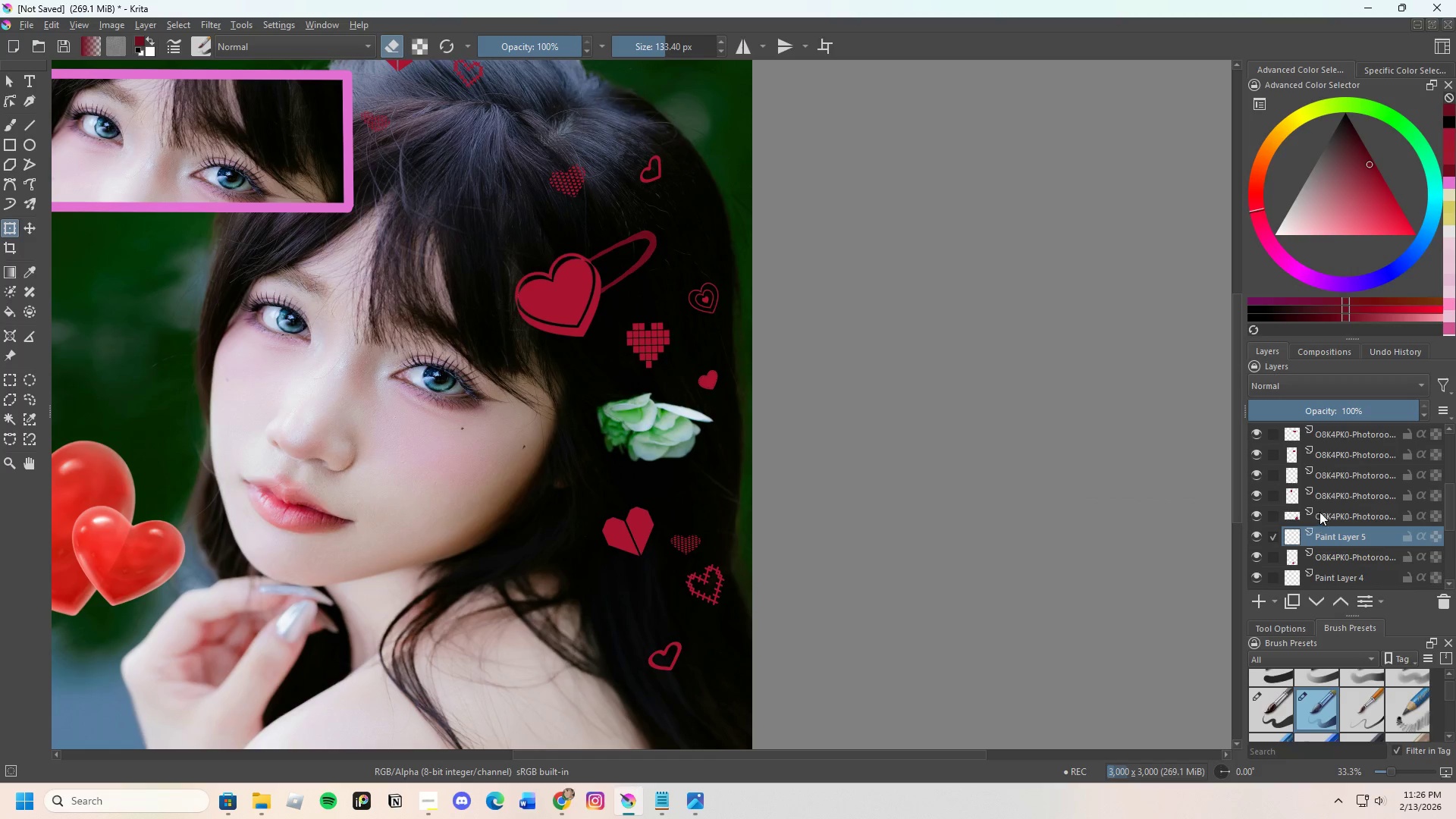 
mouse_move([1289, 490])
 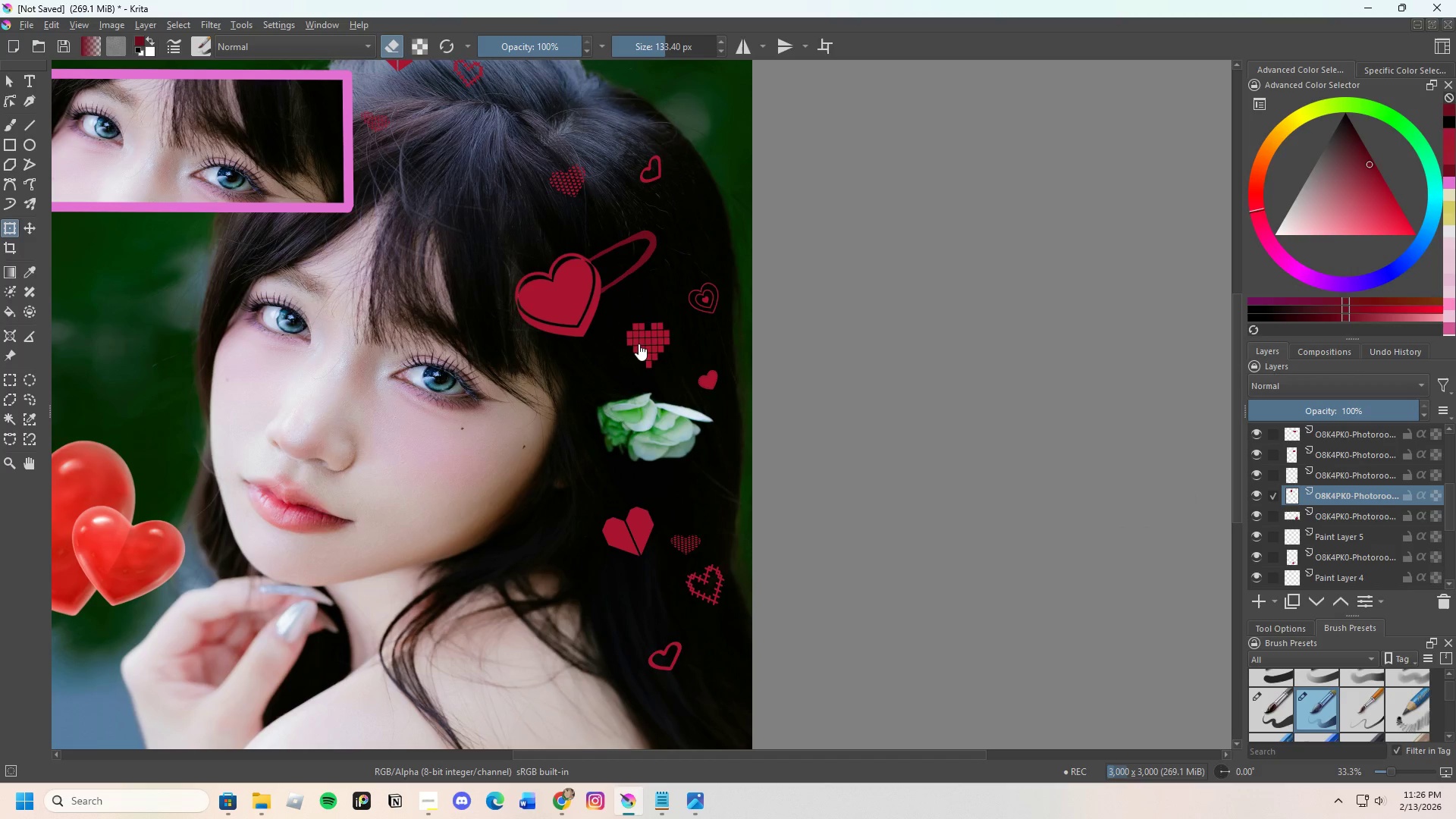 
left_click([645, 341])
 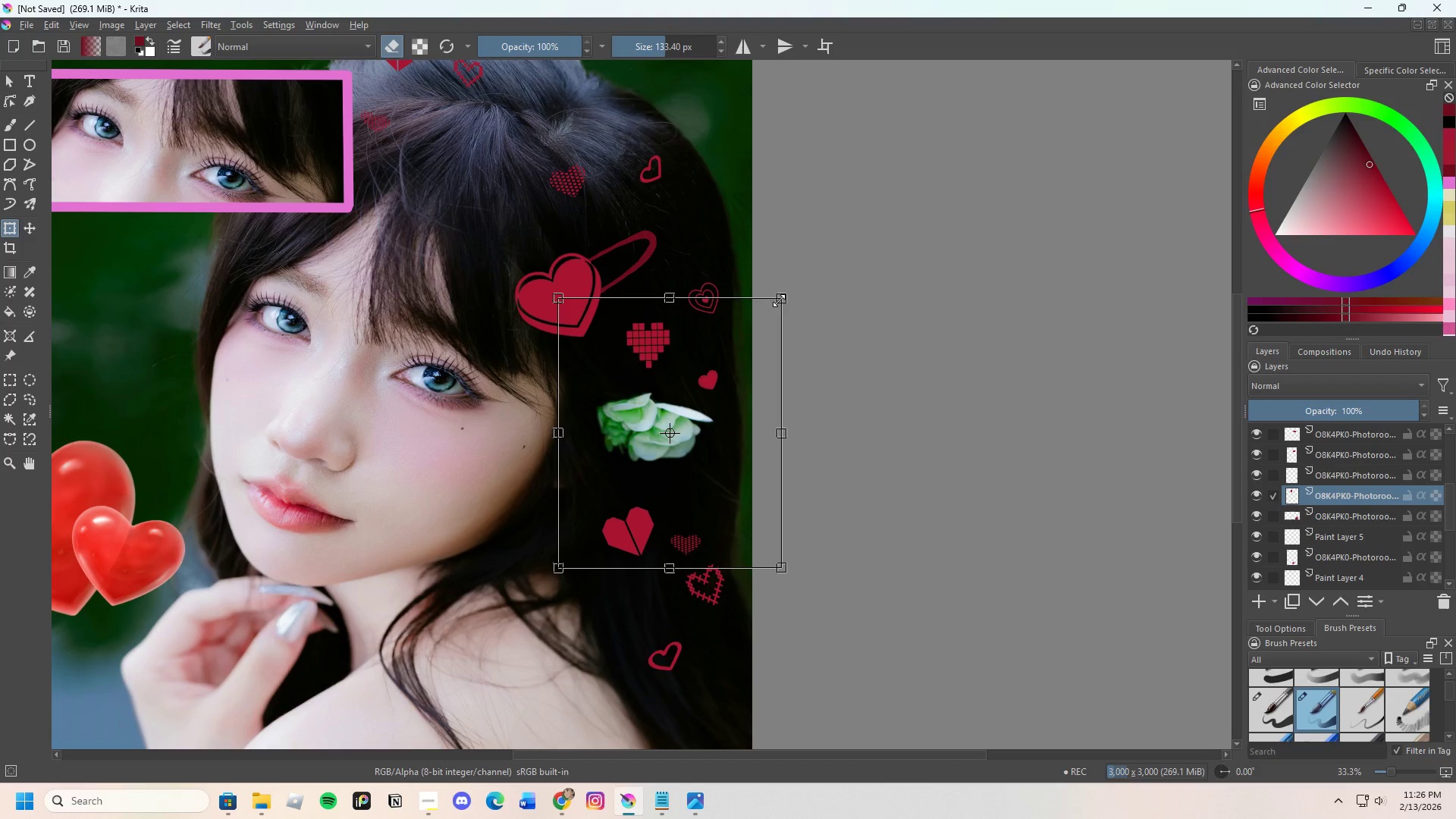 
left_click_drag(start_coordinate=[783, 299], to_coordinate=[726, 329])
 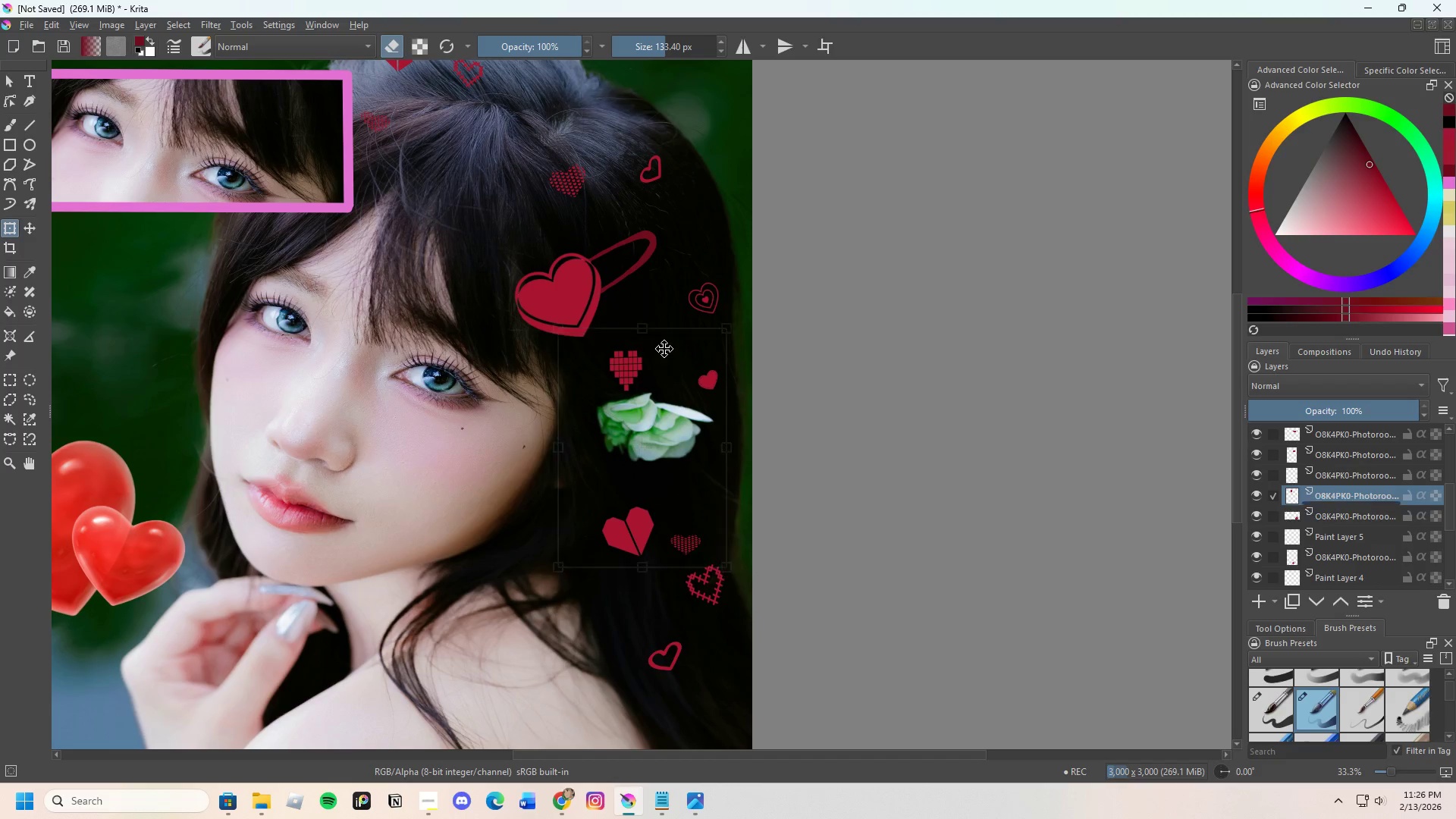 
left_click_drag(start_coordinate=[664, 358], to_coordinate=[665, 334])
 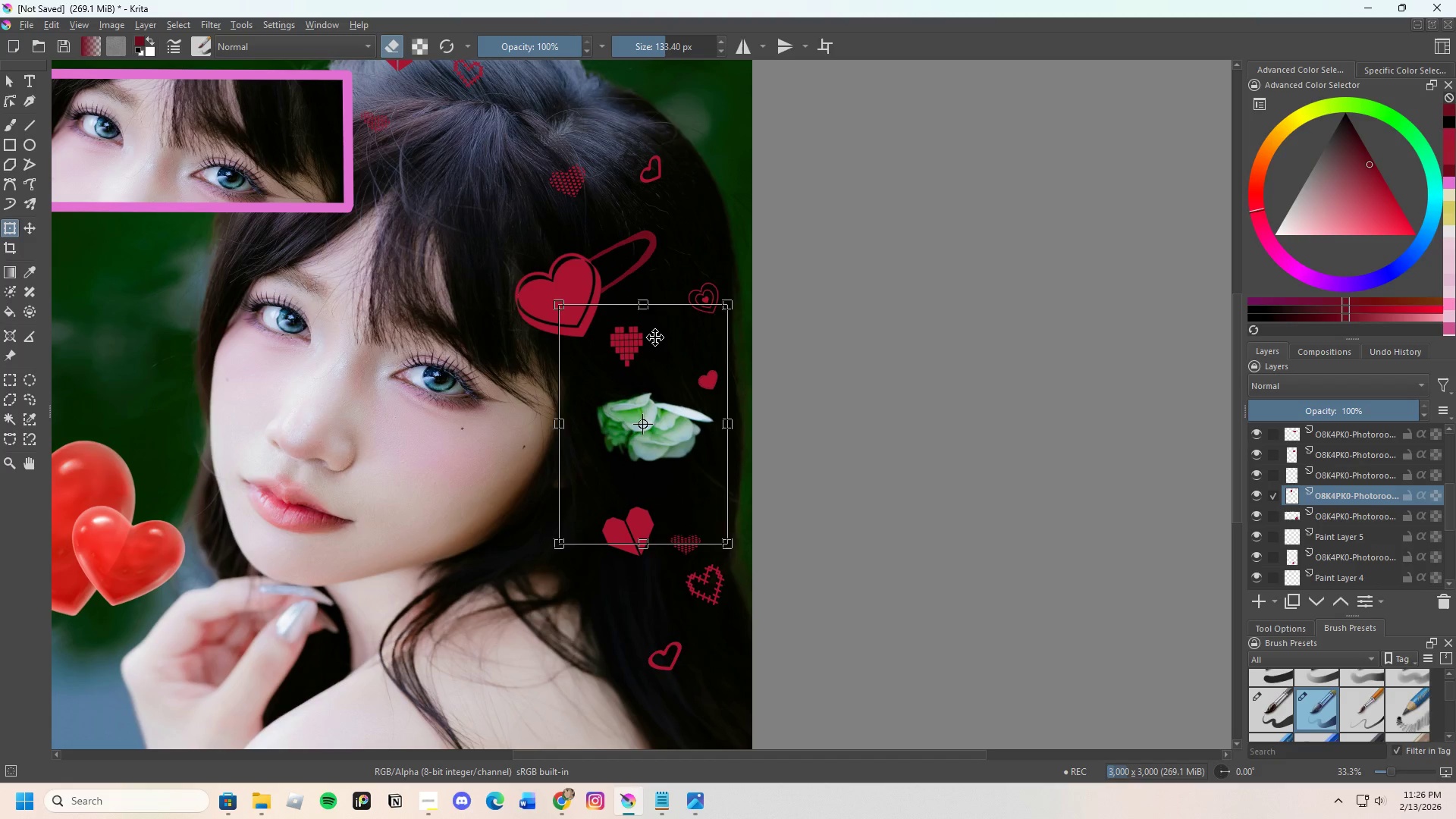 
key(Enter)
 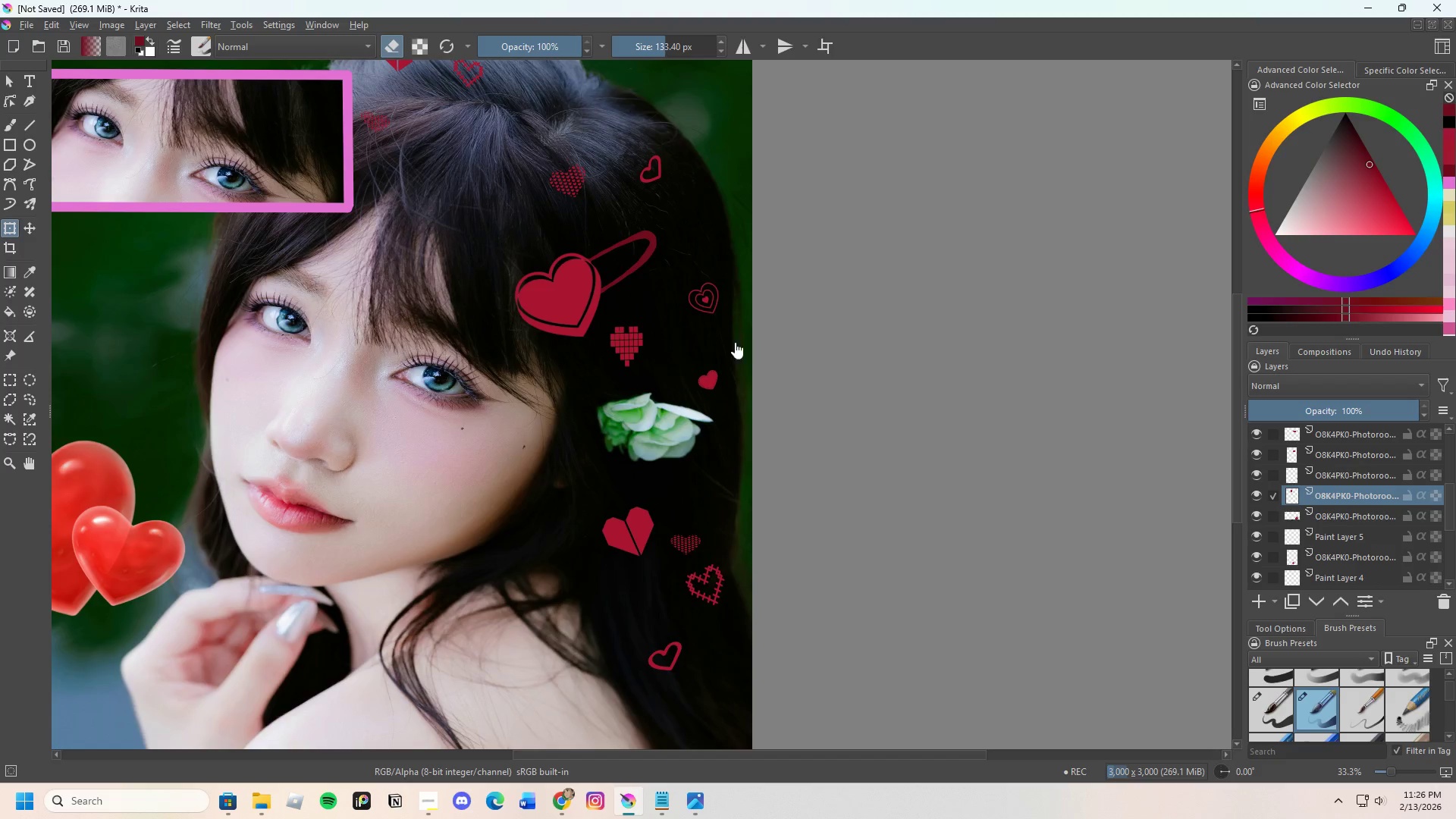 
scroll: coordinate [637, 391], scroll_direction: down, amount: 5.0
 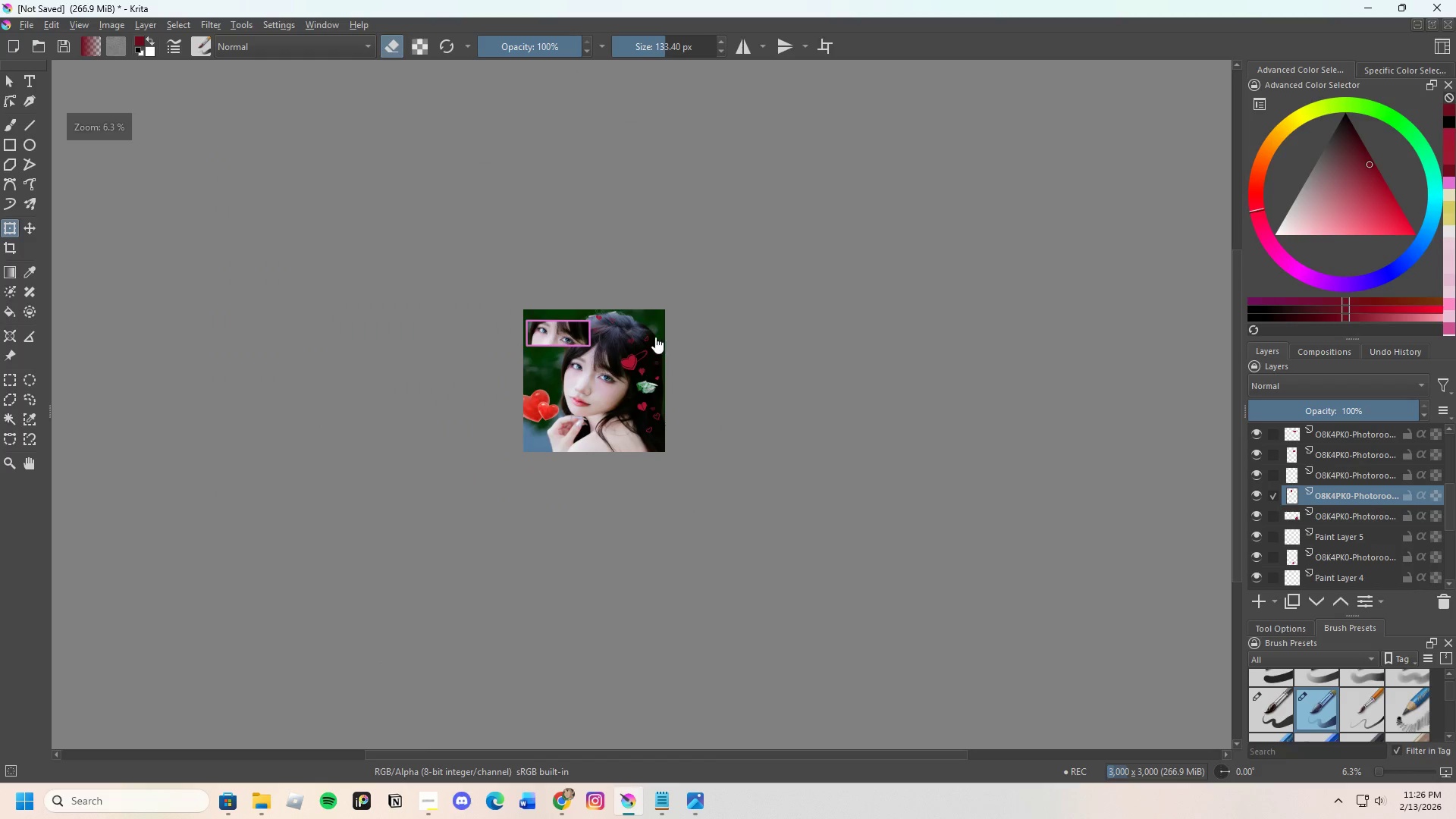 
scroll: coordinate [1351, 479], scroll_direction: up, amount: 10.0
 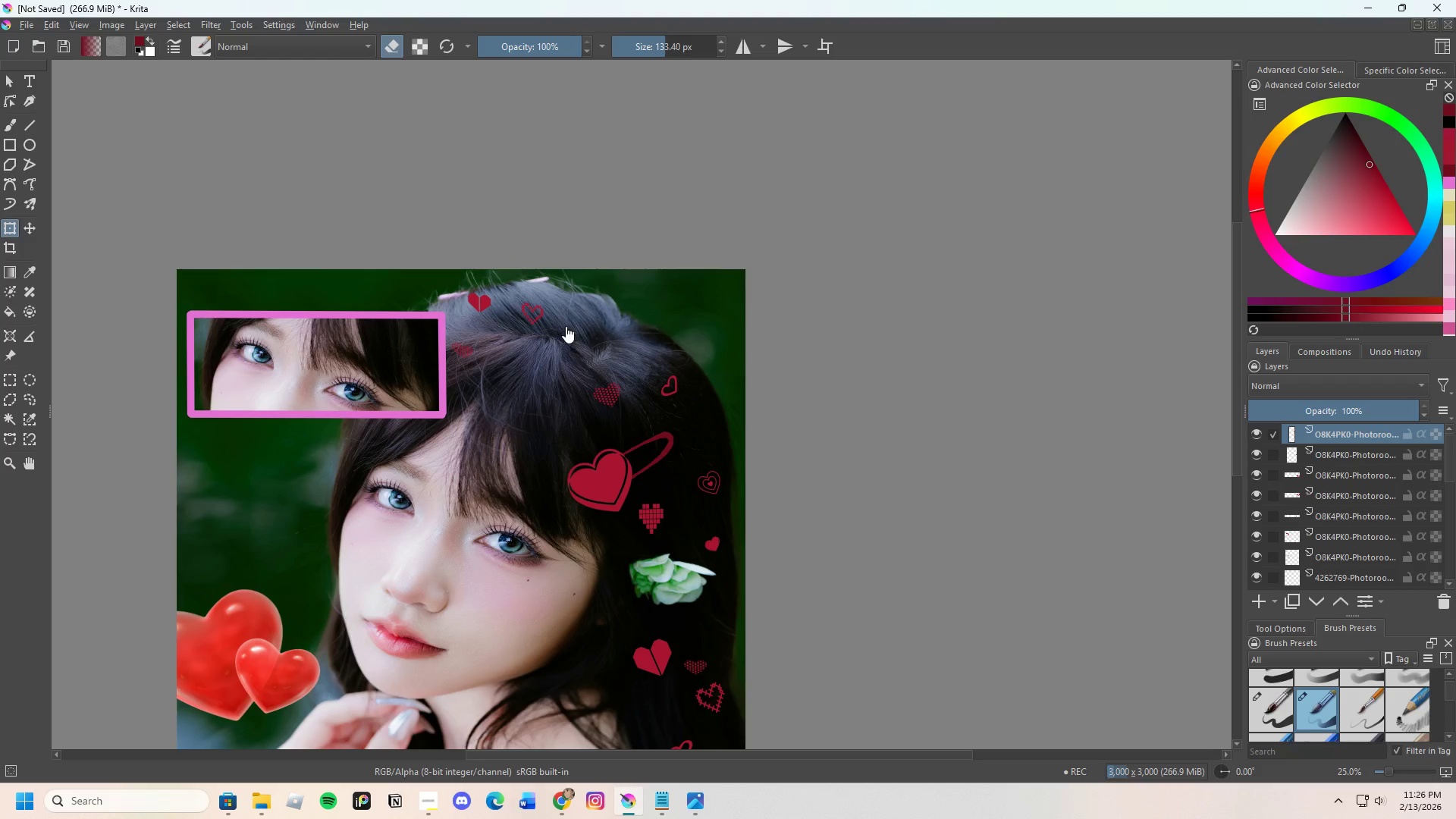 
left_click([536, 313])
 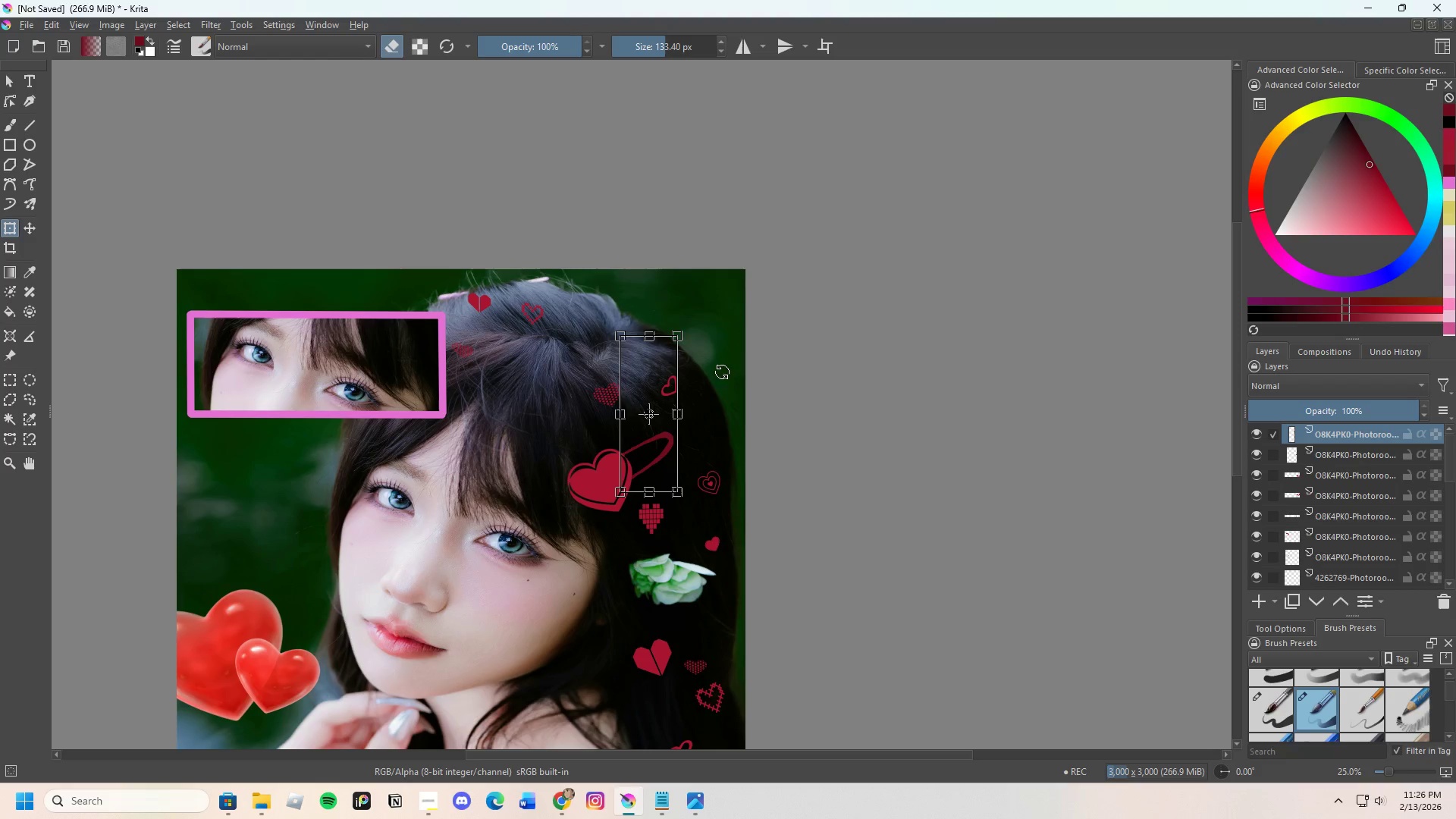 
left_click_drag(start_coordinate=[664, 376], to_coordinate=[682, 386])
 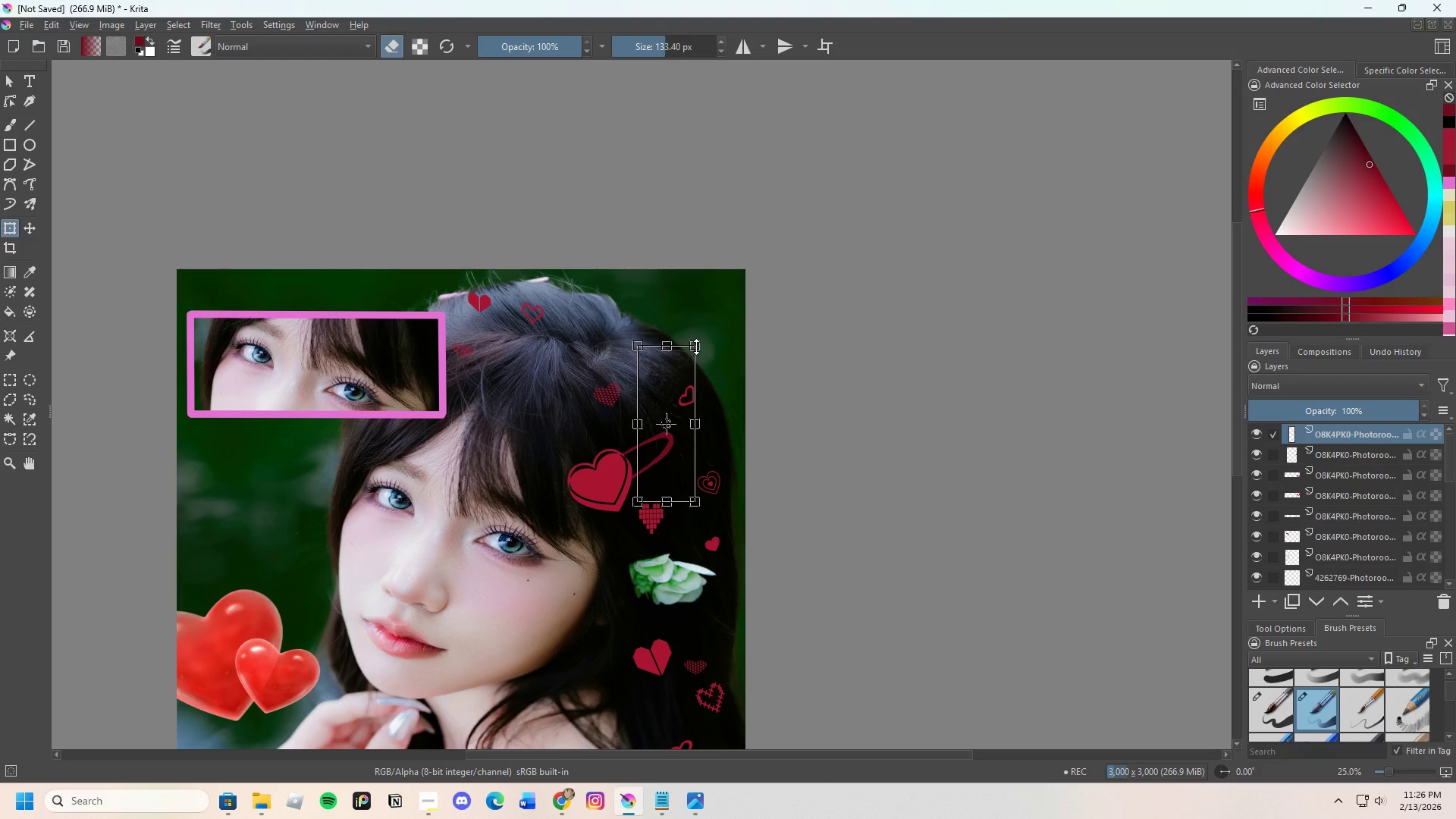 
left_click_drag(start_coordinate=[696, 347], to_coordinate=[692, 403])
 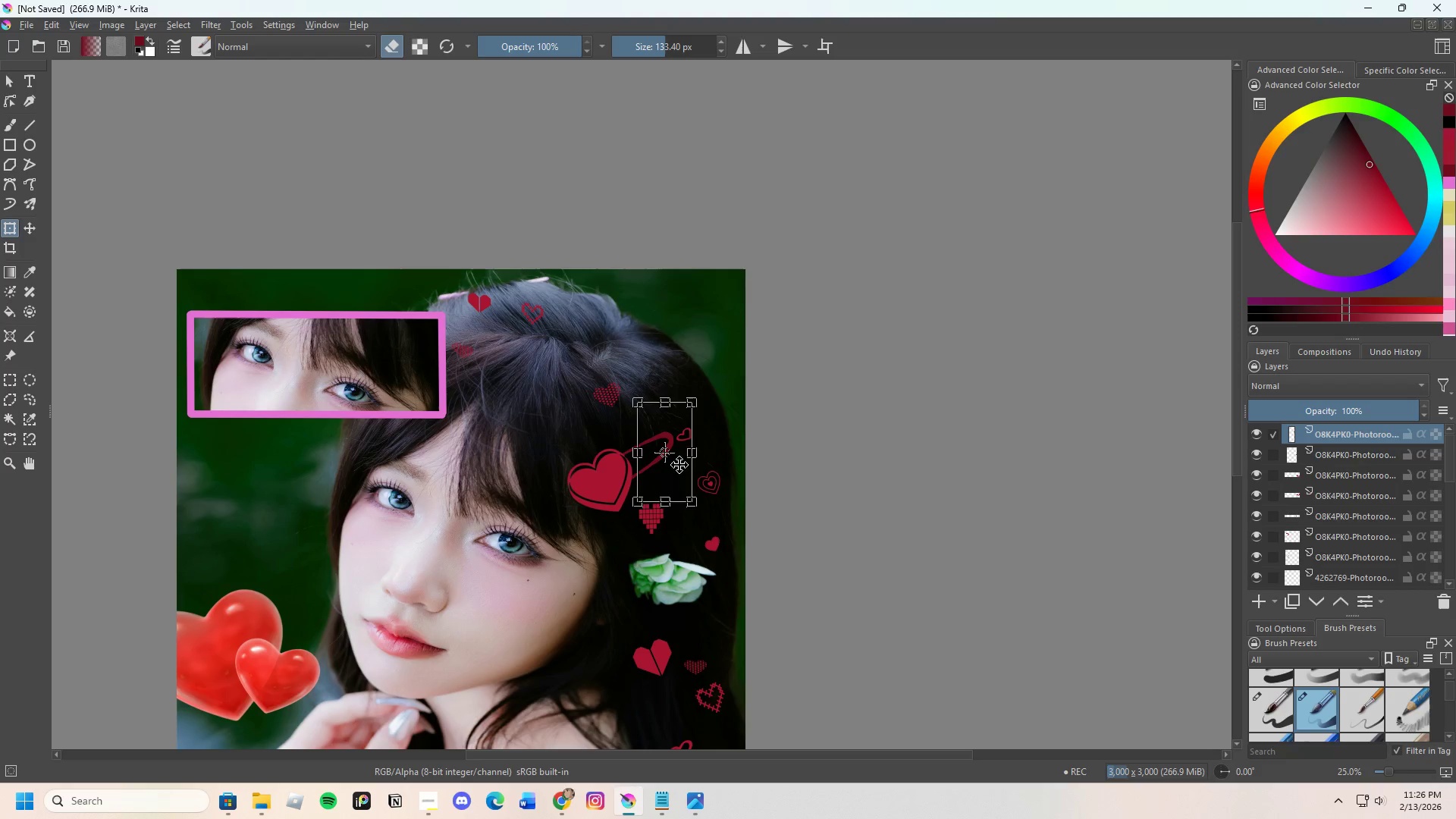 
left_click_drag(start_coordinate=[679, 463], to_coordinate=[619, 457])
 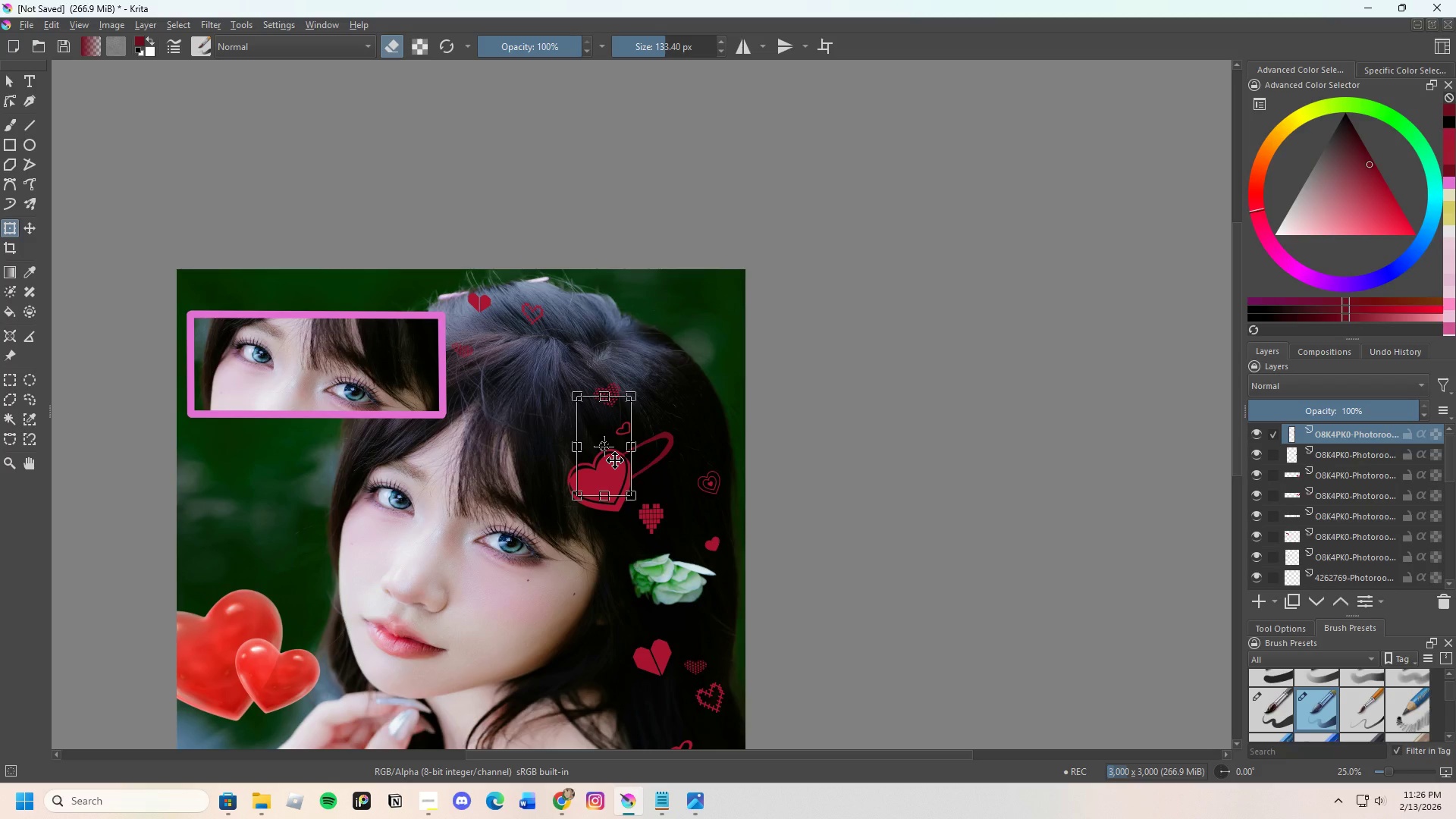 
key(Enter)
 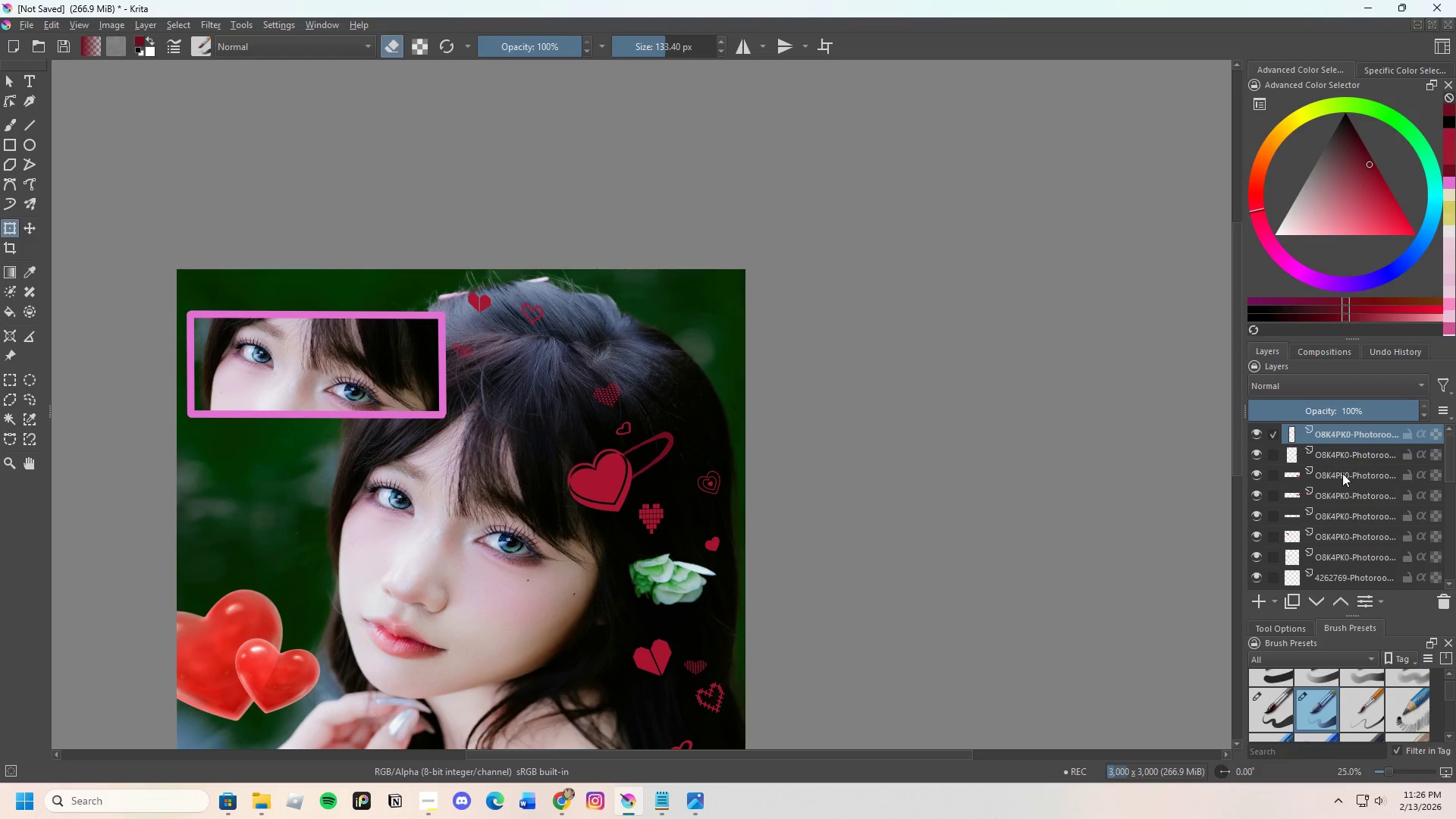 
left_click([1348, 453])
 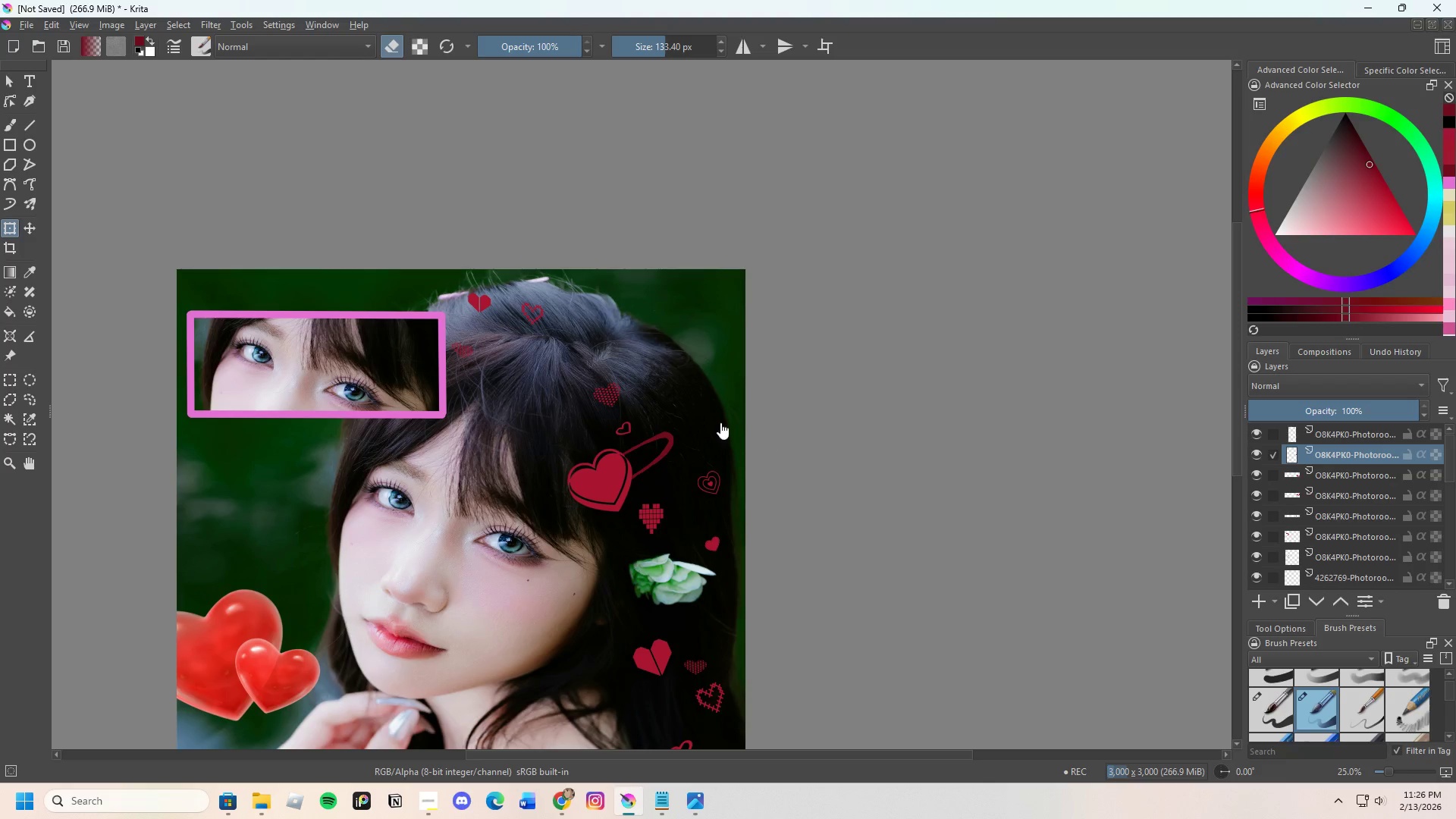 
left_click([661, 388])
 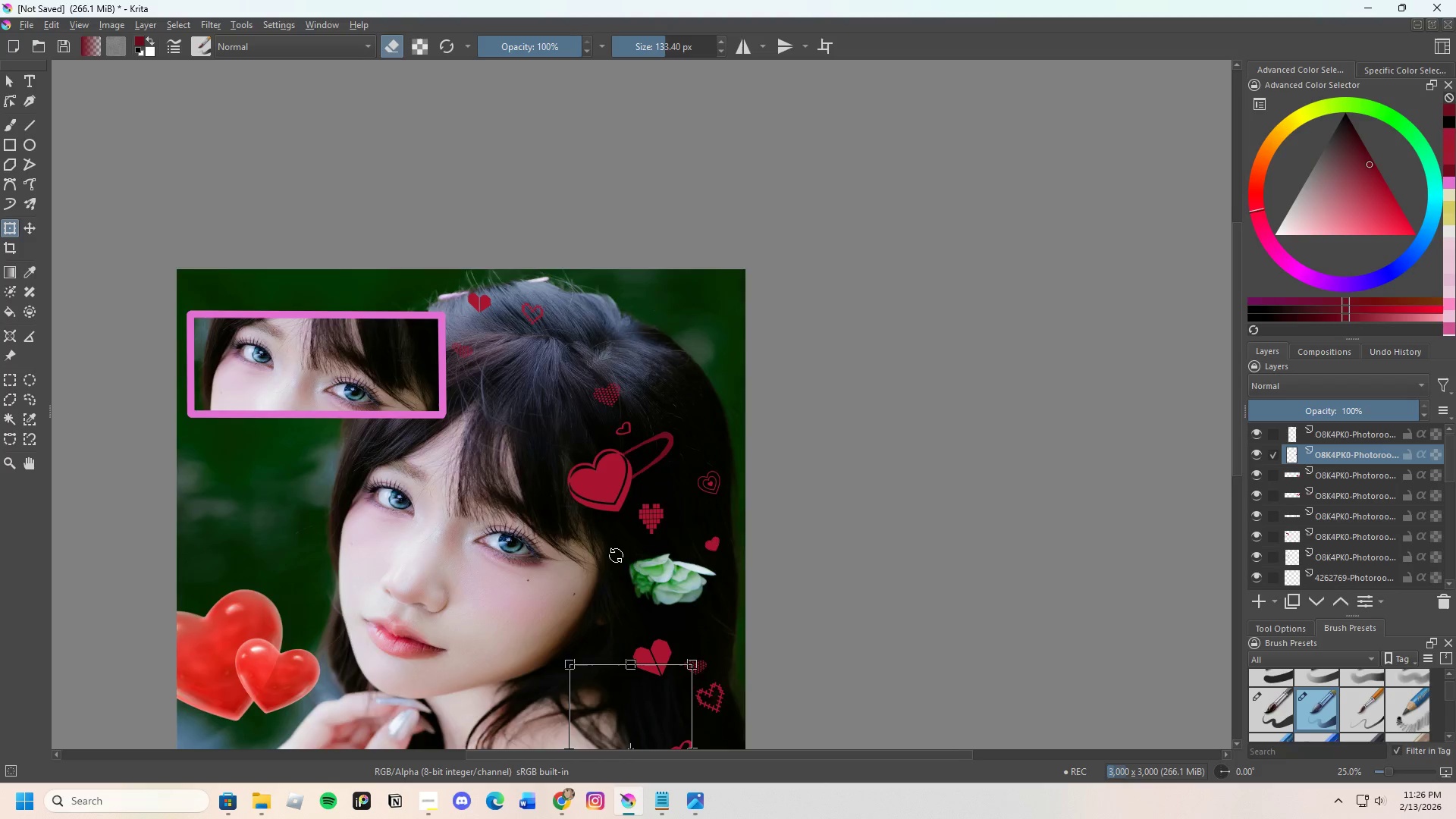 
scroll: coordinate [599, 509], scroll_direction: down, amount: 1.0
 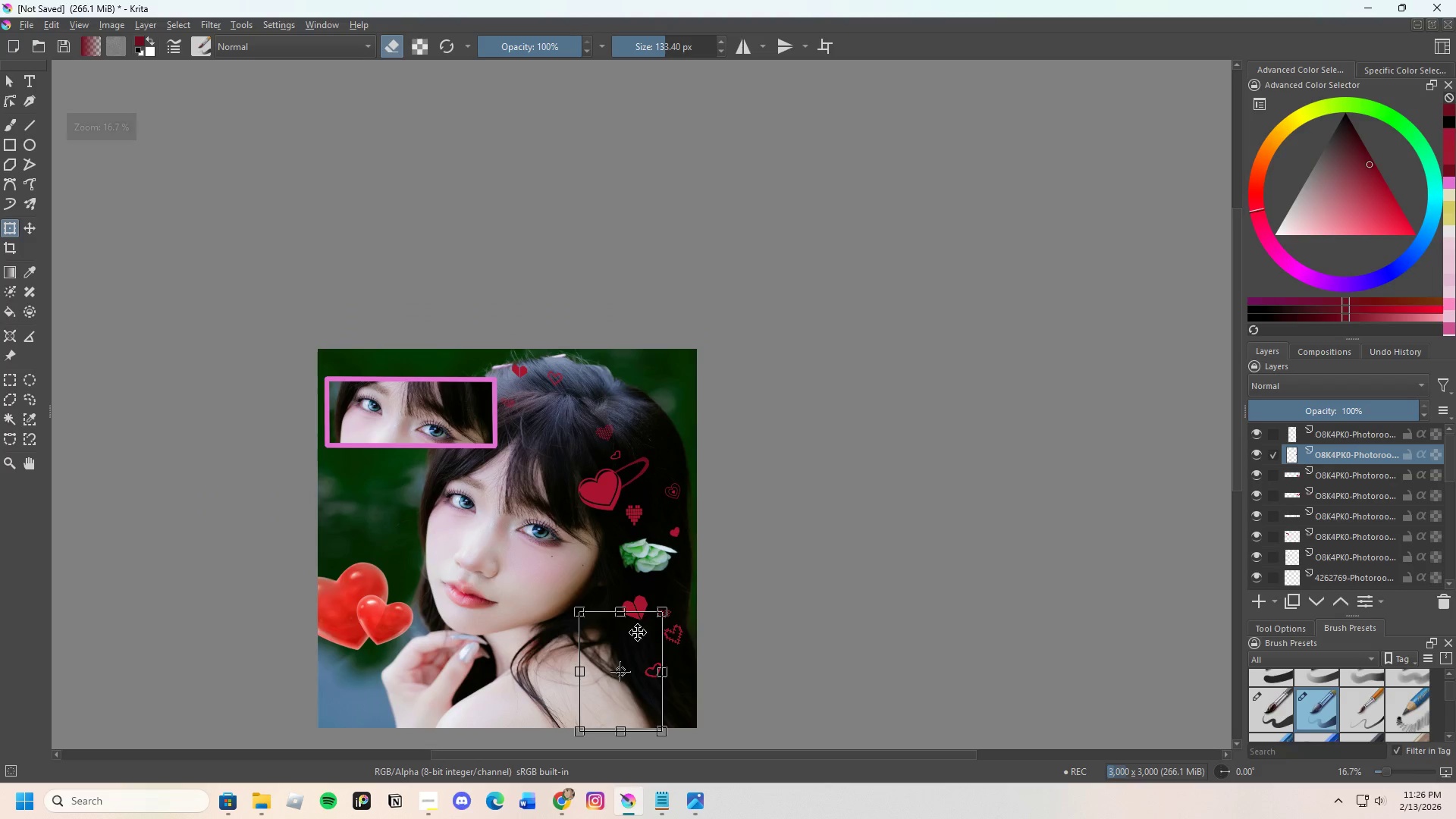 
left_click_drag(start_coordinate=[638, 679], to_coordinate=[642, 701])
 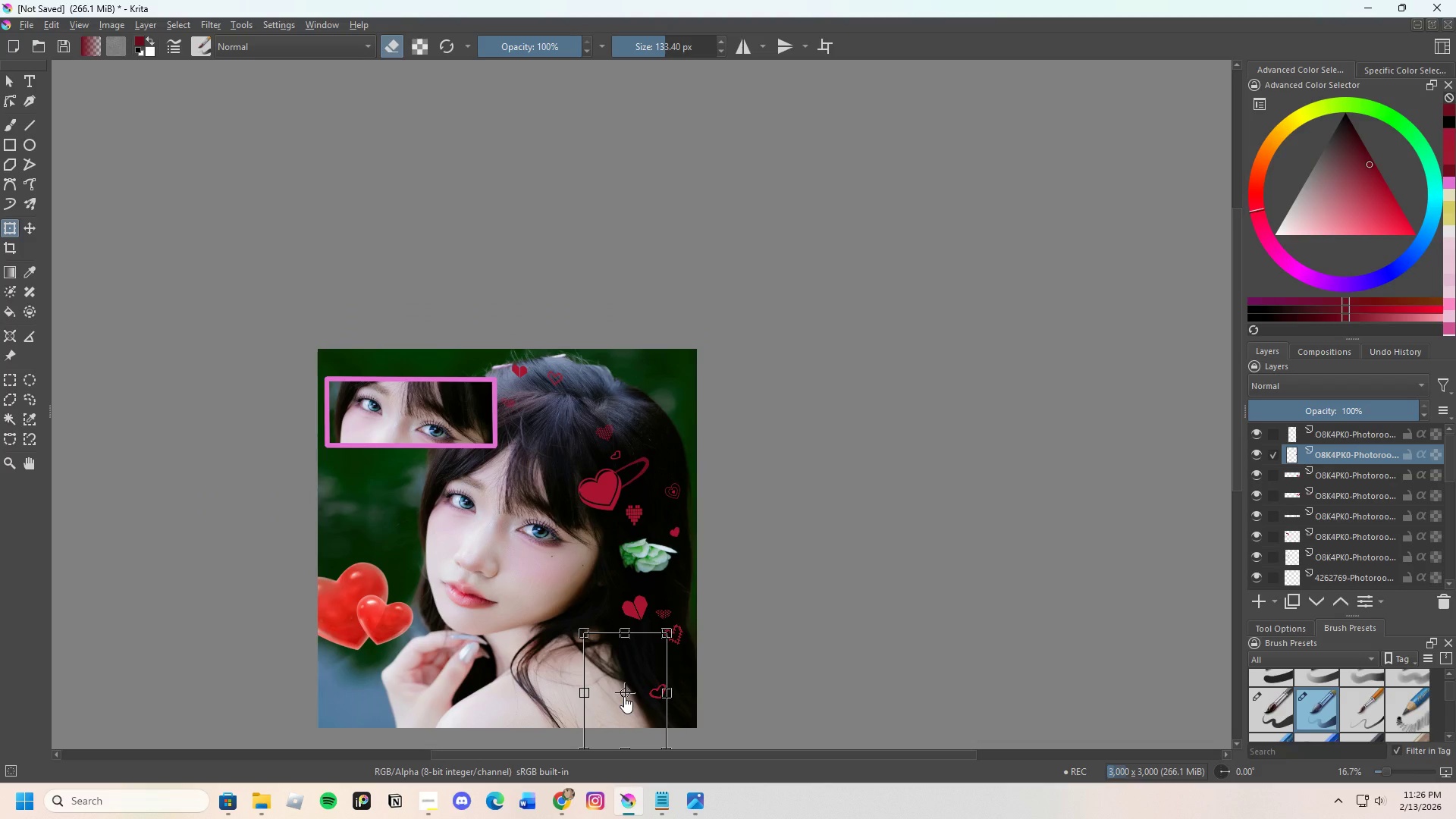 
key(Enter)
 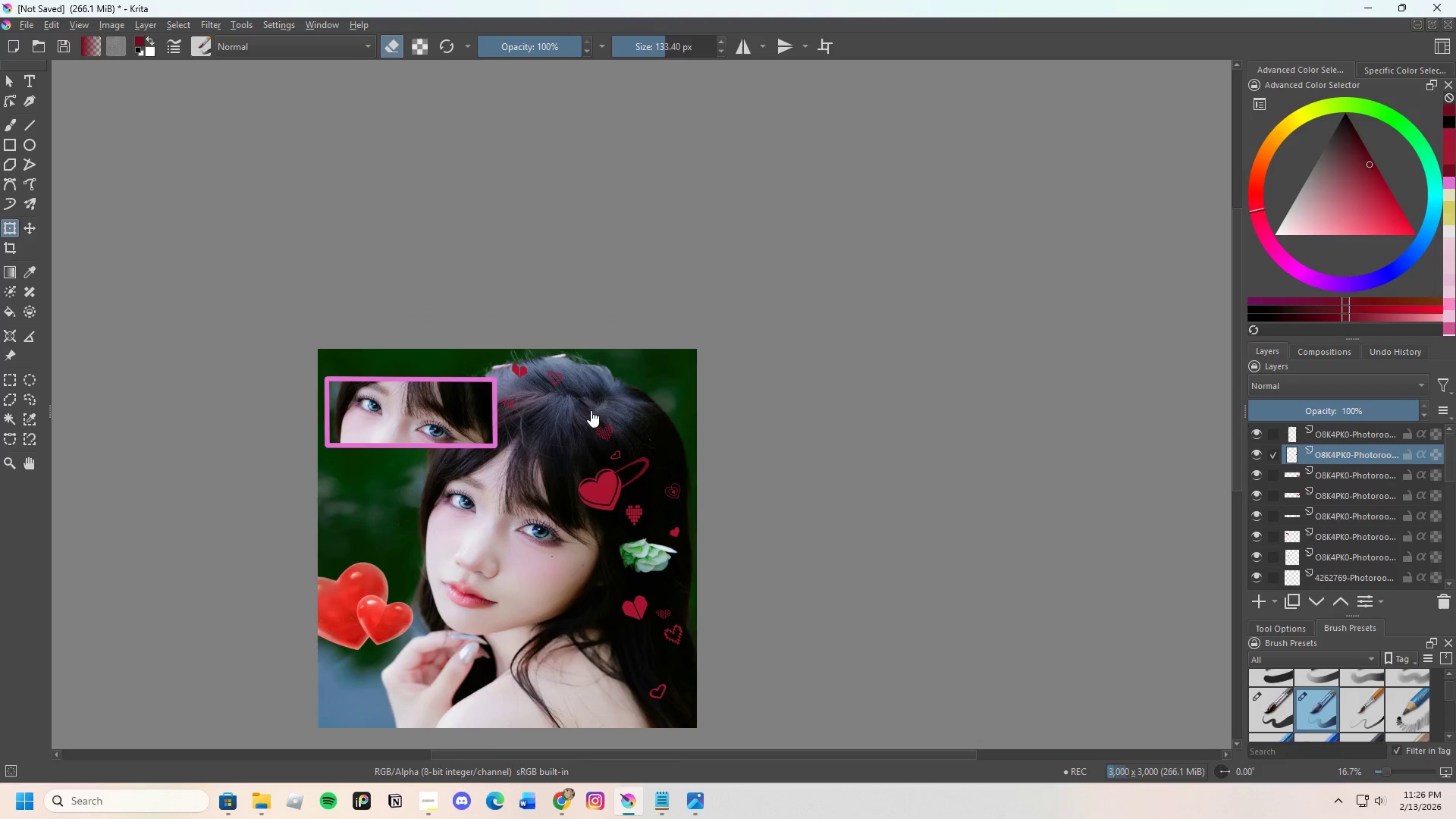 
scroll: coordinate [591, 410], scroll_direction: up, amount: 1.0
 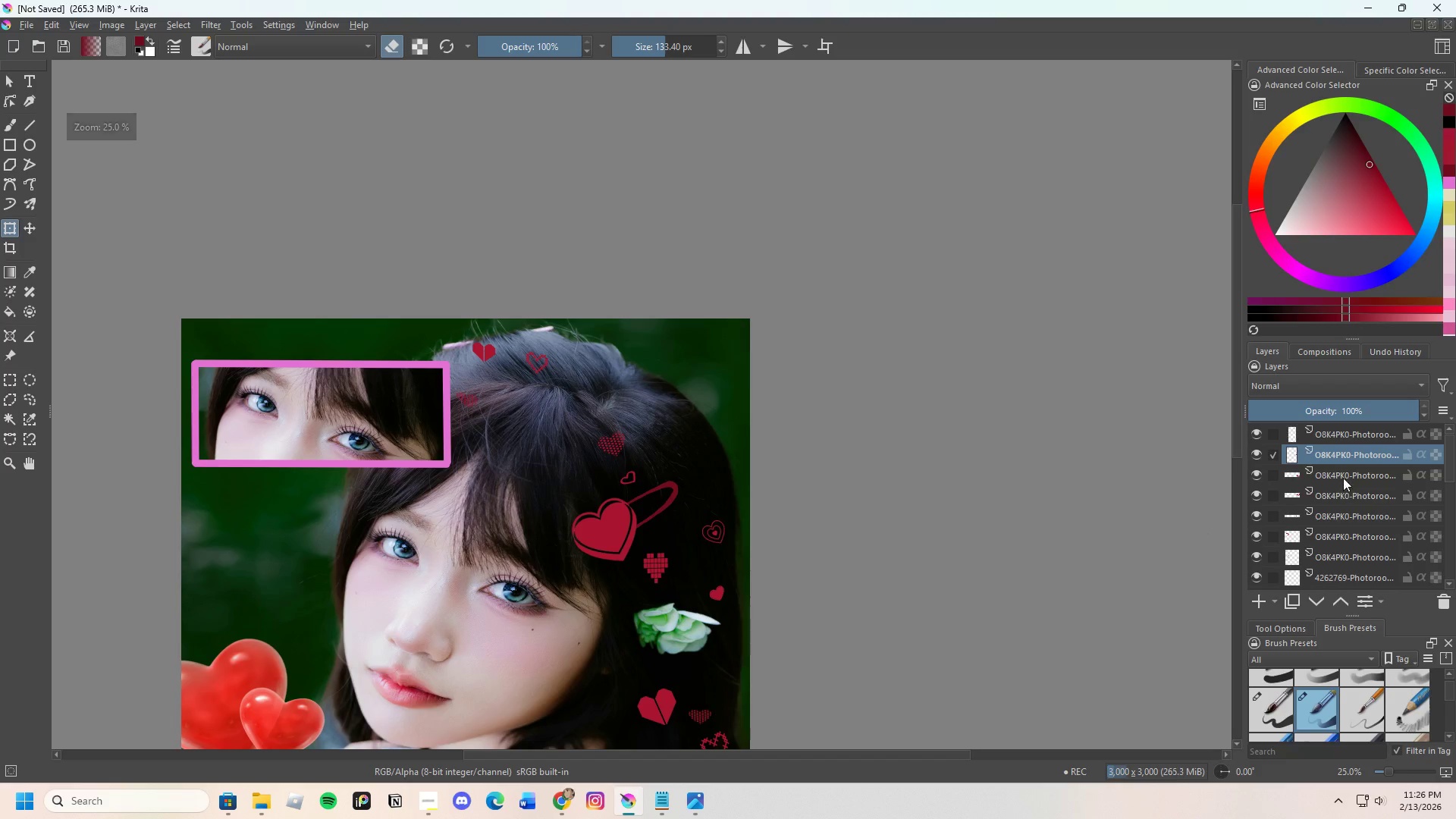 
left_click([1346, 472])
 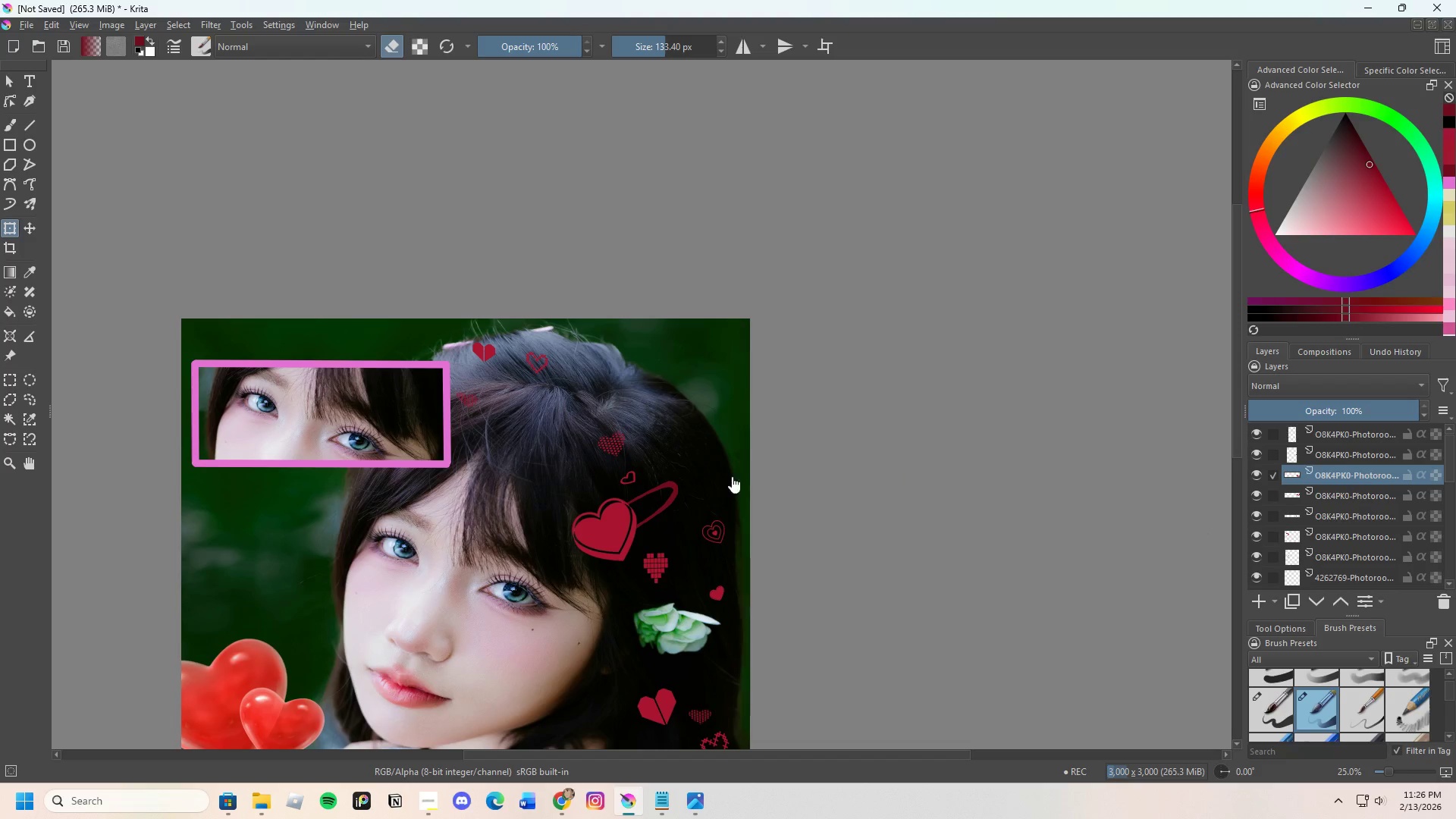 
left_click([692, 442])
 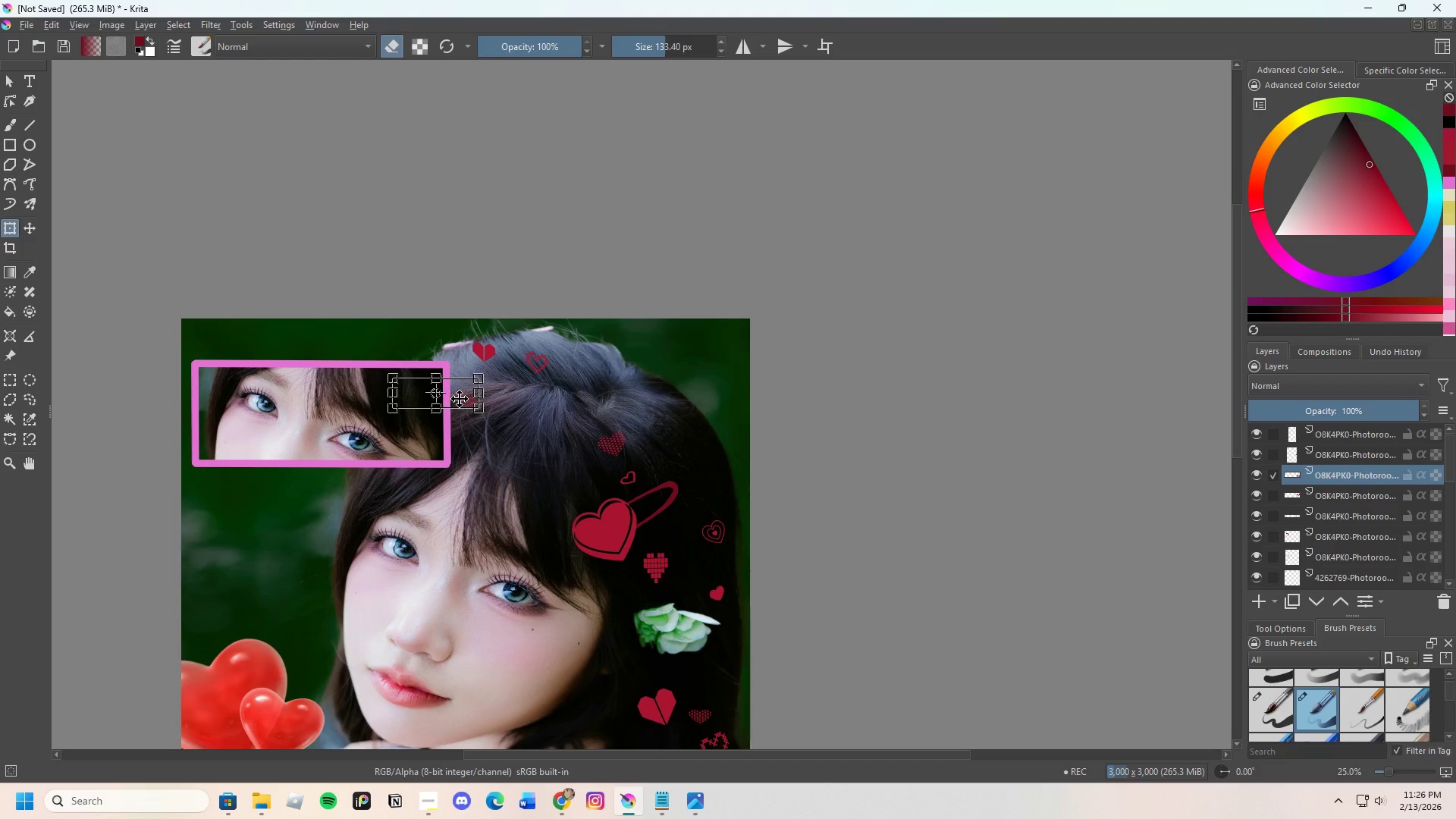 
left_click_drag(start_coordinate=[460, 399], to_coordinate=[685, 465])
 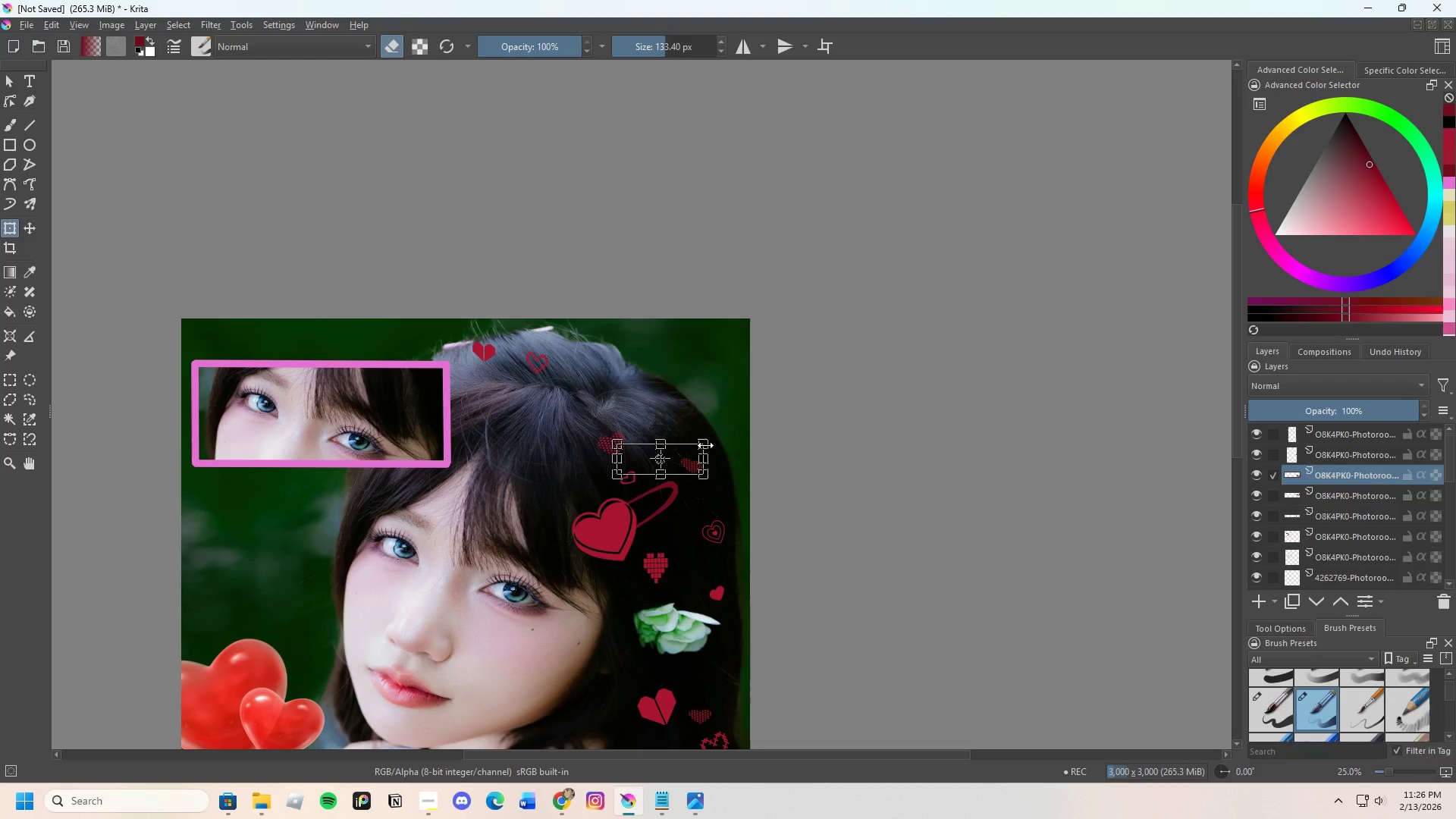 
left_click_drag(start_coordinate=[705, 445], to_coordinate=[664, 450])
 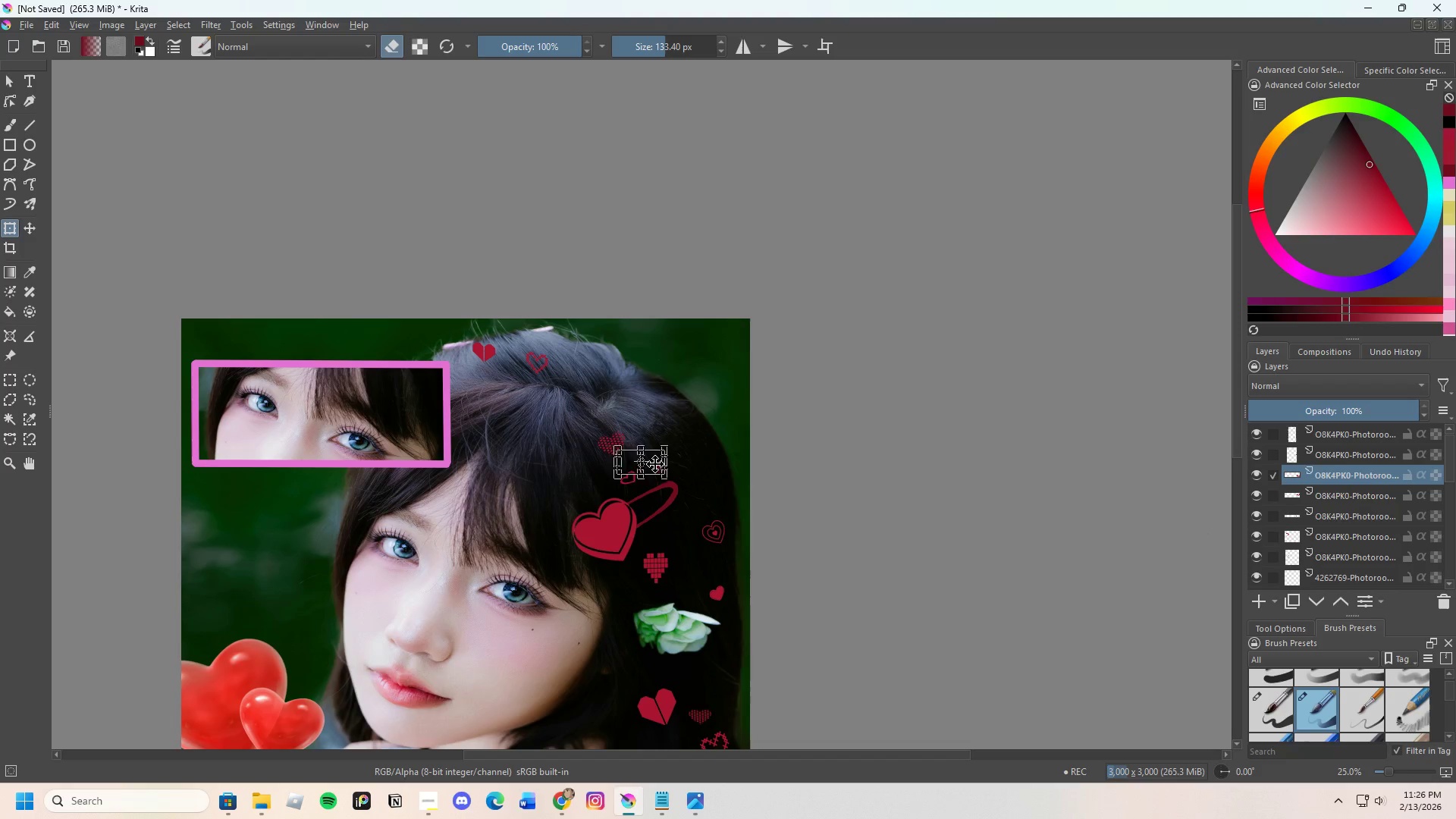 
left_click_drag(start_coordinate=[655, 464], to_coordinate=[676, 435])
 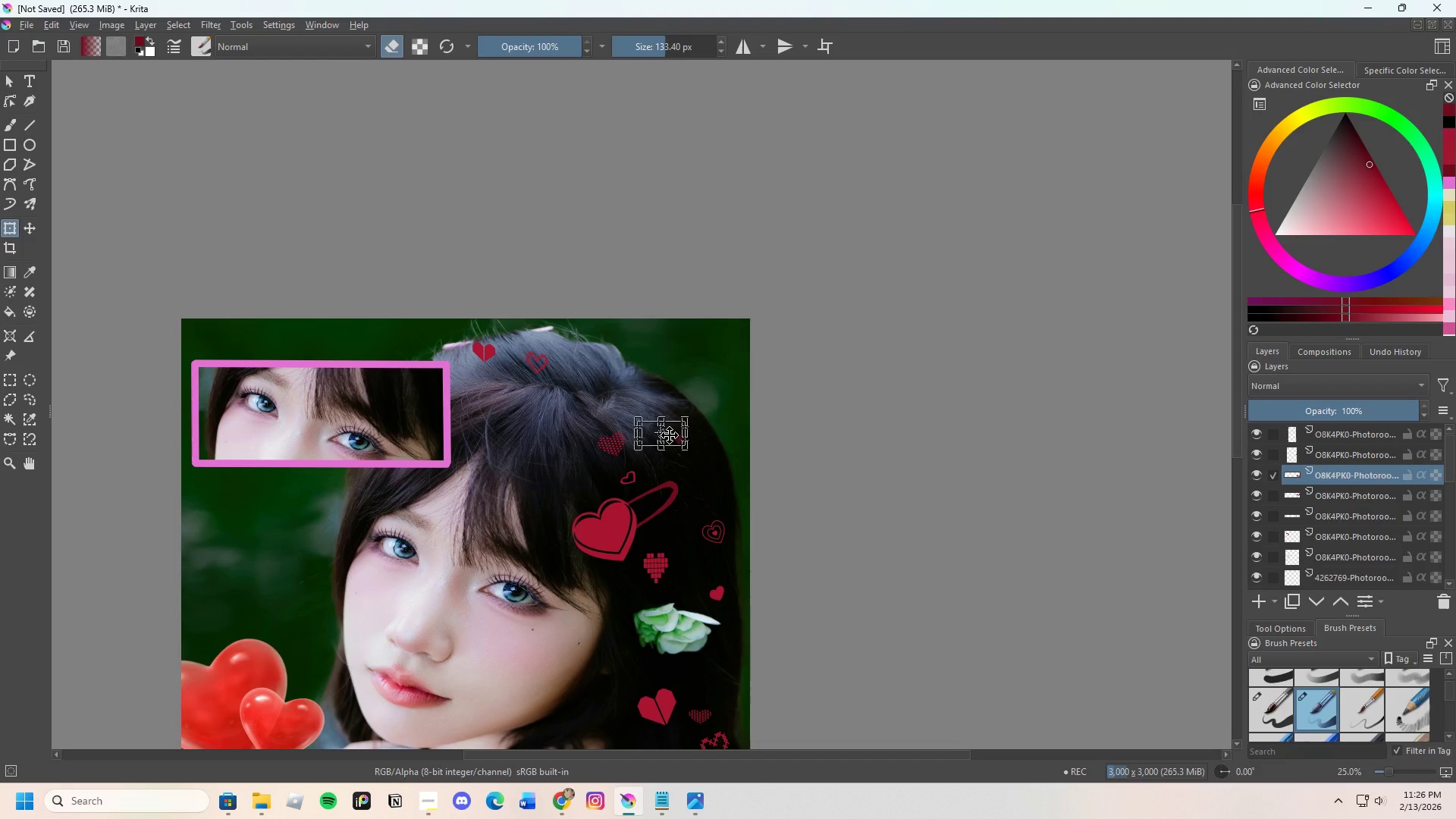 
key(Enter)
 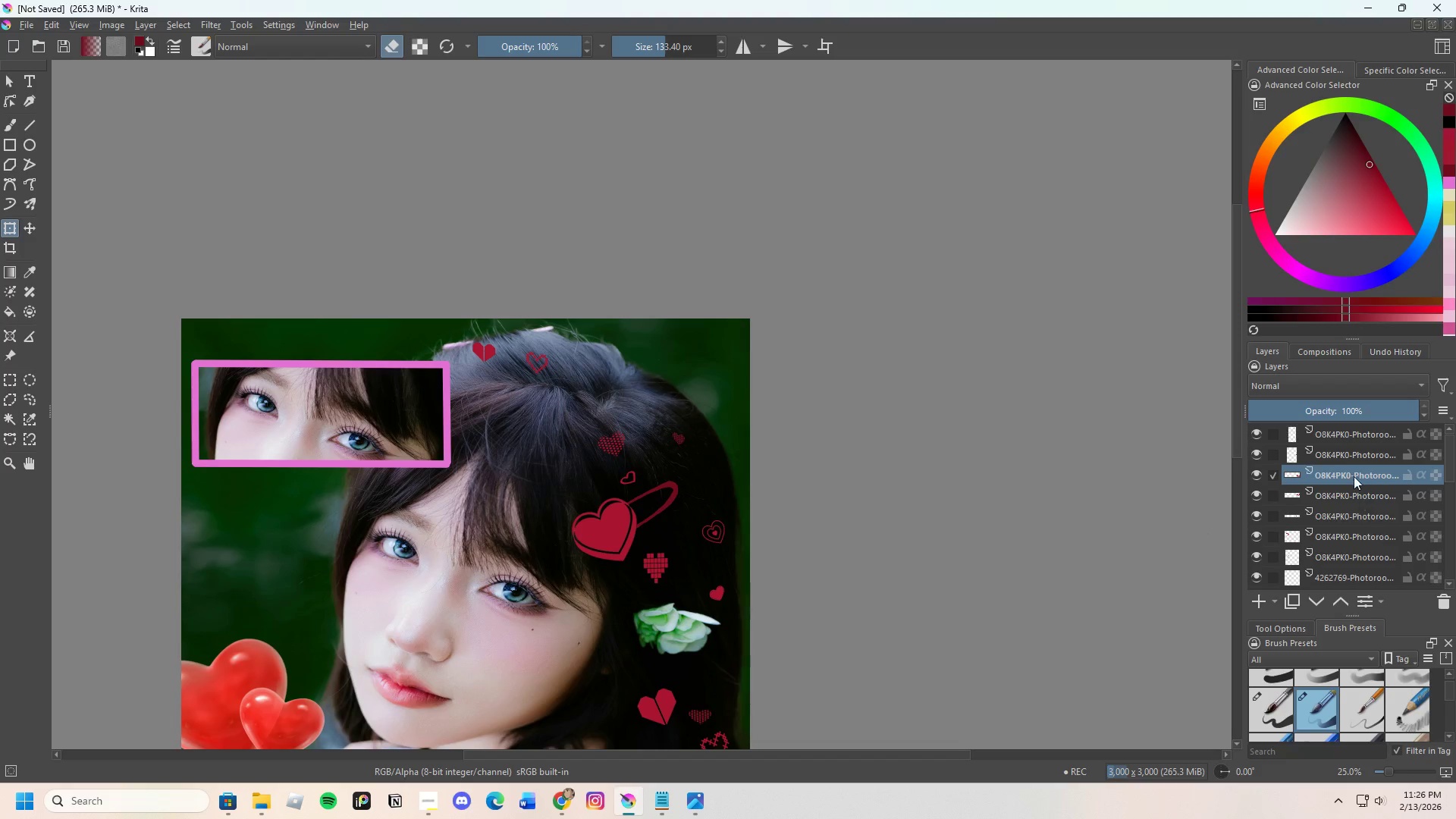 
left_click([1349, 496])
 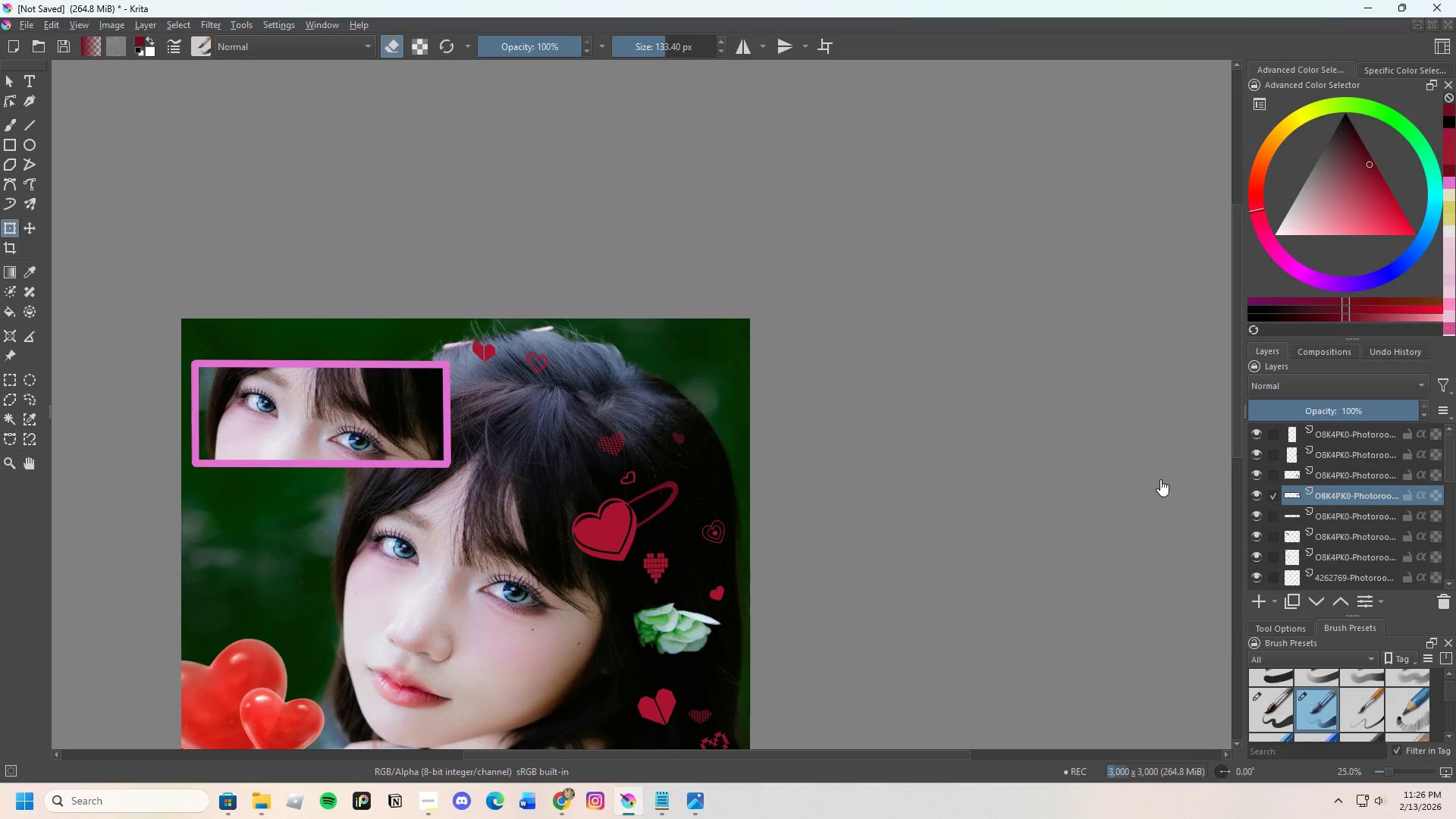 
left_click([580, 378])
 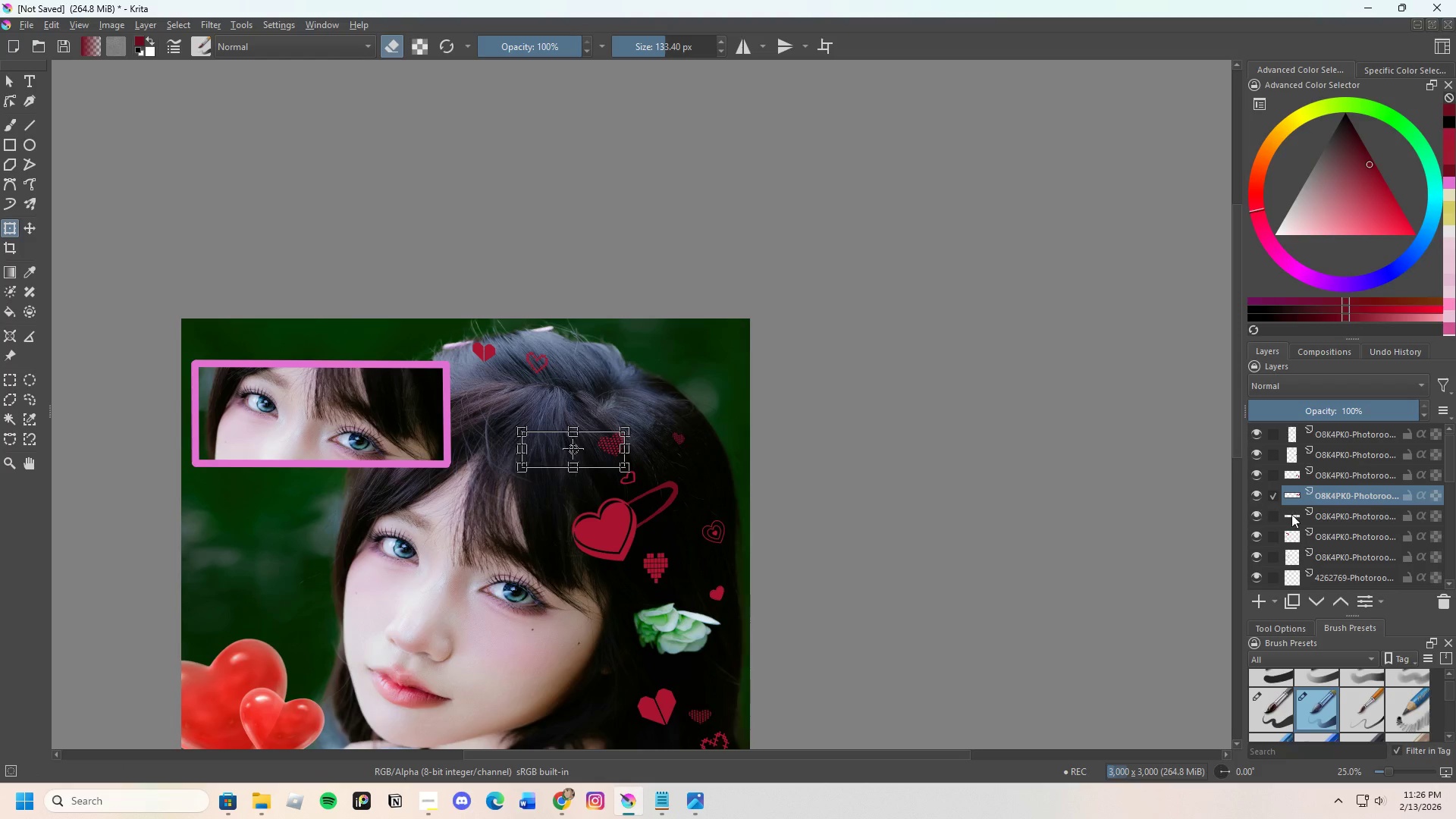 
left_click([1350, 513])
 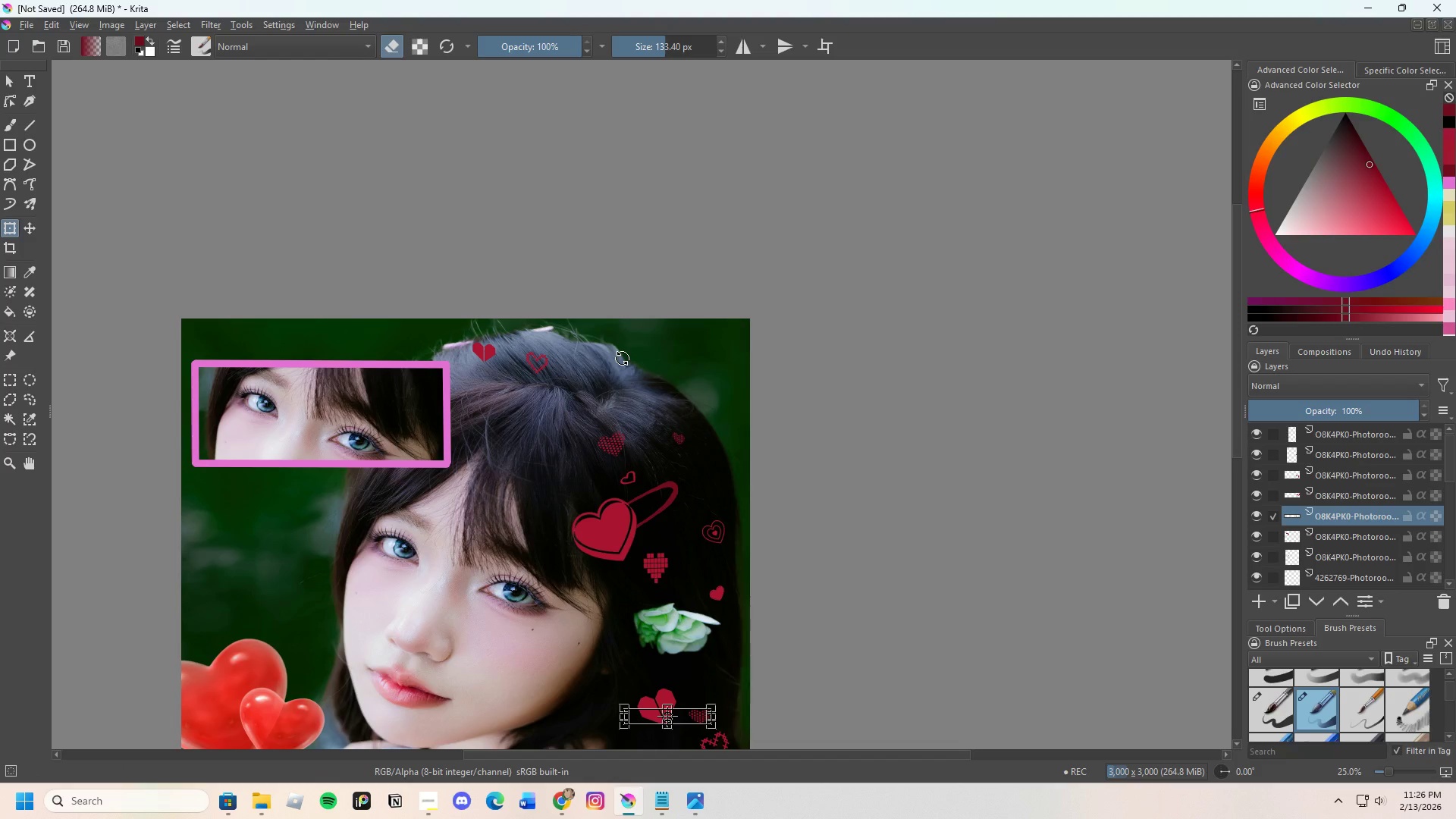 
scroll: coordinate [673, 464], scroll_direction: down, amount: 1.0
 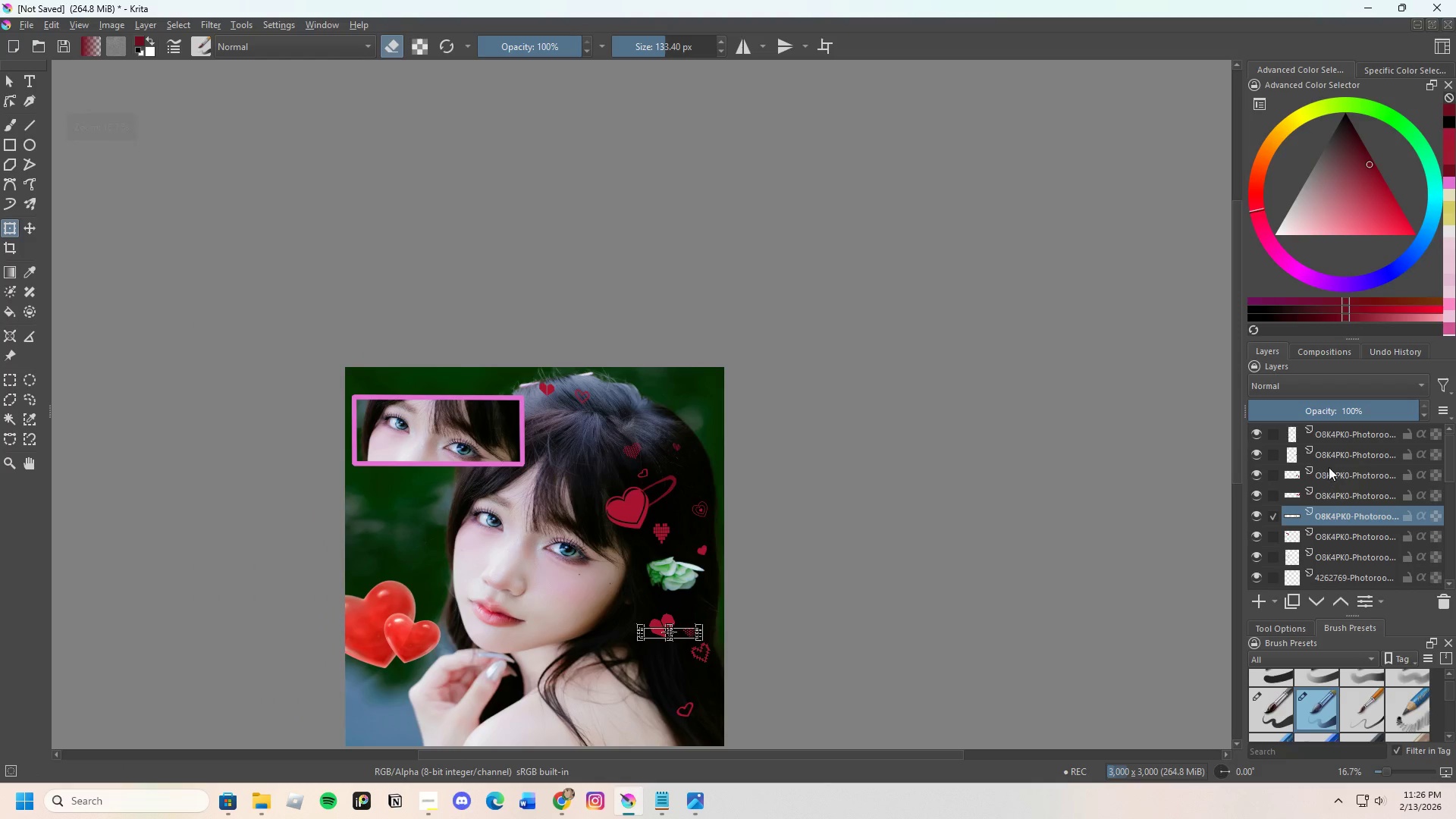 
left_click([1338, 454])
 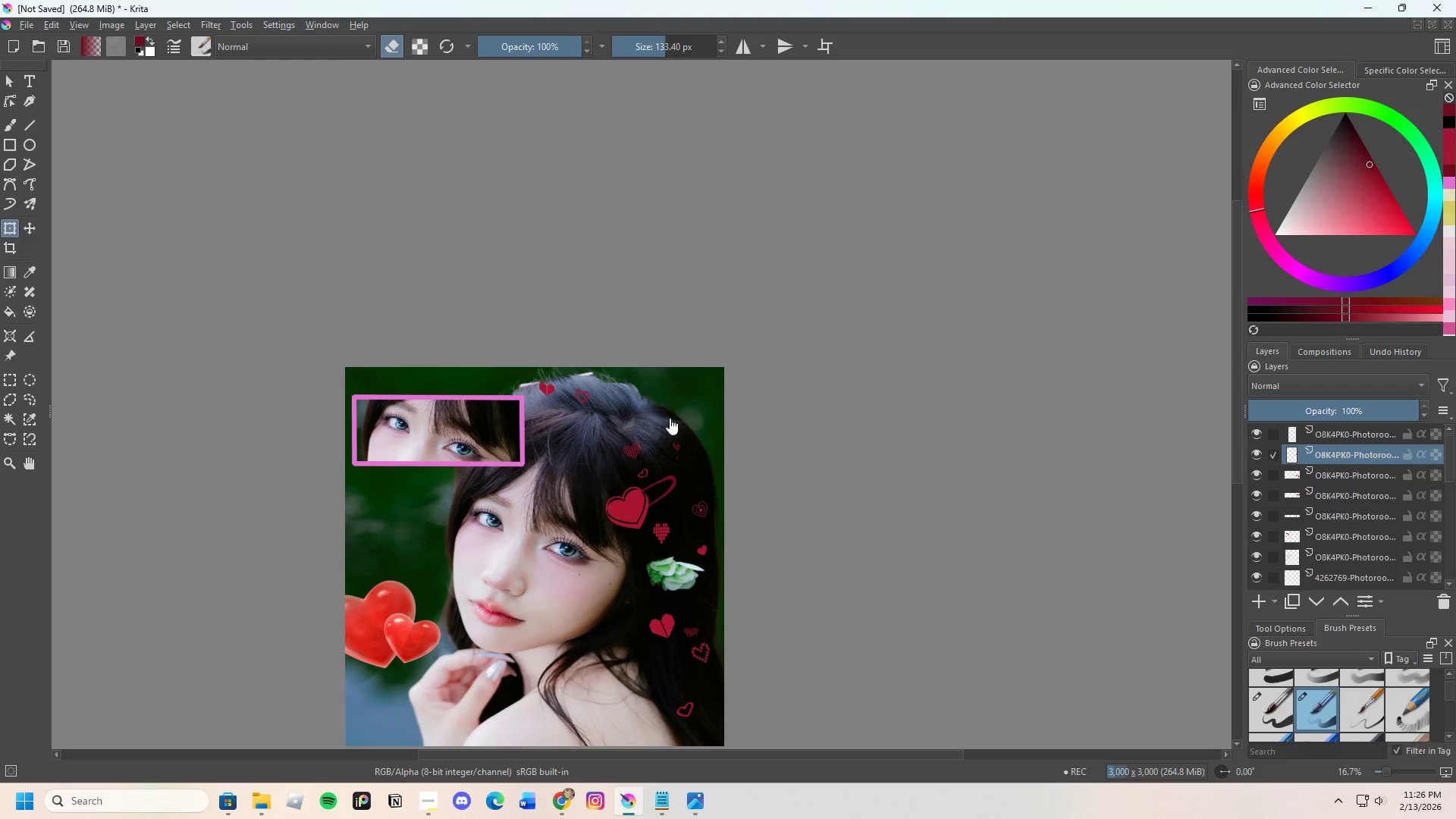 
left_click([646, 410])
 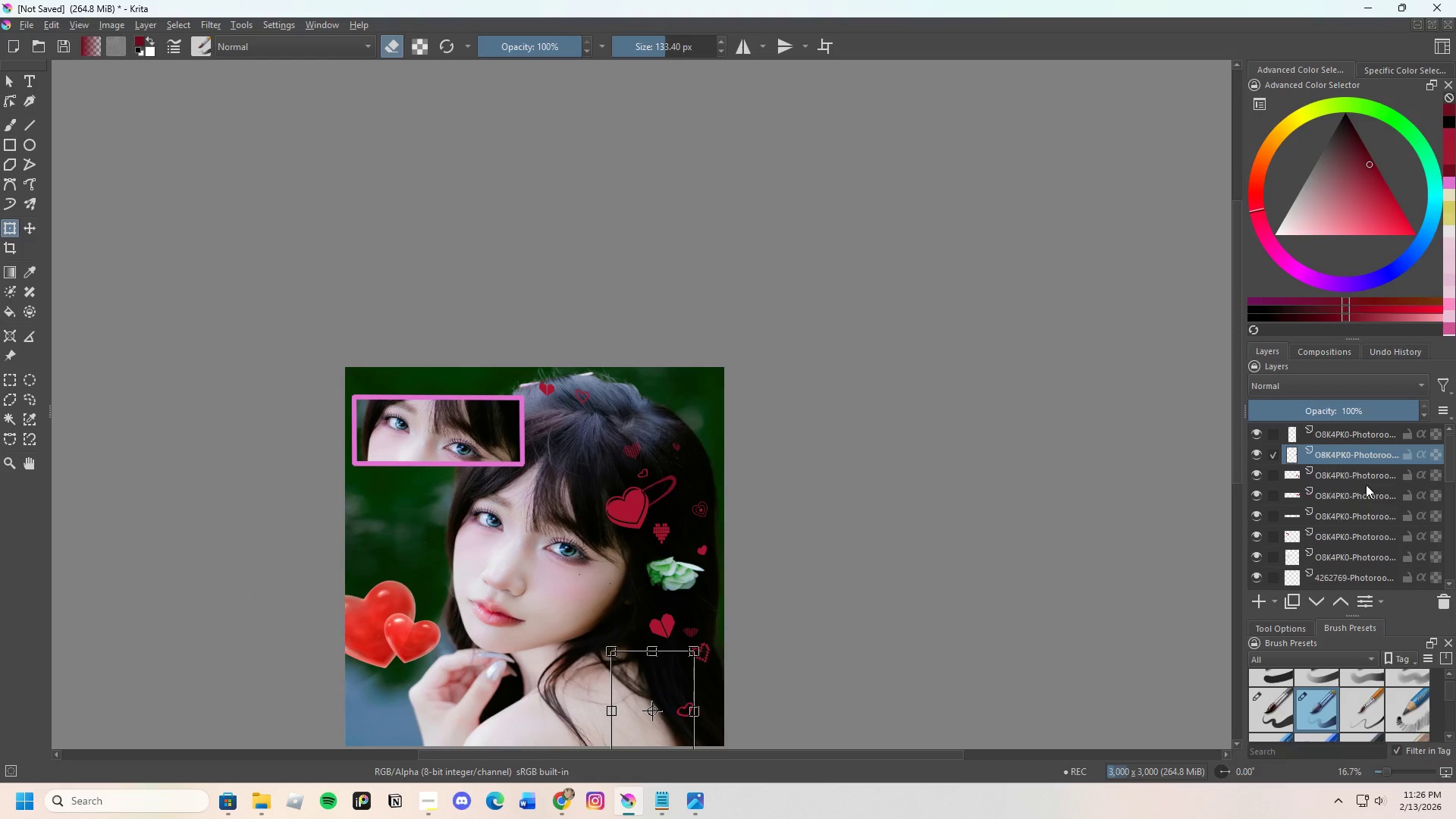 
scroll: coordinate [1380, 501], scroll_direction: up, amount: 2.0
 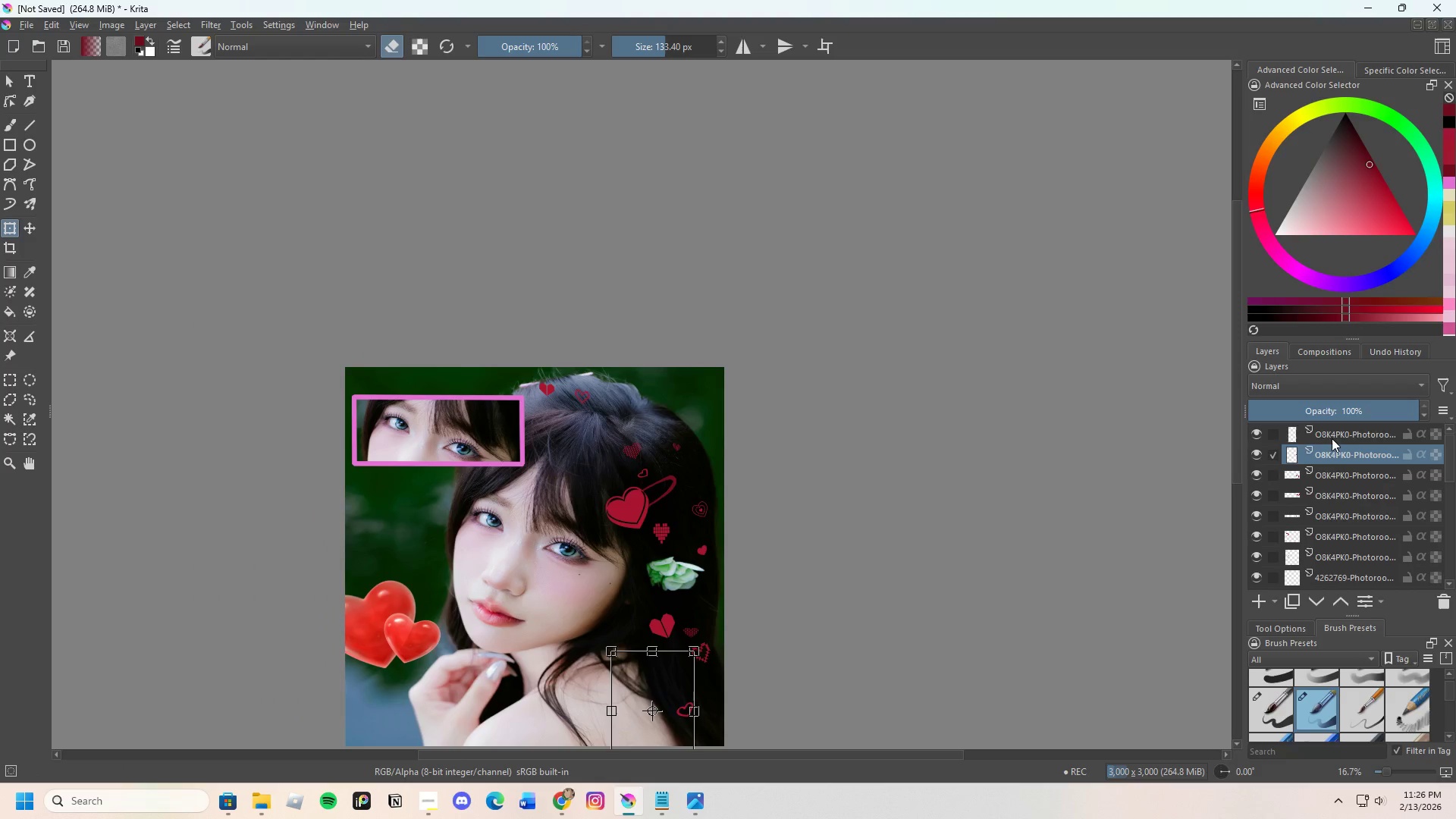 
left_click([1332, 438])
 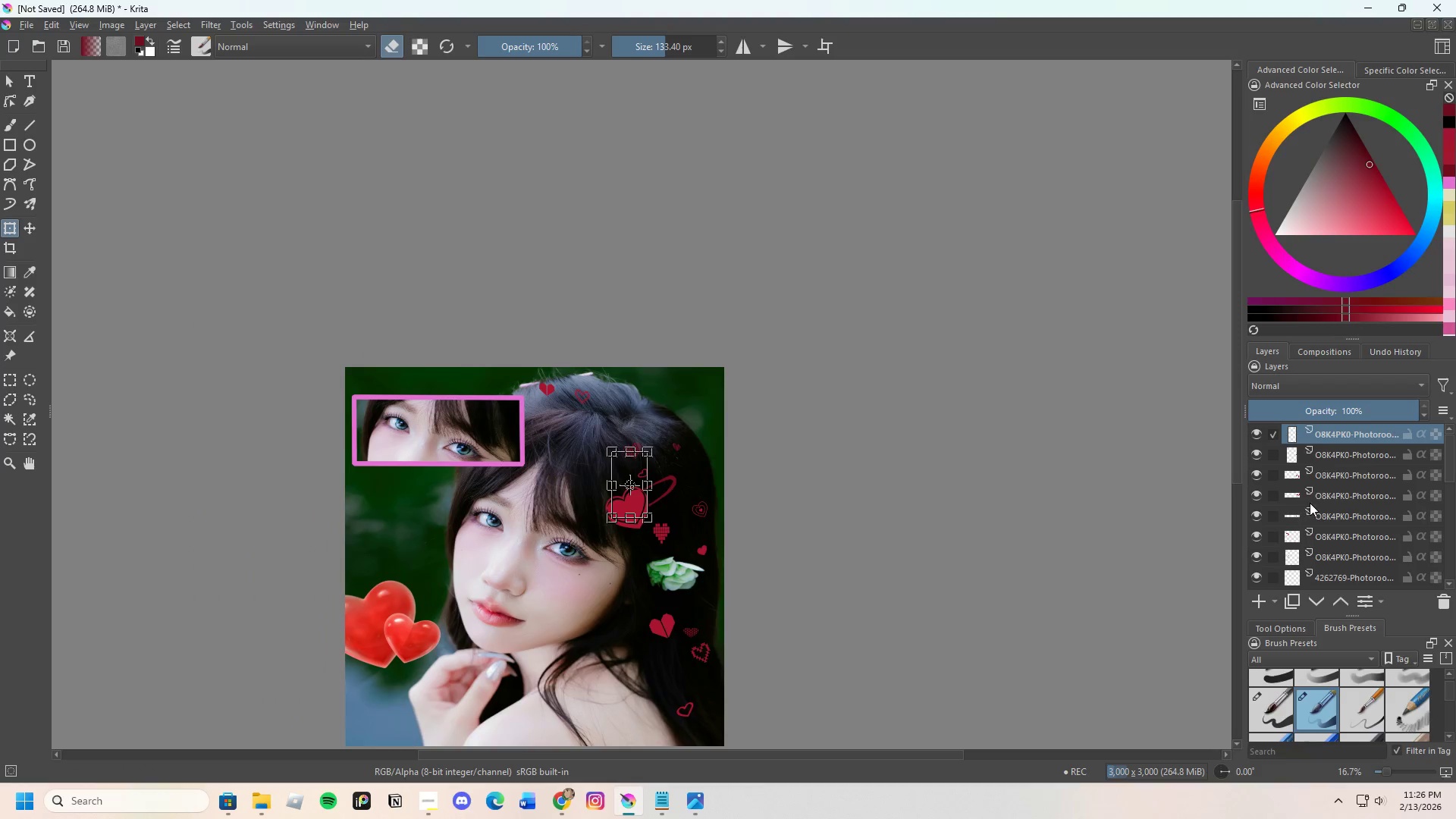 
left_click([1329, 453])
 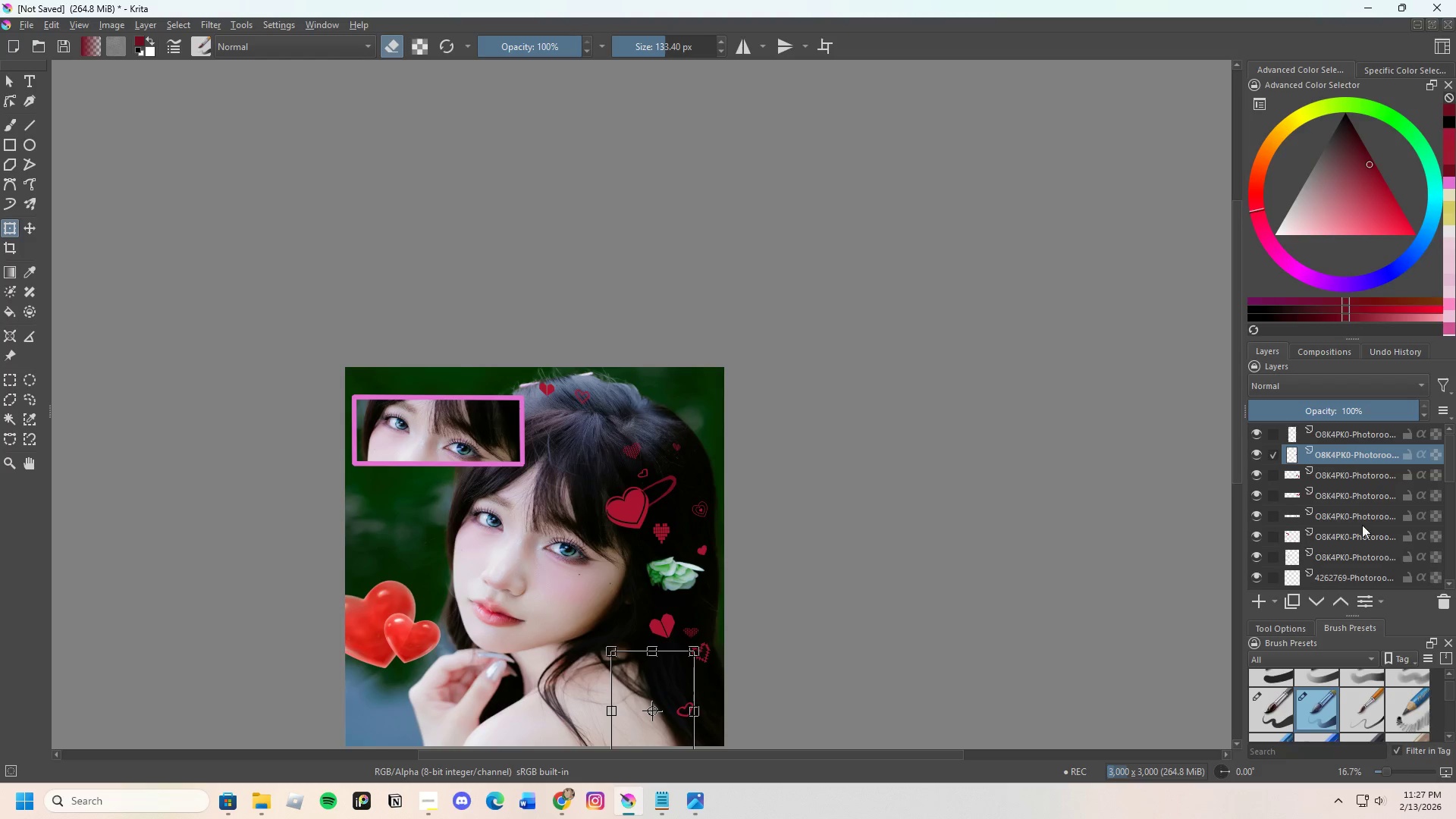 
left_click([1329, 464])
 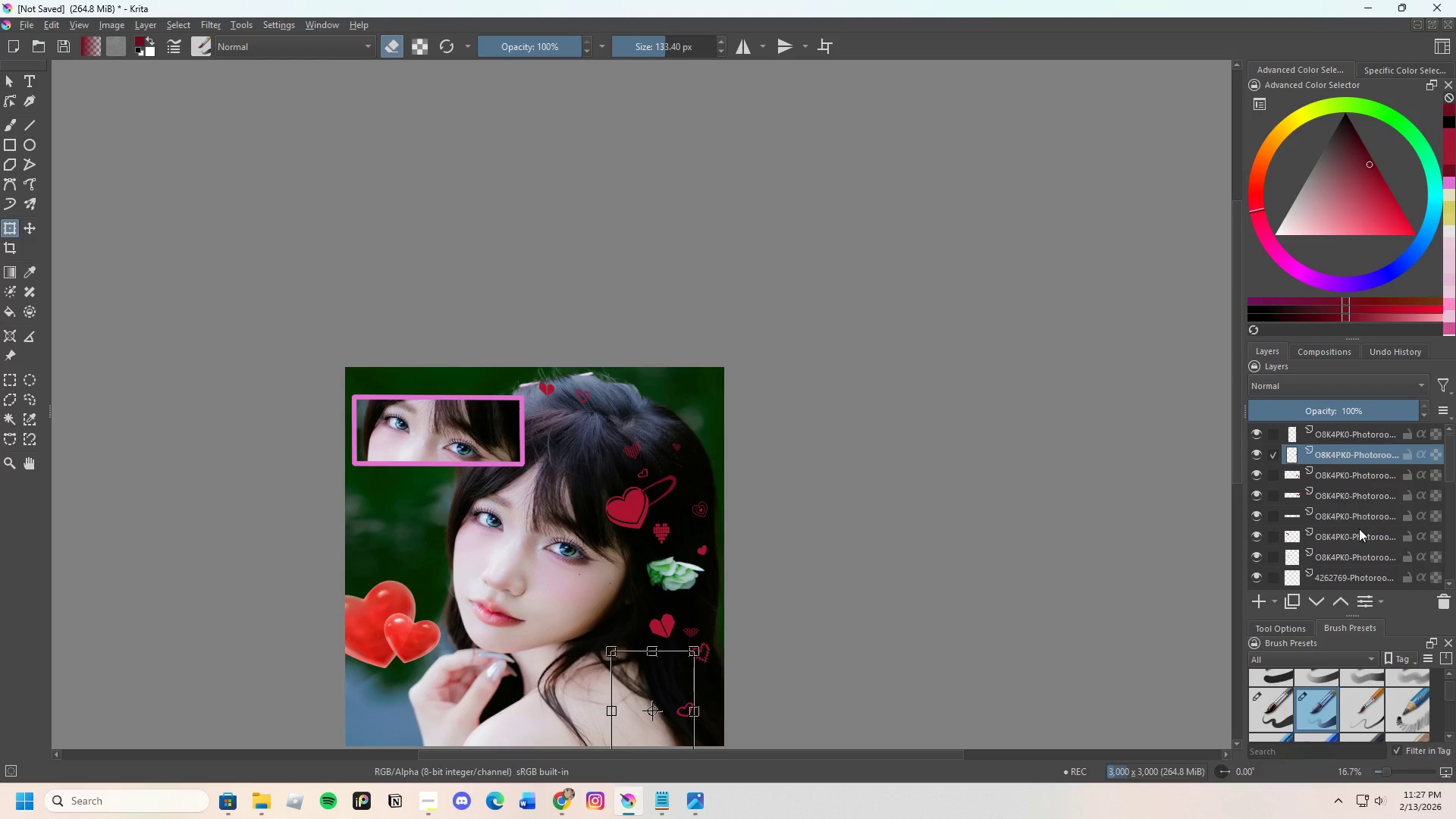 
left_click([1358, 529])
 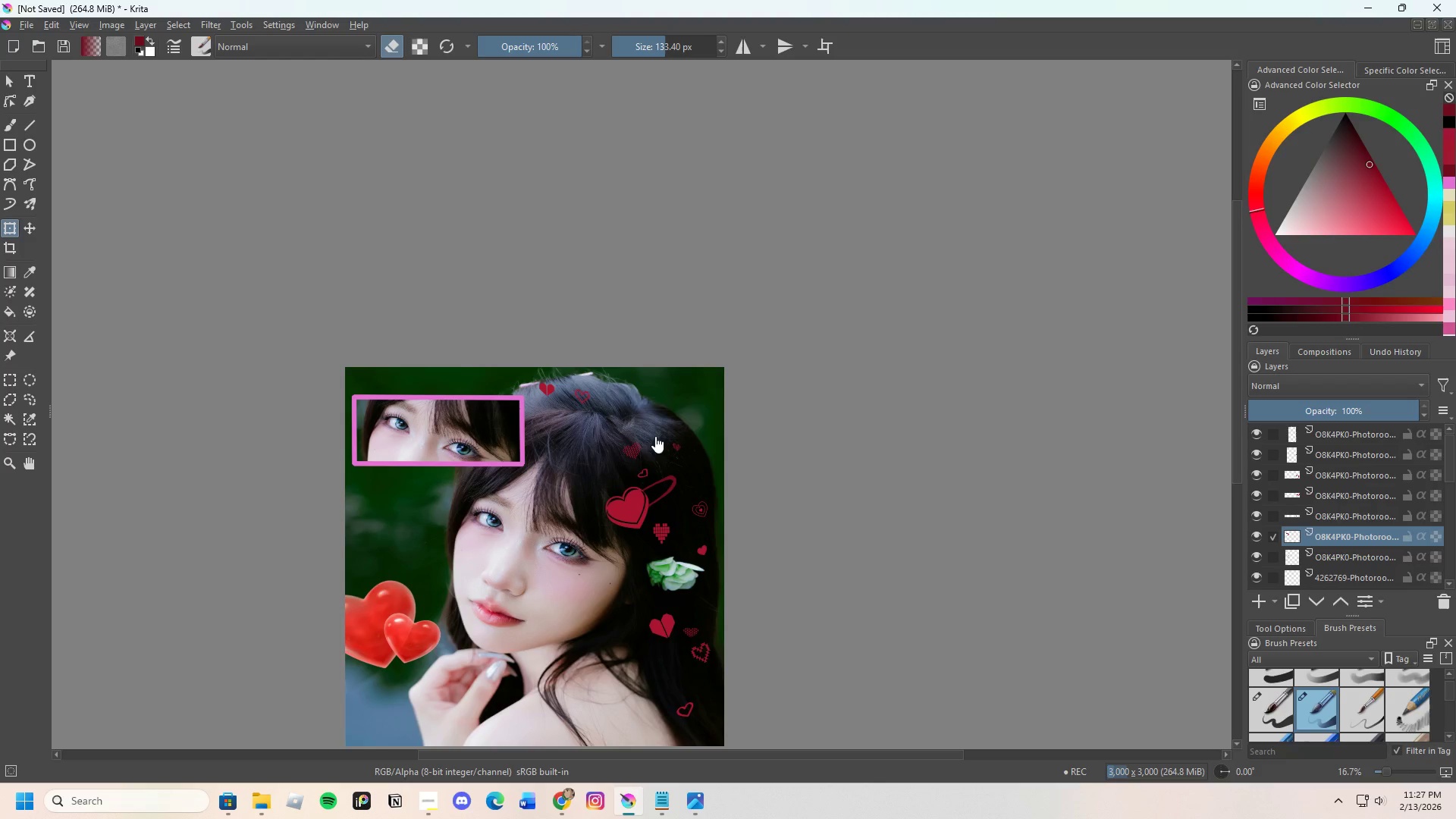 
left_click([670, 412])
 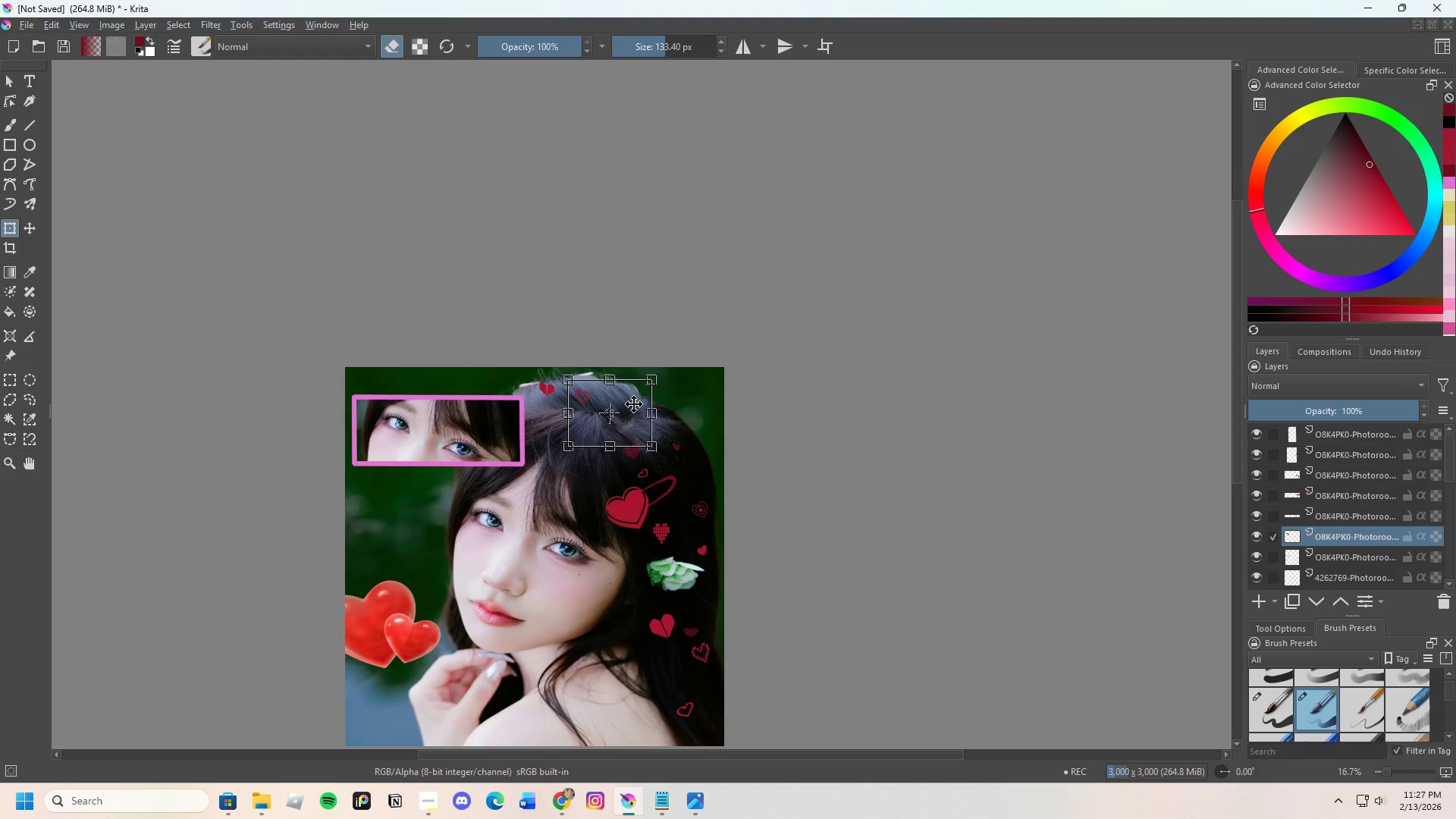 
left_click_drag(start_coordinate=[634, 404], to_coordinate=[696, 424])
 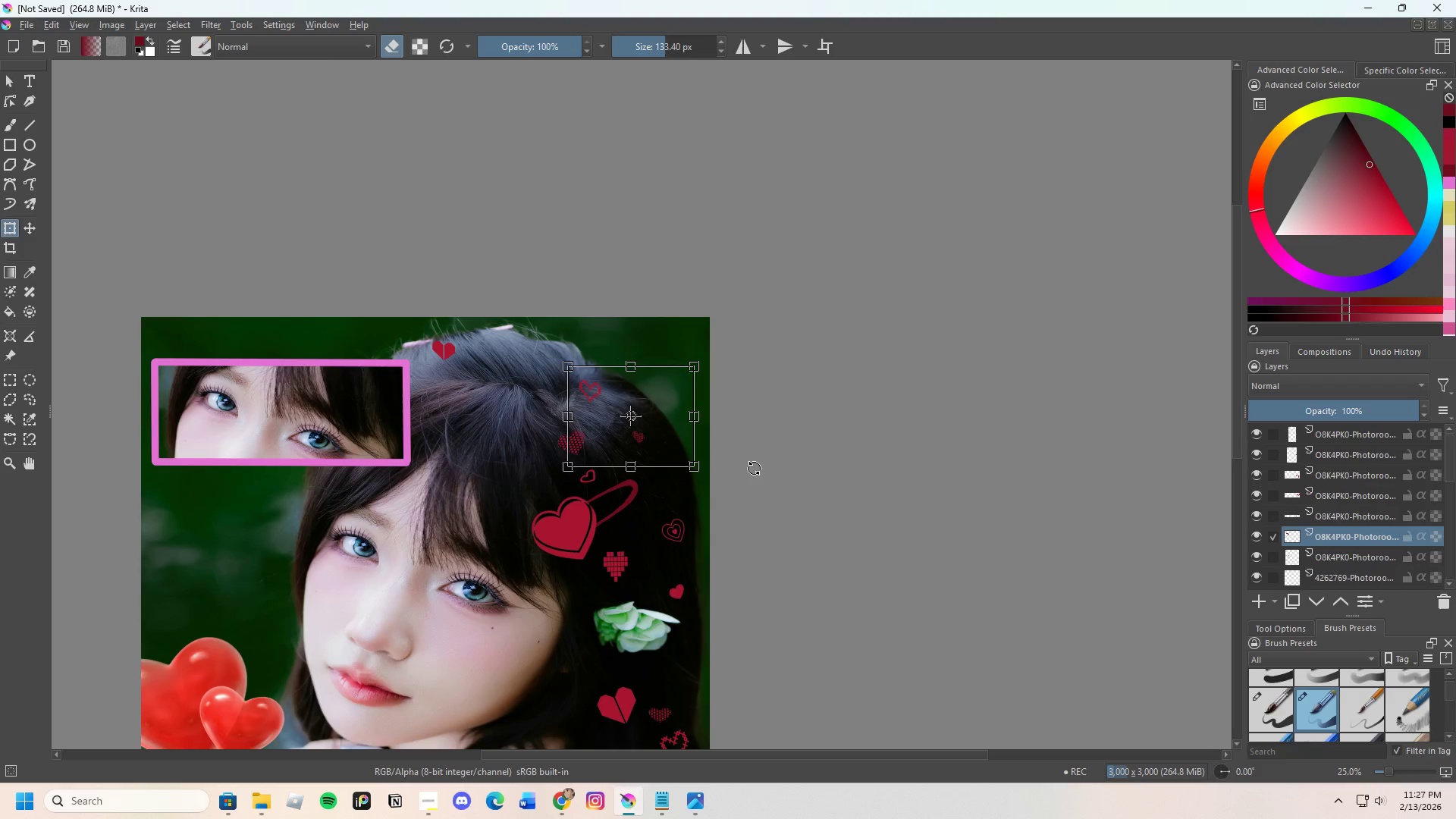 
scroll: coordinate [754, 468], scroll_direction: up, amount: 1.0
 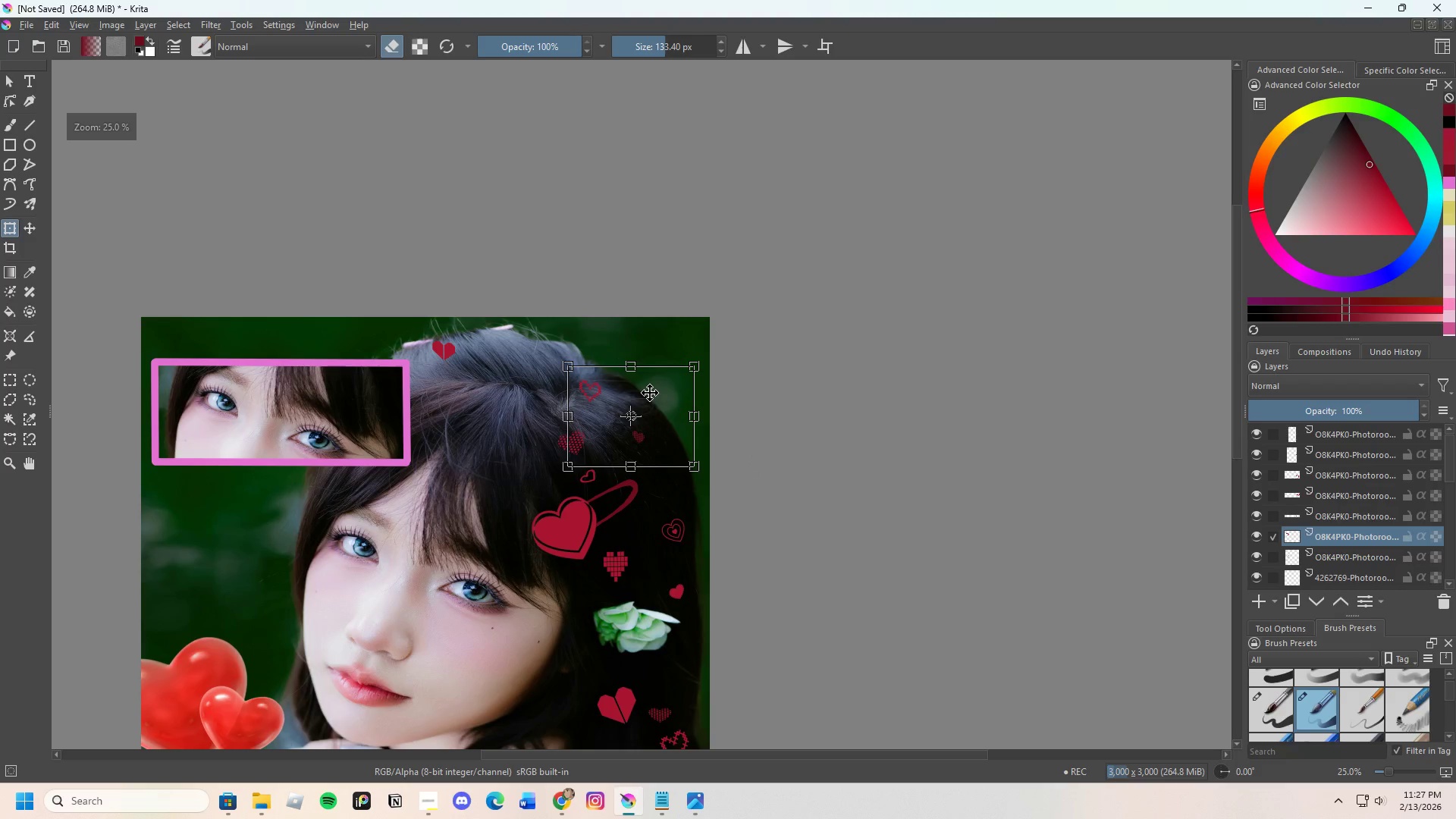 
left_click_drag(start_coordinate=[650, 393], to_coordinate=[544, 421])
 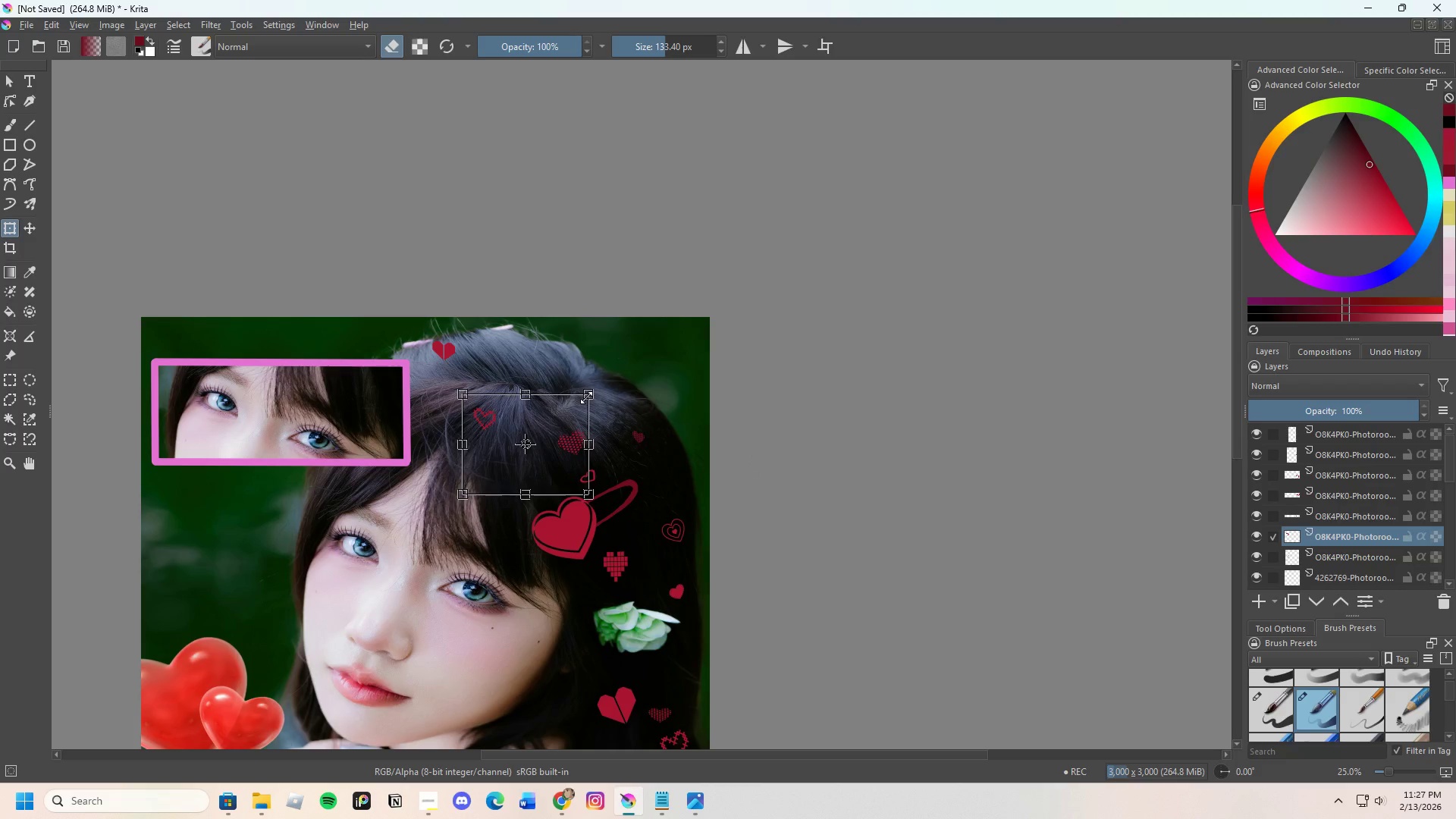 
left_click_drag(start_coordinate=[585, 398], to_coordinate=[561, 428])
 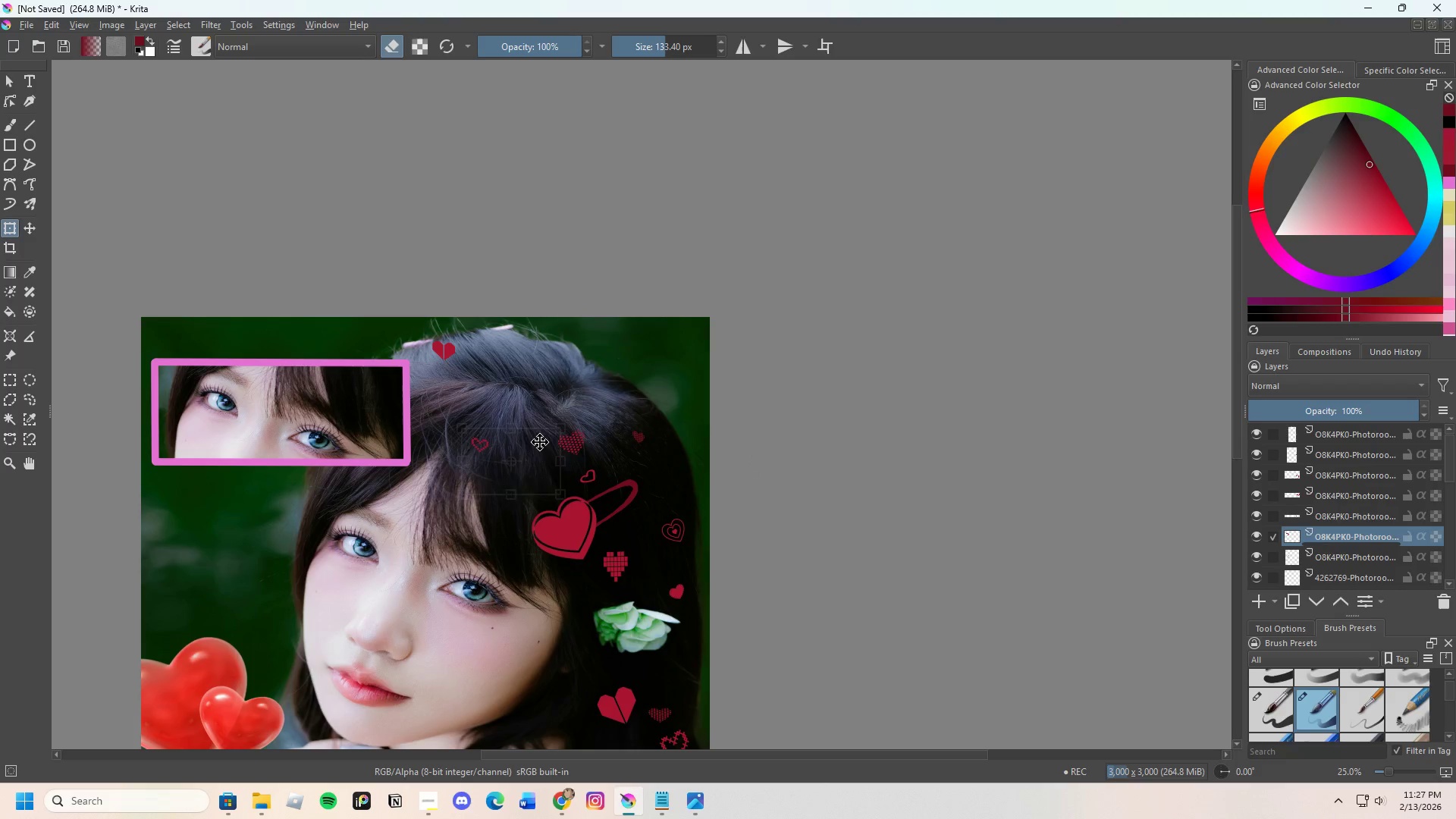 
left_click_drag(start_coordinate=[541, 445], to_coordinate=[554, 416])
 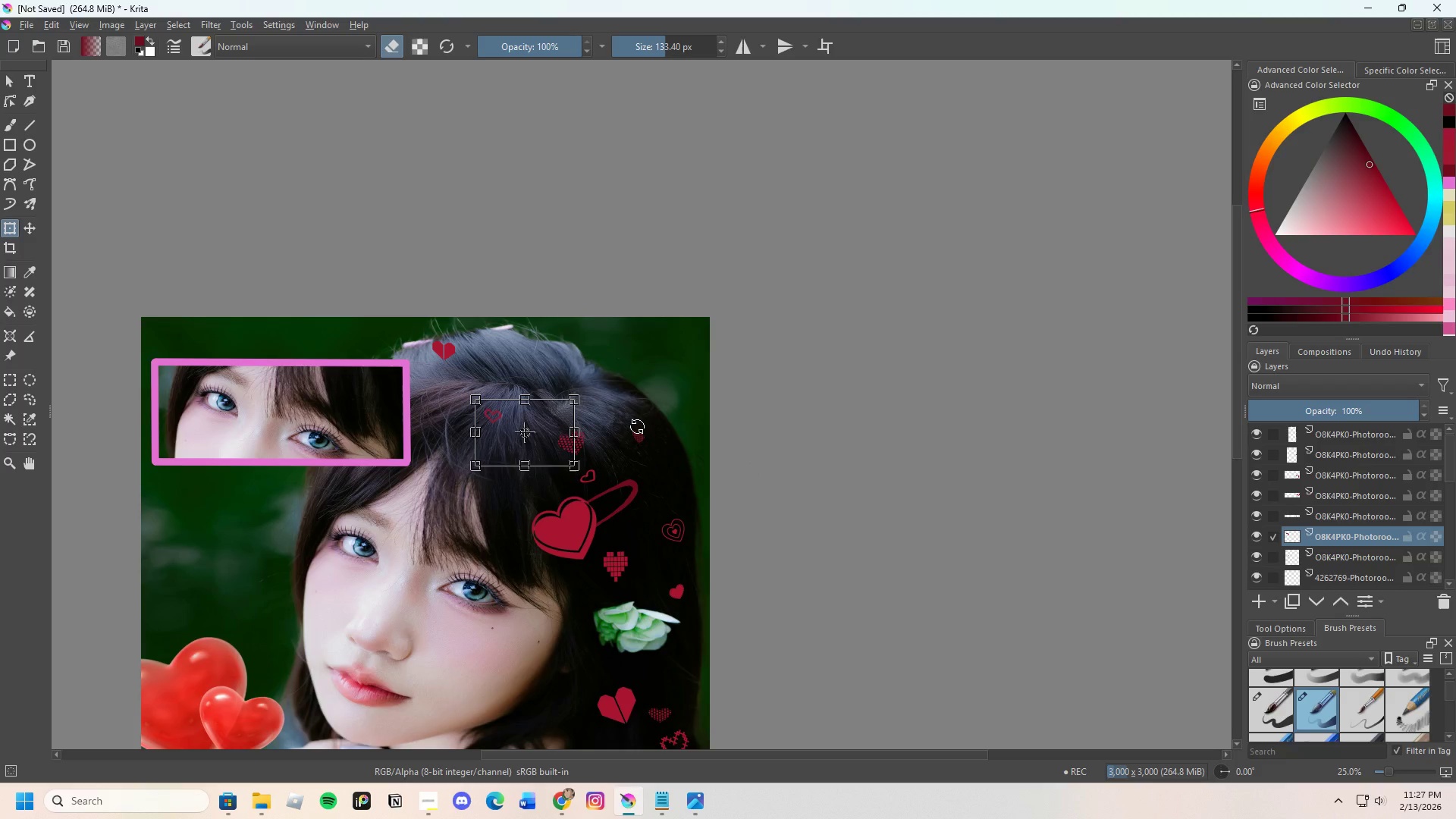 
key(Enter)
 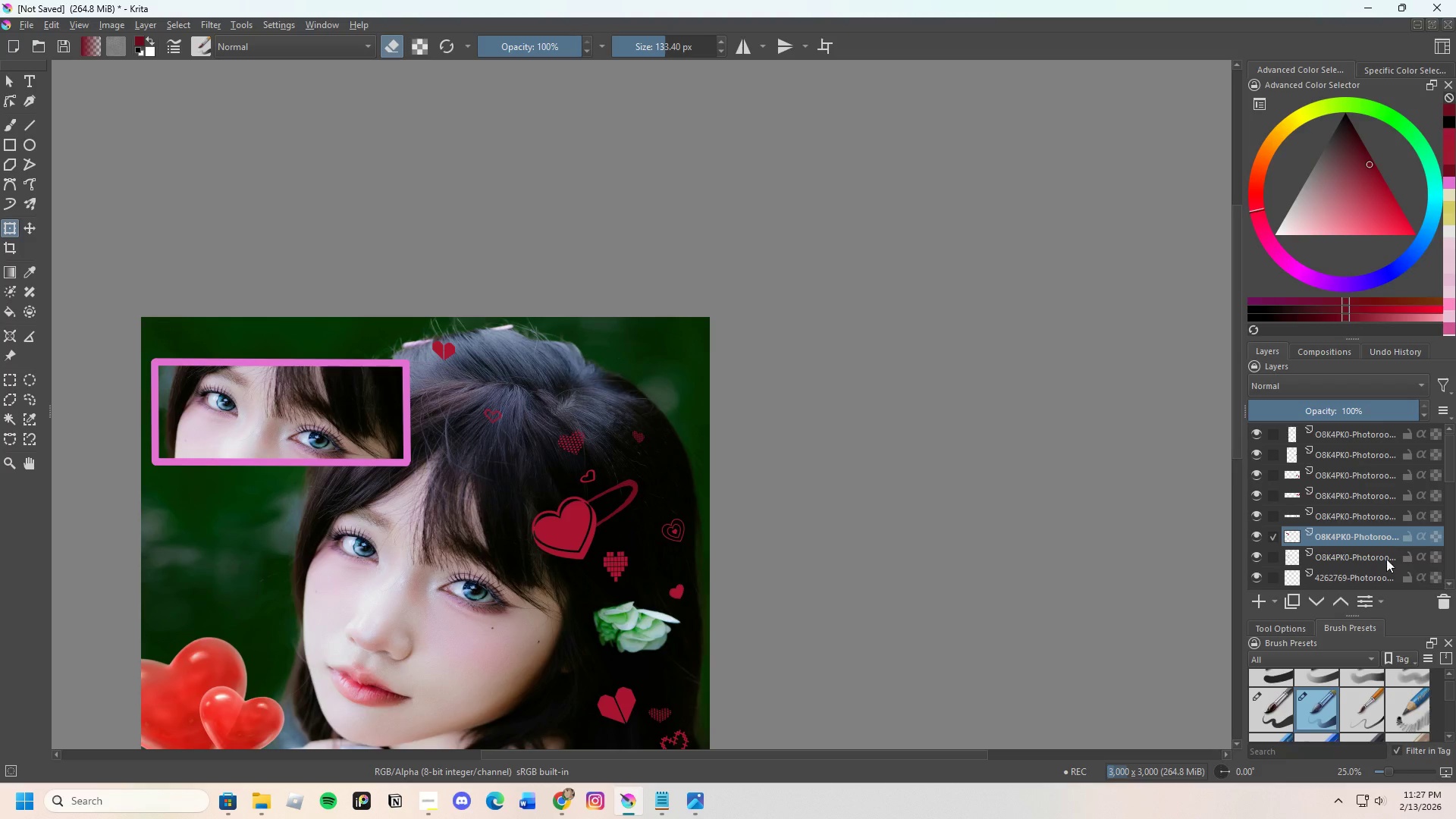 
left_click([1375, 556])
 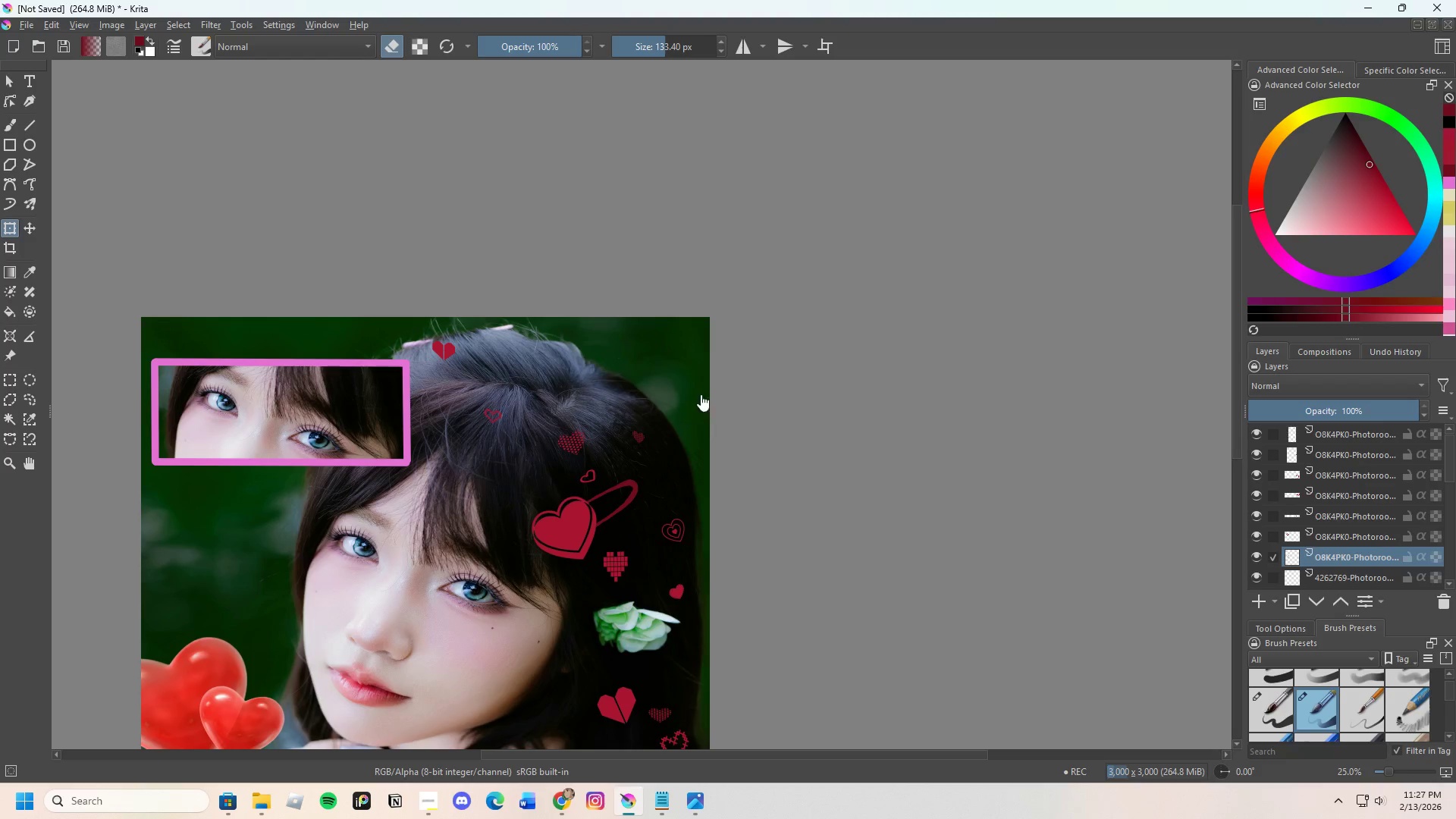 
left_click([676, 377])
 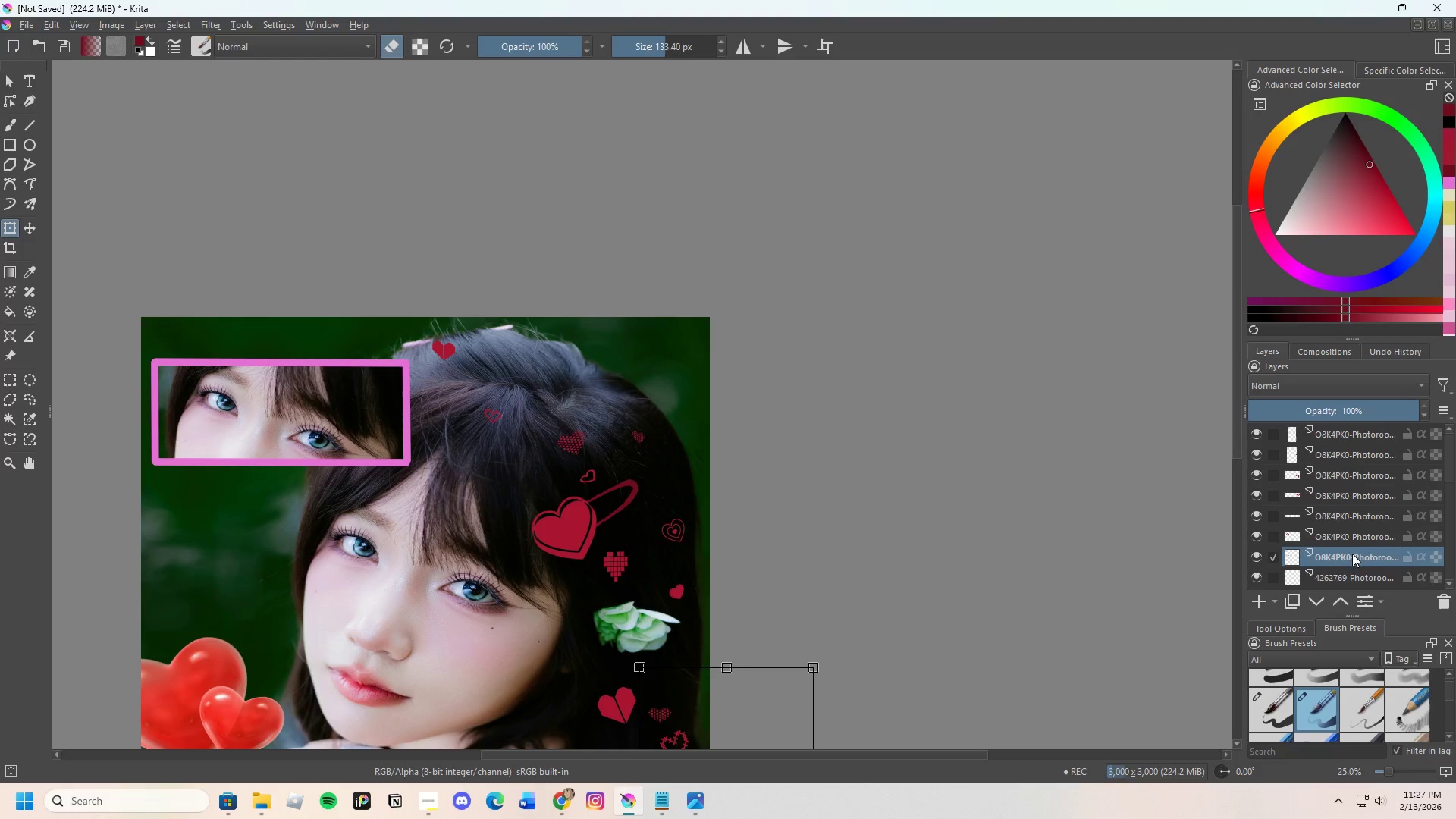 
scroll: coordinate [1323, 556], scroll_direction: down, amount: 1.0
 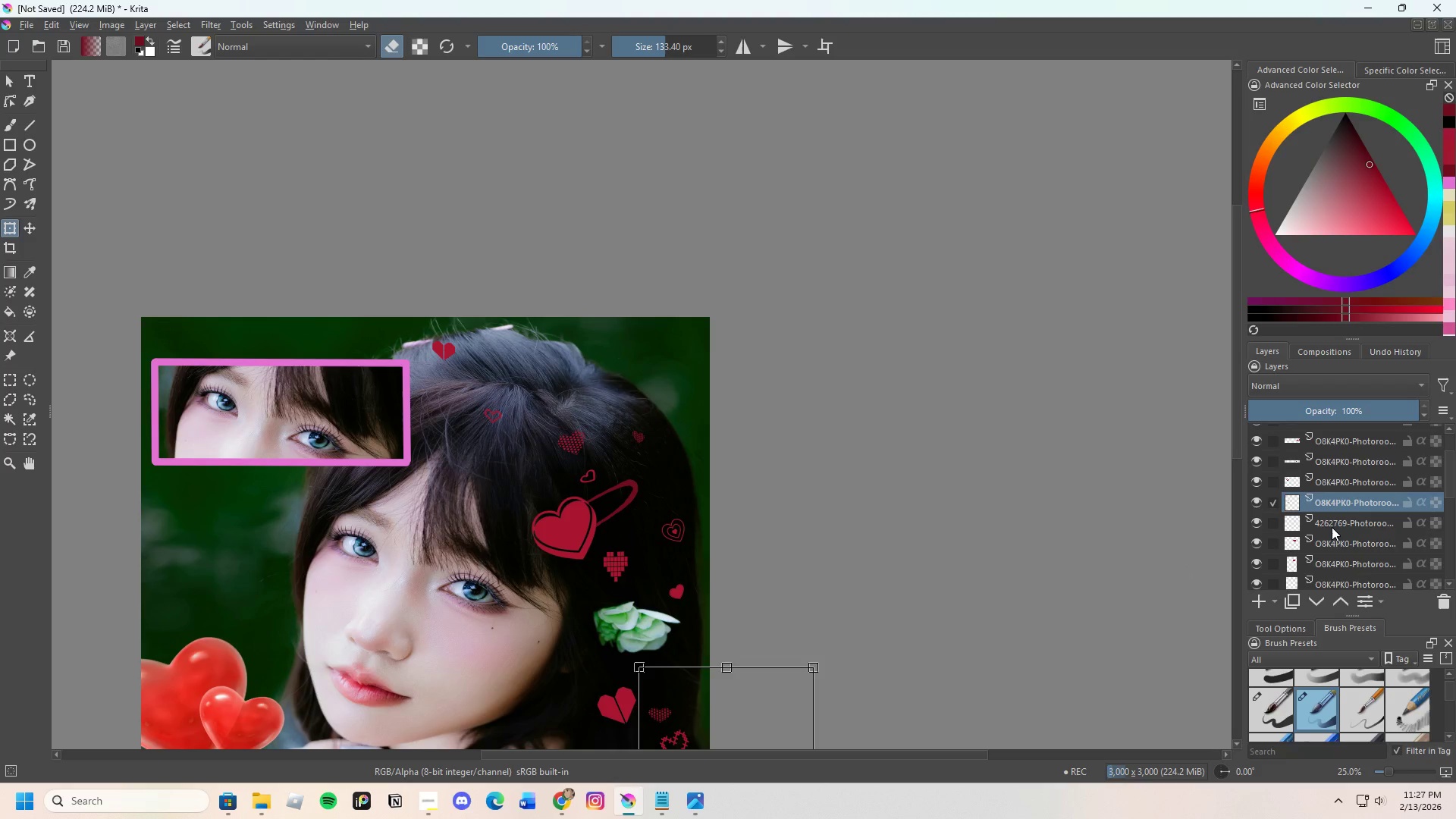 
left_click([1332, 525])
 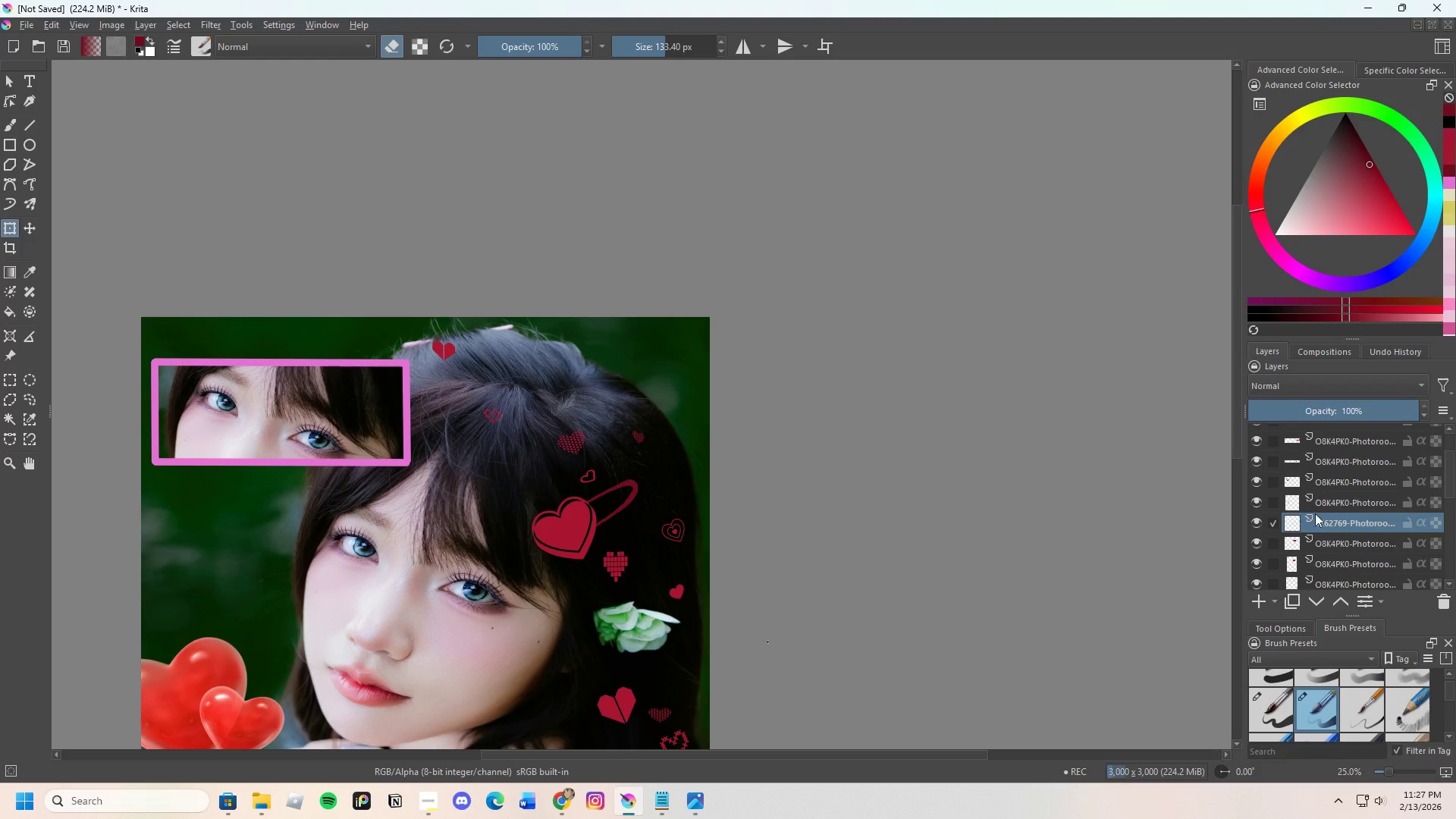 
left_click([1336, 541])
 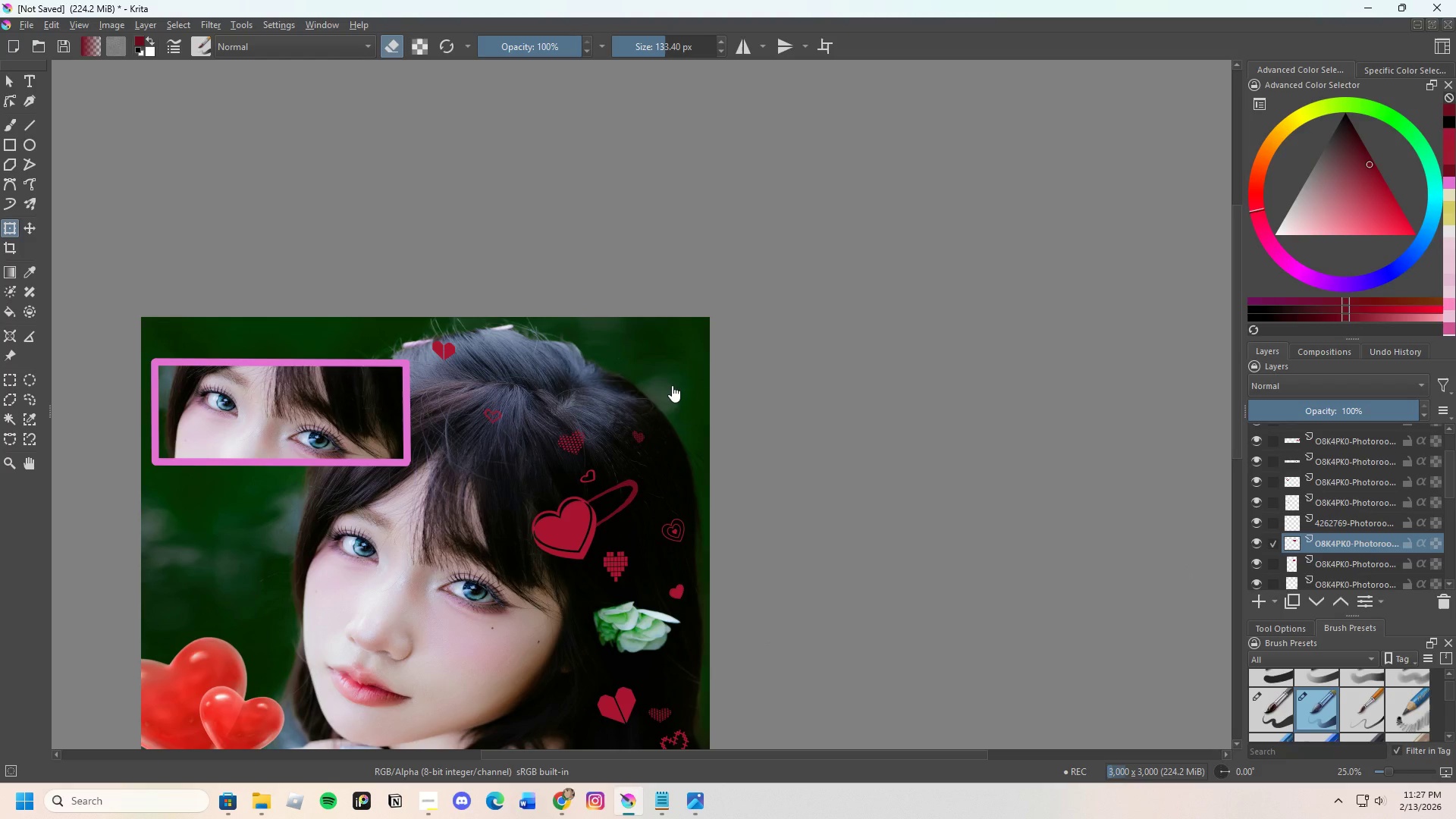 
left_click([671, 384])
 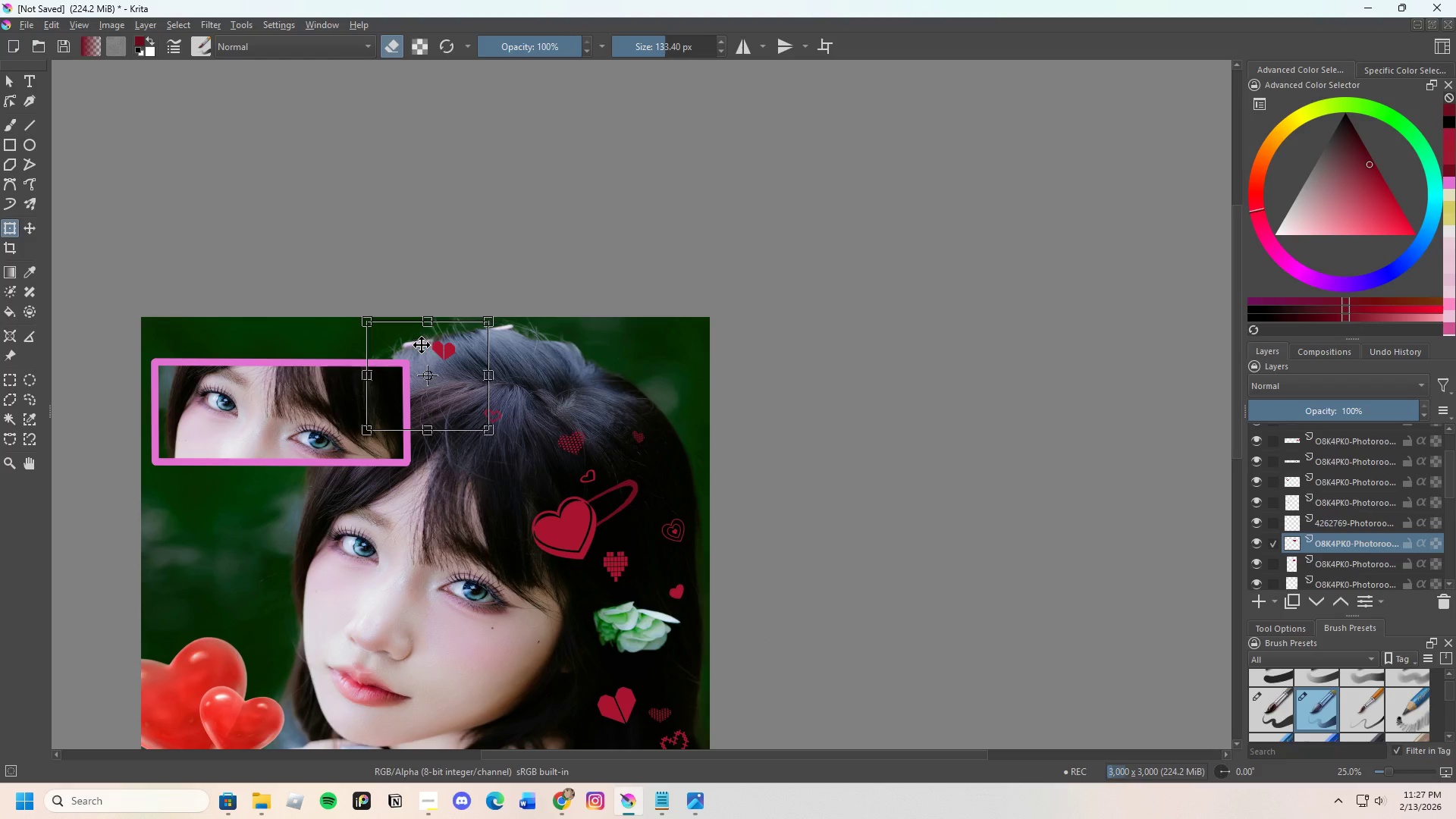 
left_click_drag(start_coordinate=[419, 344], to_coordinate=[590, 393])
 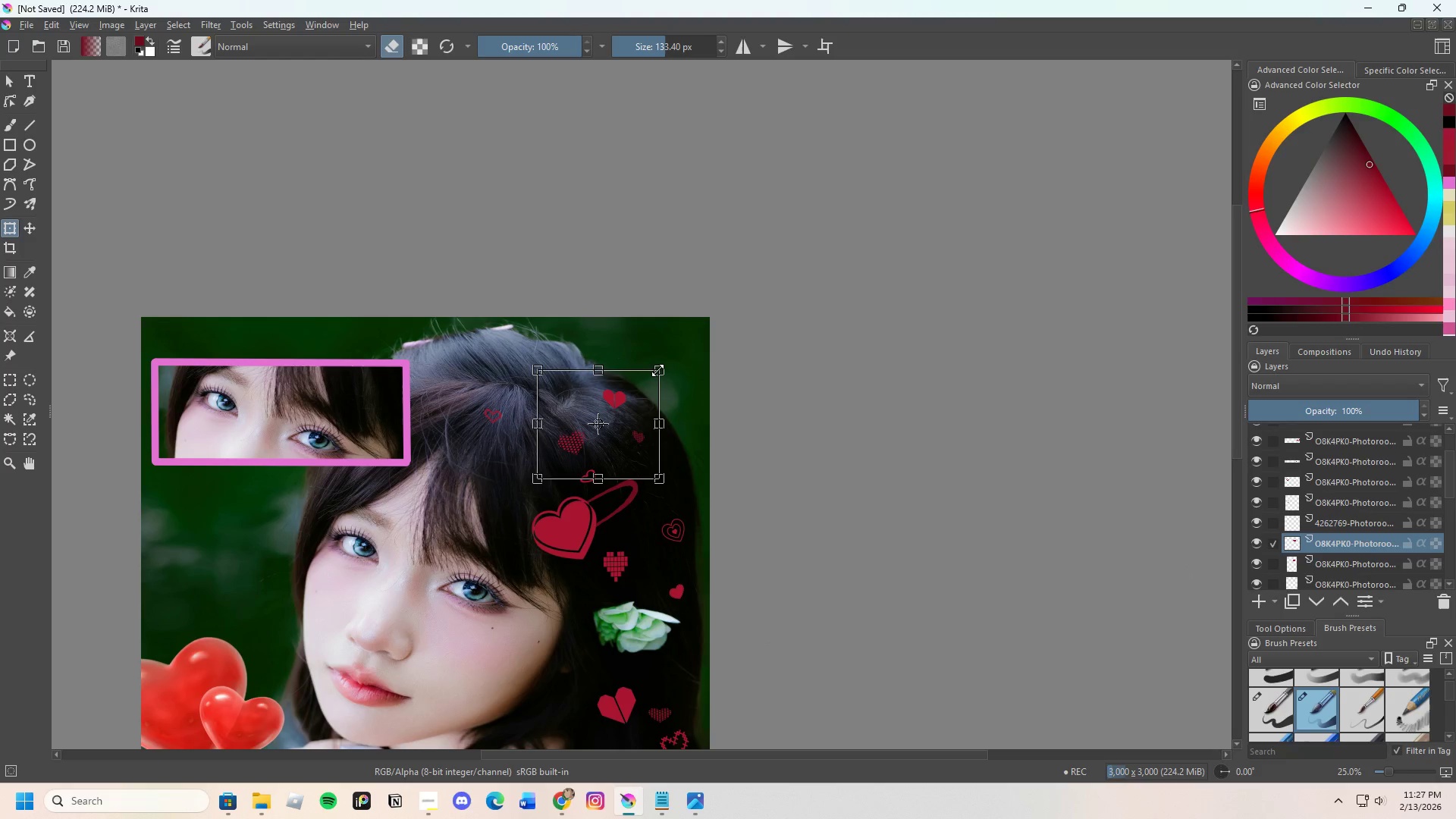 
left_click_drag(start_coordinate=[660, 367], to_coordinate=[667, 356])
 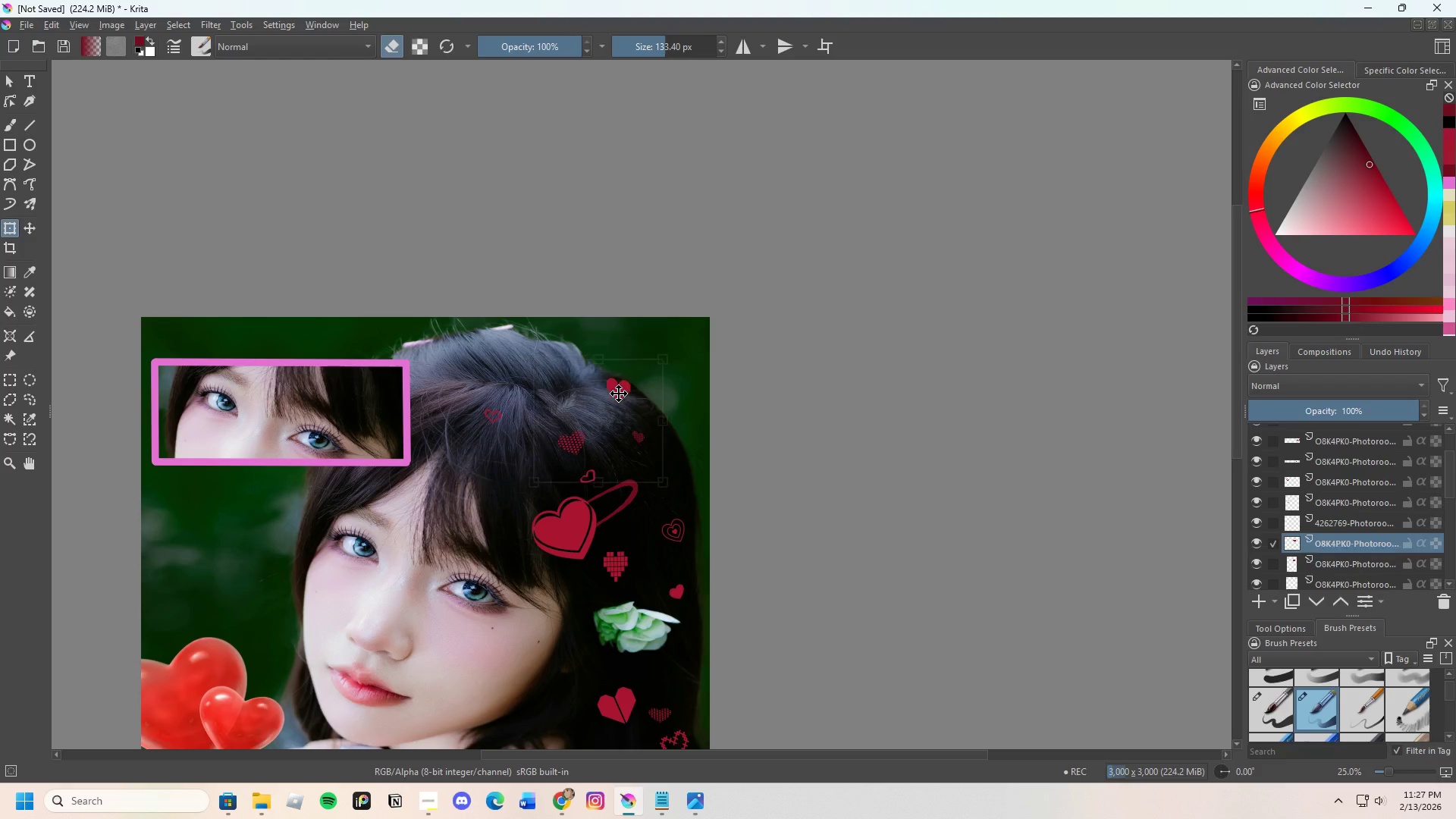 
left_click_drag(start_coordinate=[629, 384], to_coordinate=[614, 397])
 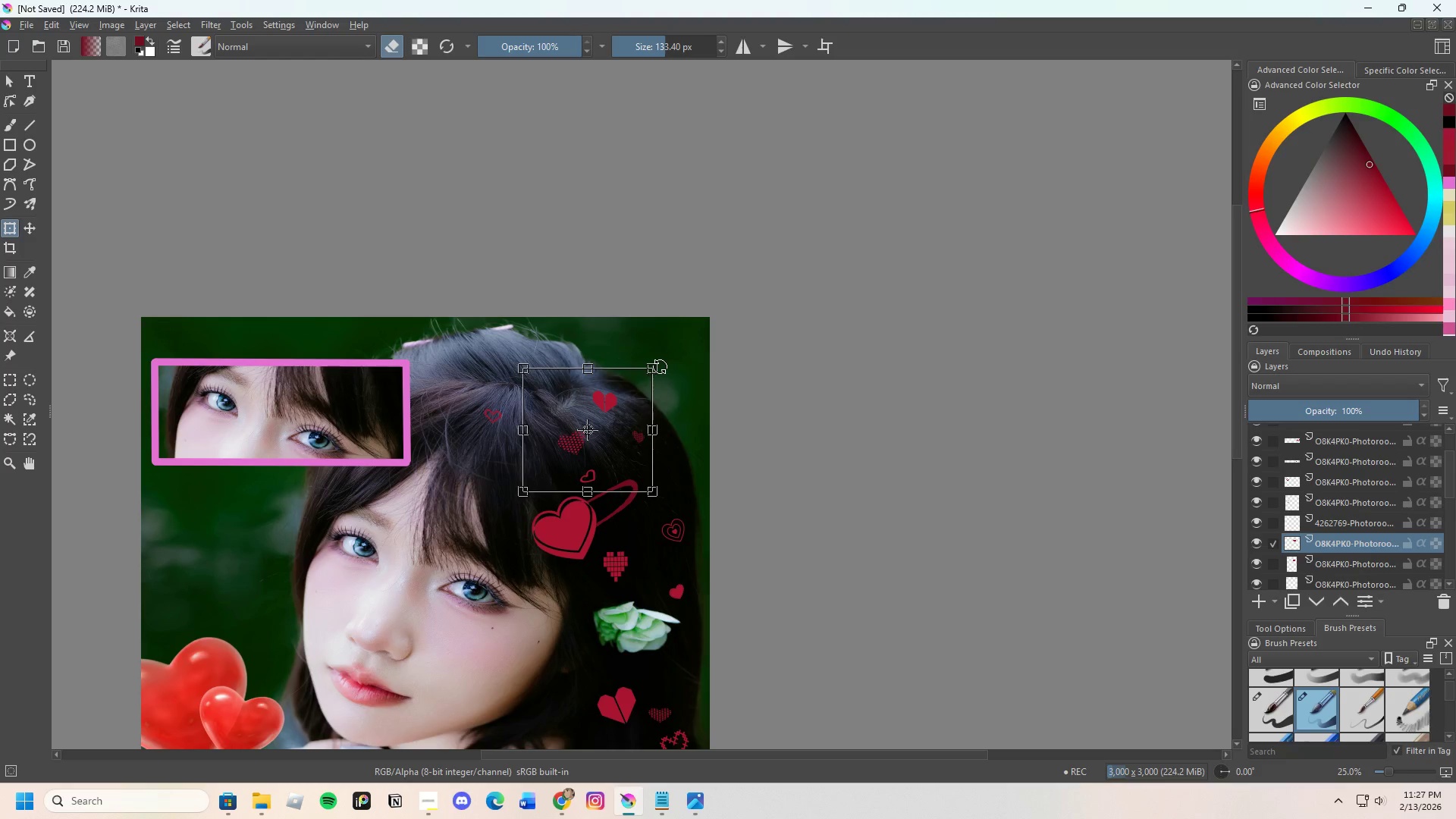 
left_click_drag(start_coordinate=[660, 366], to_coordinate=[657, 334])
 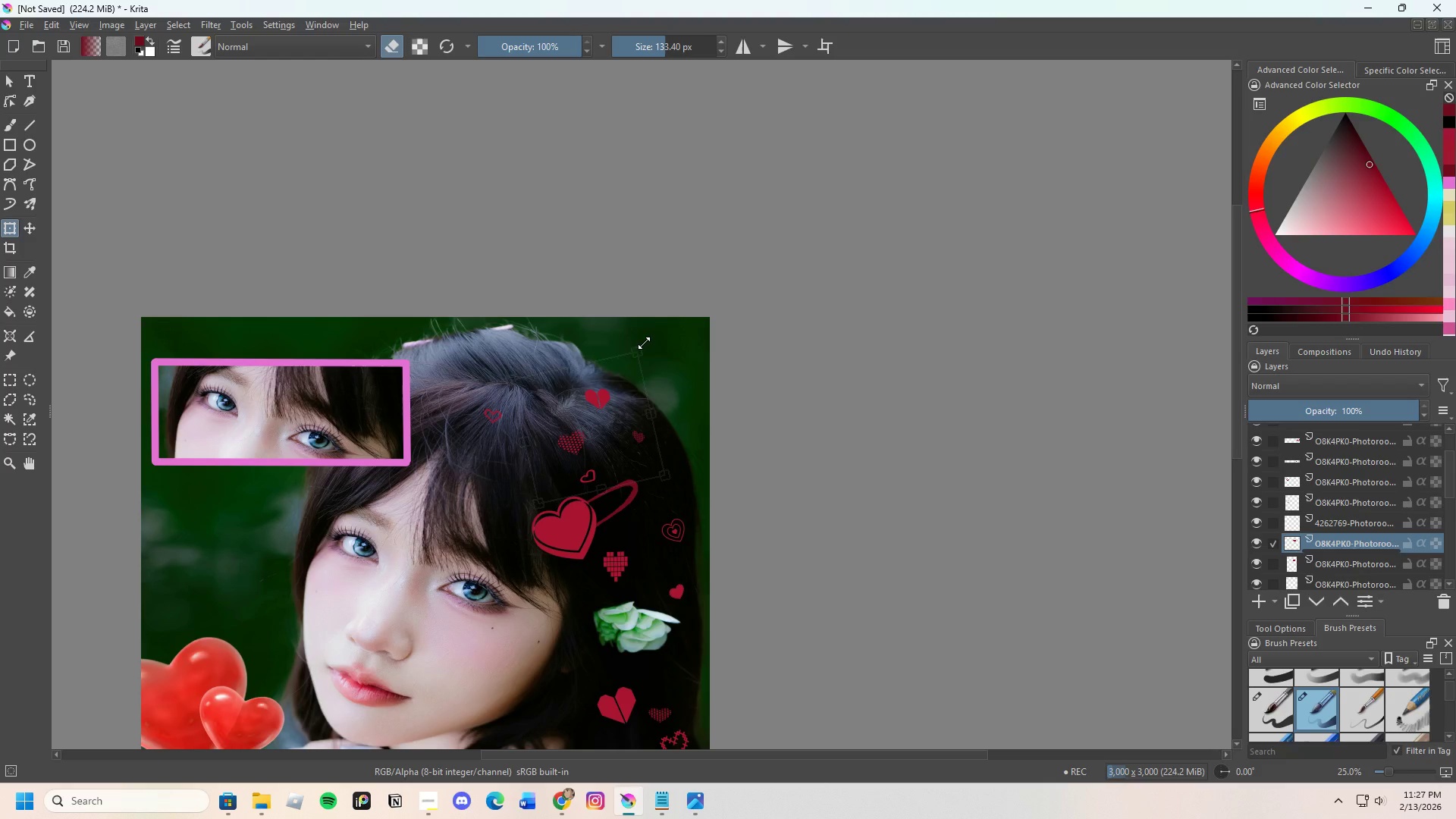 
left_click_drag(start_coordinate=[637, 353], to_coordinate=[660, 328])
 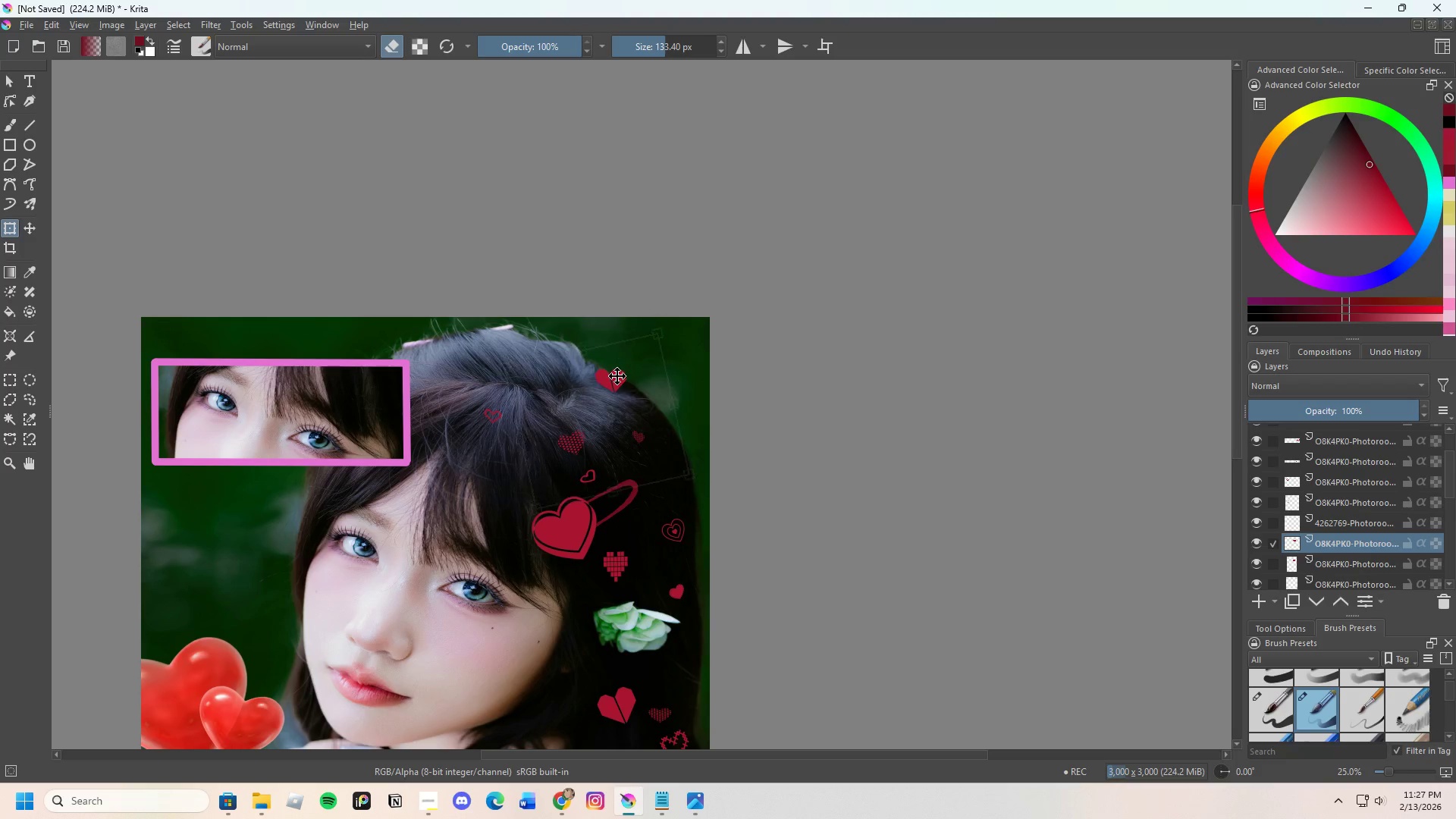 
left_click_drag(start_coordinate=[622, 361], to_coordinate=[617, 378])
 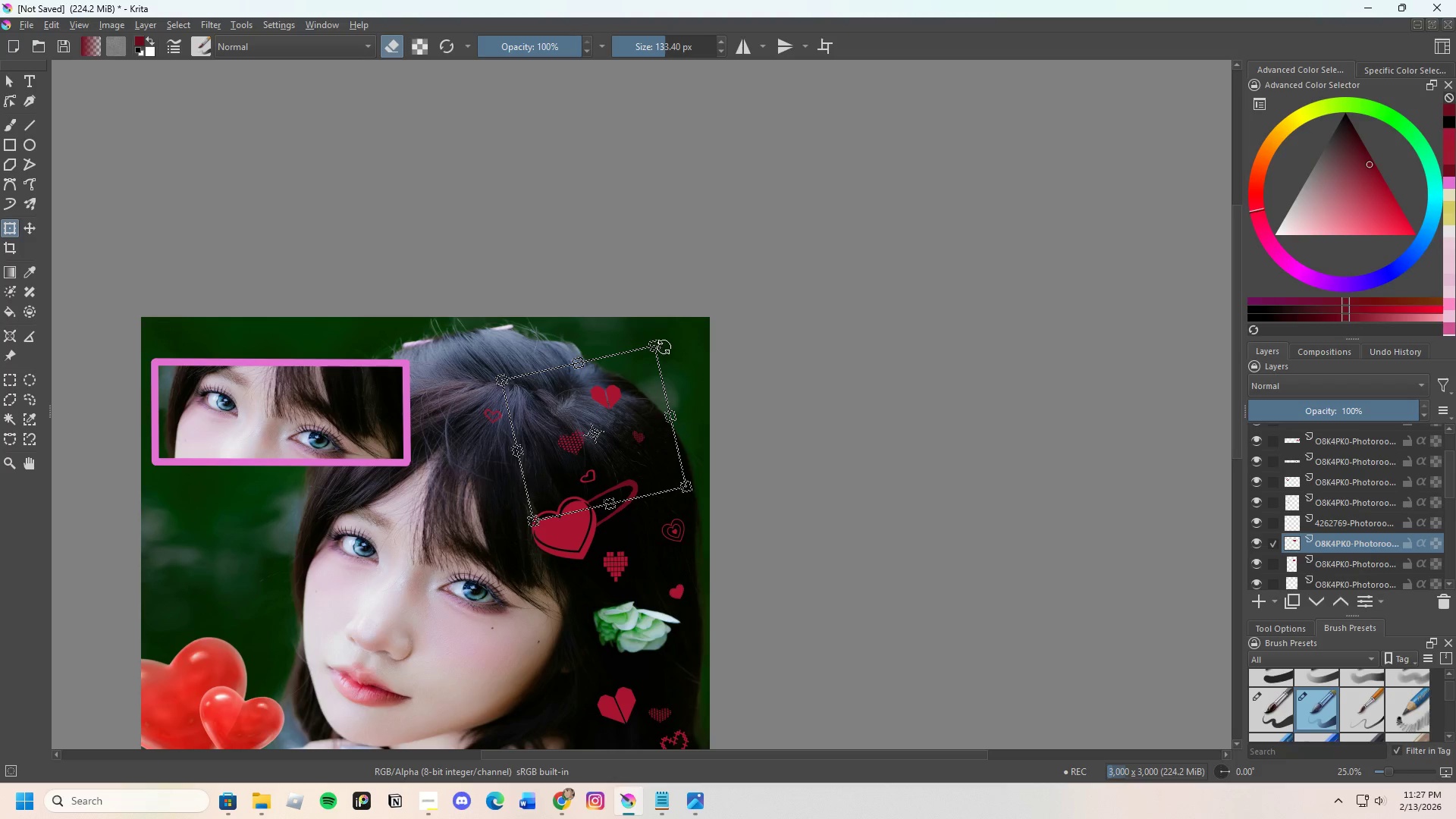 
key(Enter)
 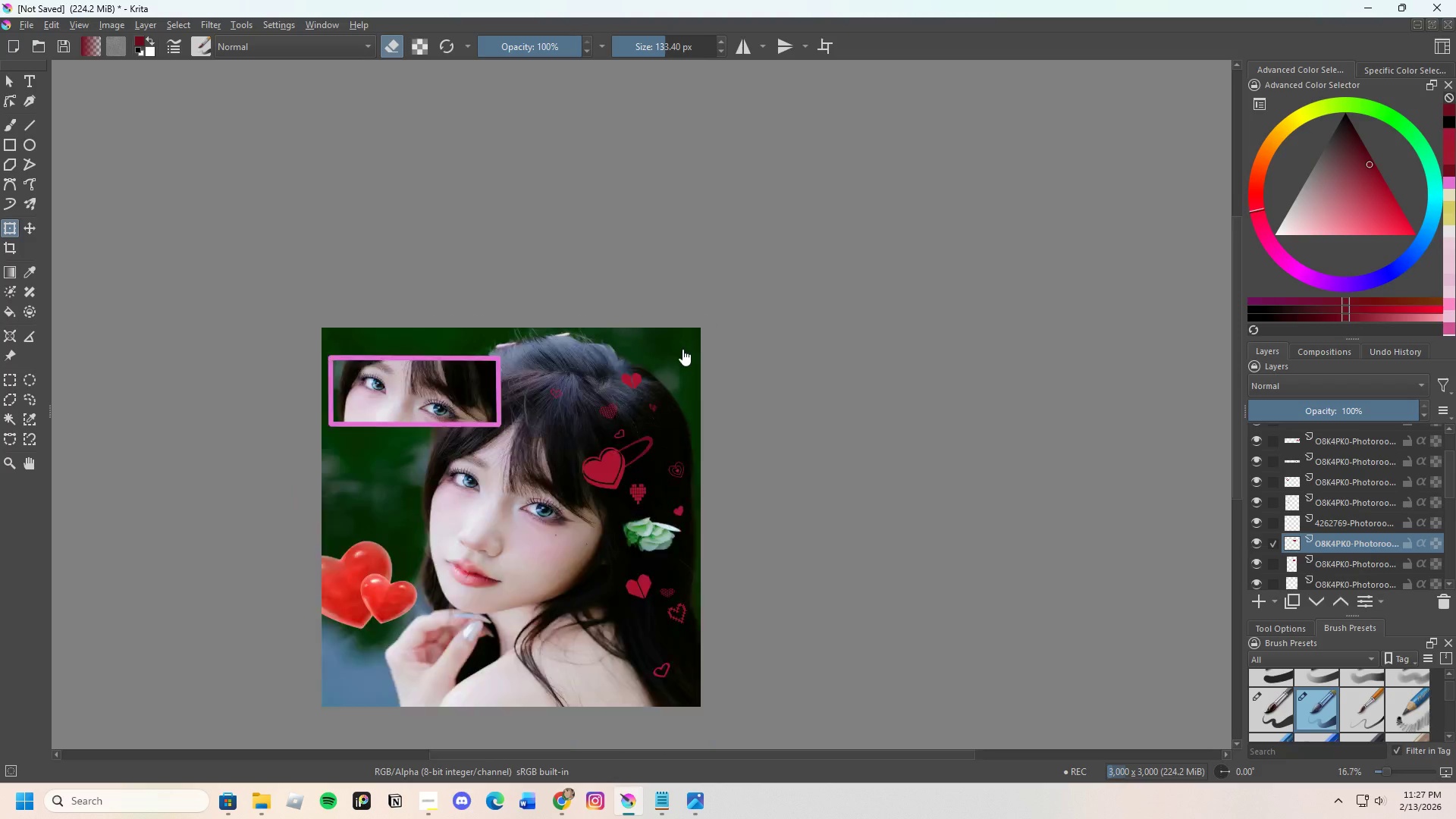 
scroll: coordinate [681, 349], scroll_direction: down, amount: 3.0
 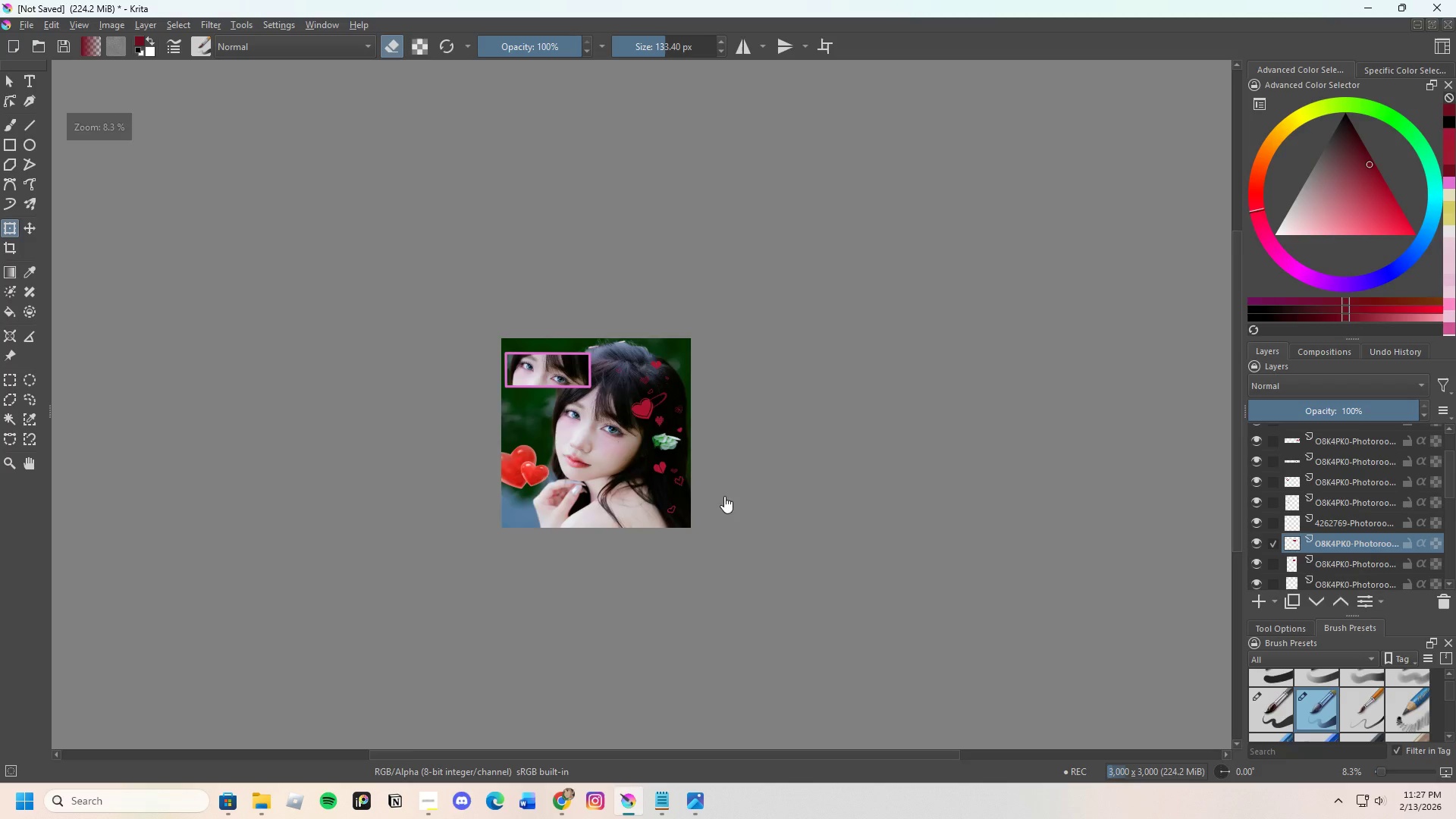 
scroll: coordinate [727, 486], scroll_direction: up, amount: 3.0
 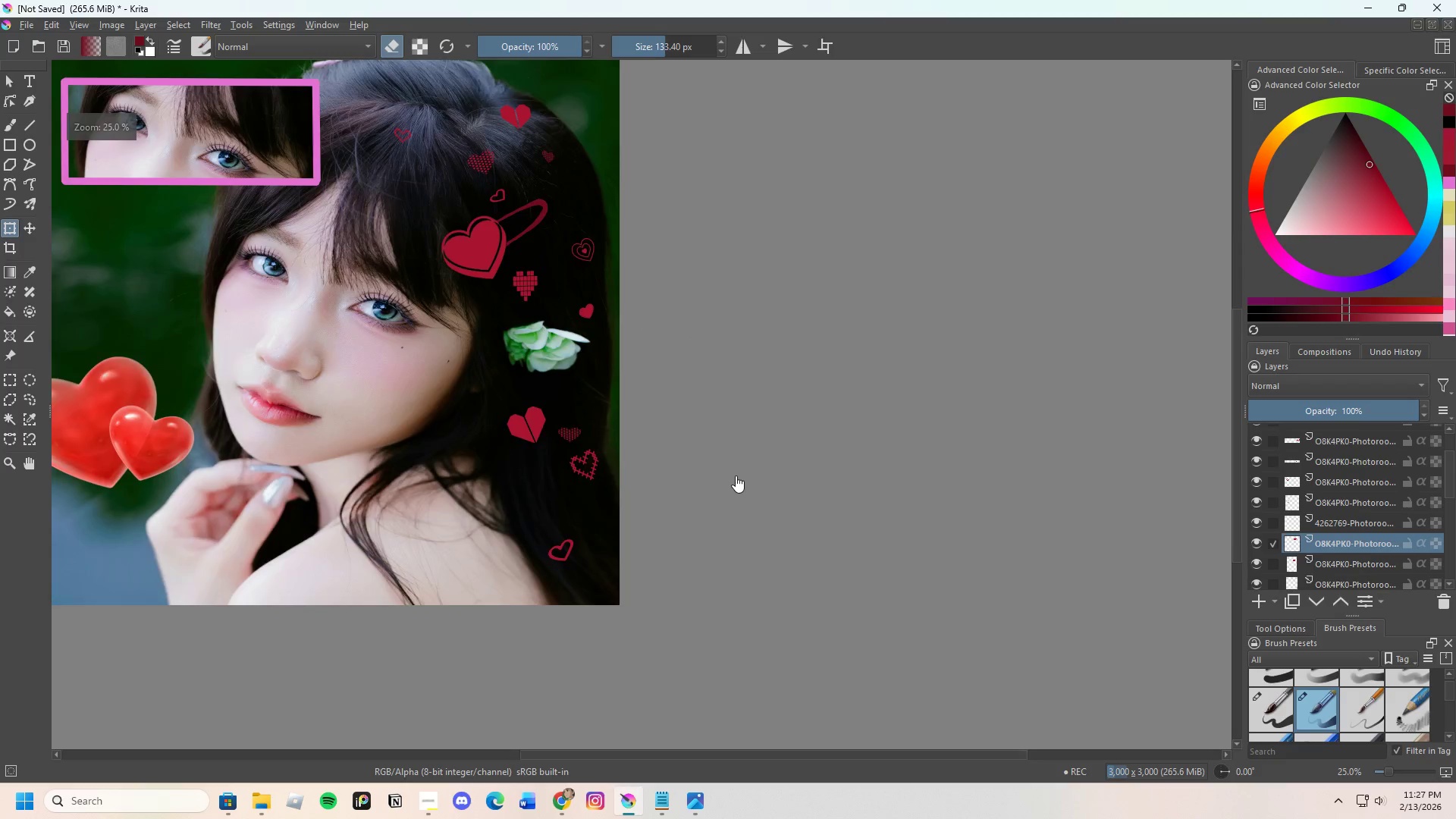 
scroll: coordinate [742, 462], scroll_direction: down, amount: 1.0
 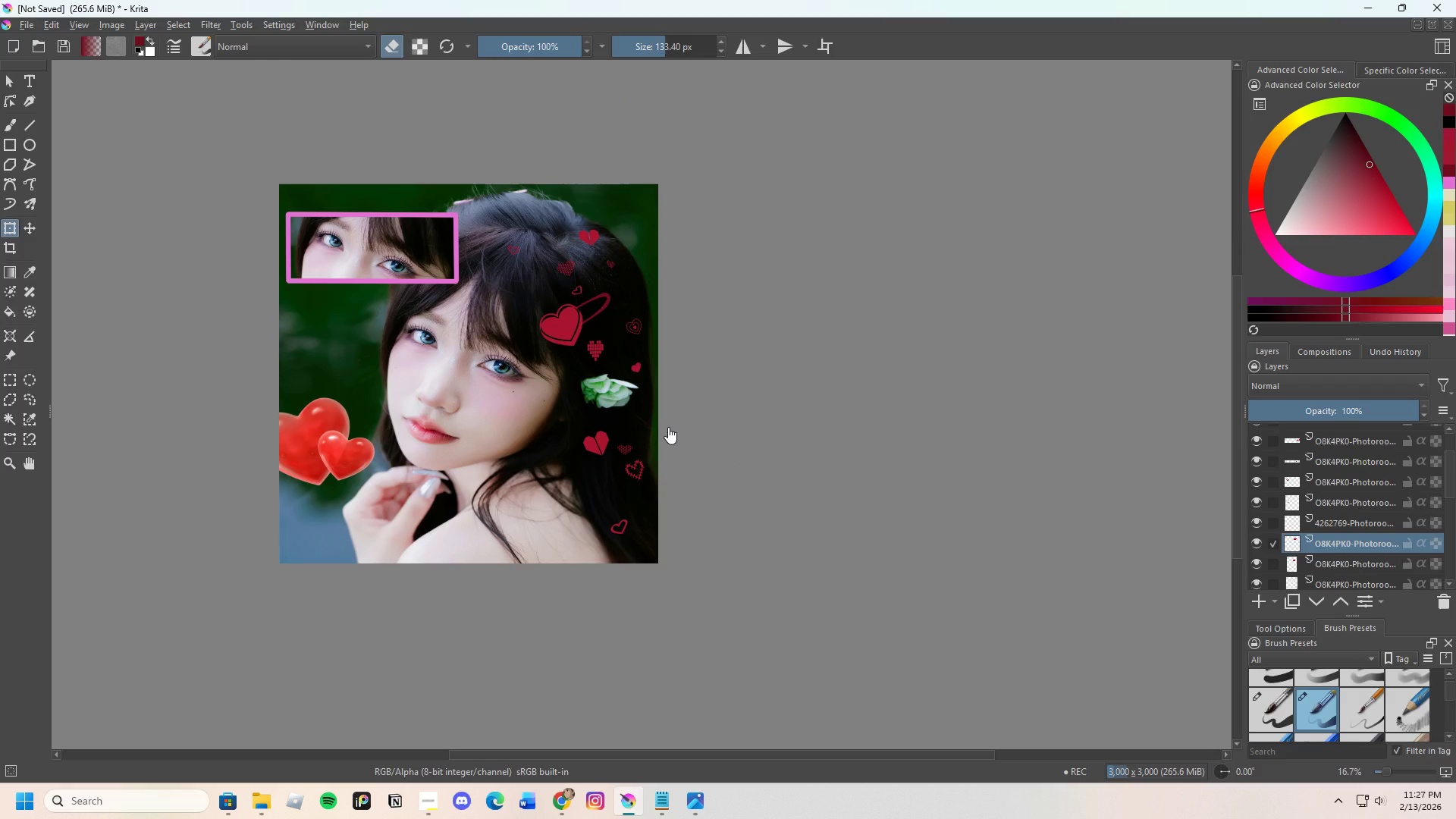 
scroll: coordinate [668, 427], scroll_direction: none, amount: 0.0
 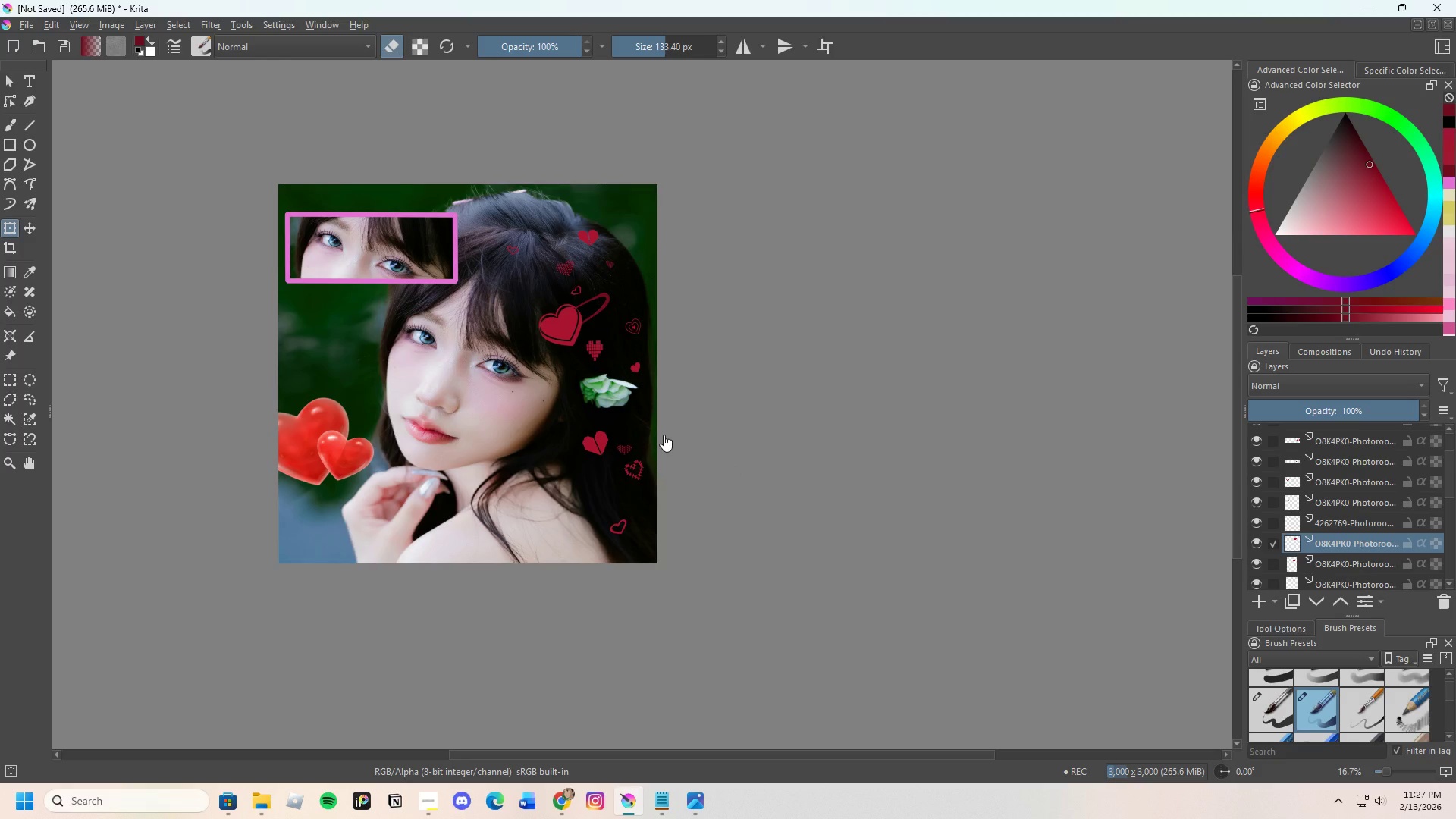 
scroll: coordinate [458, 438], scroll_direction: up, amount: 2.0
 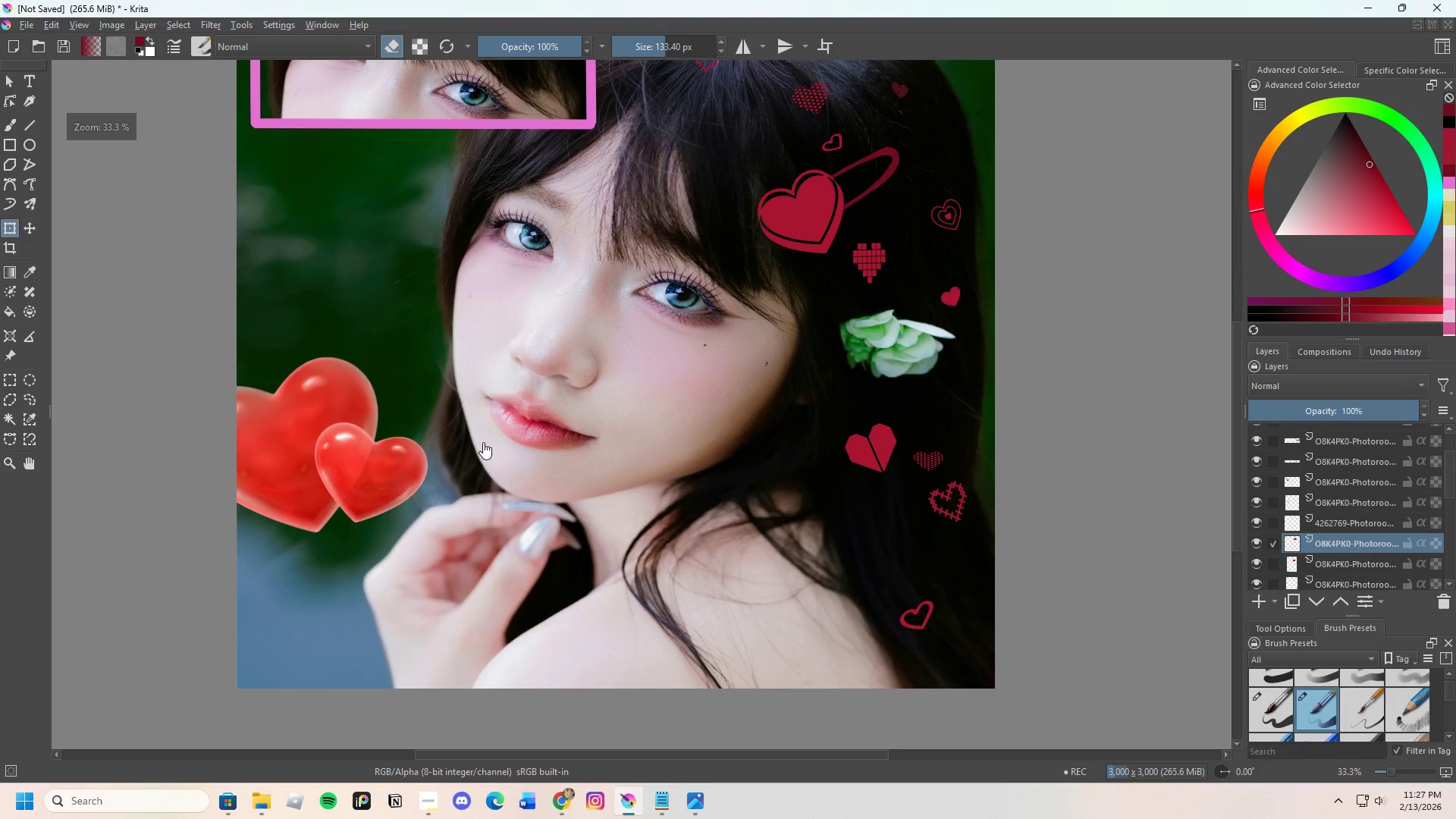 
scroll: coordinate [487, 442], scroll_direction: down, amount: 2.0
 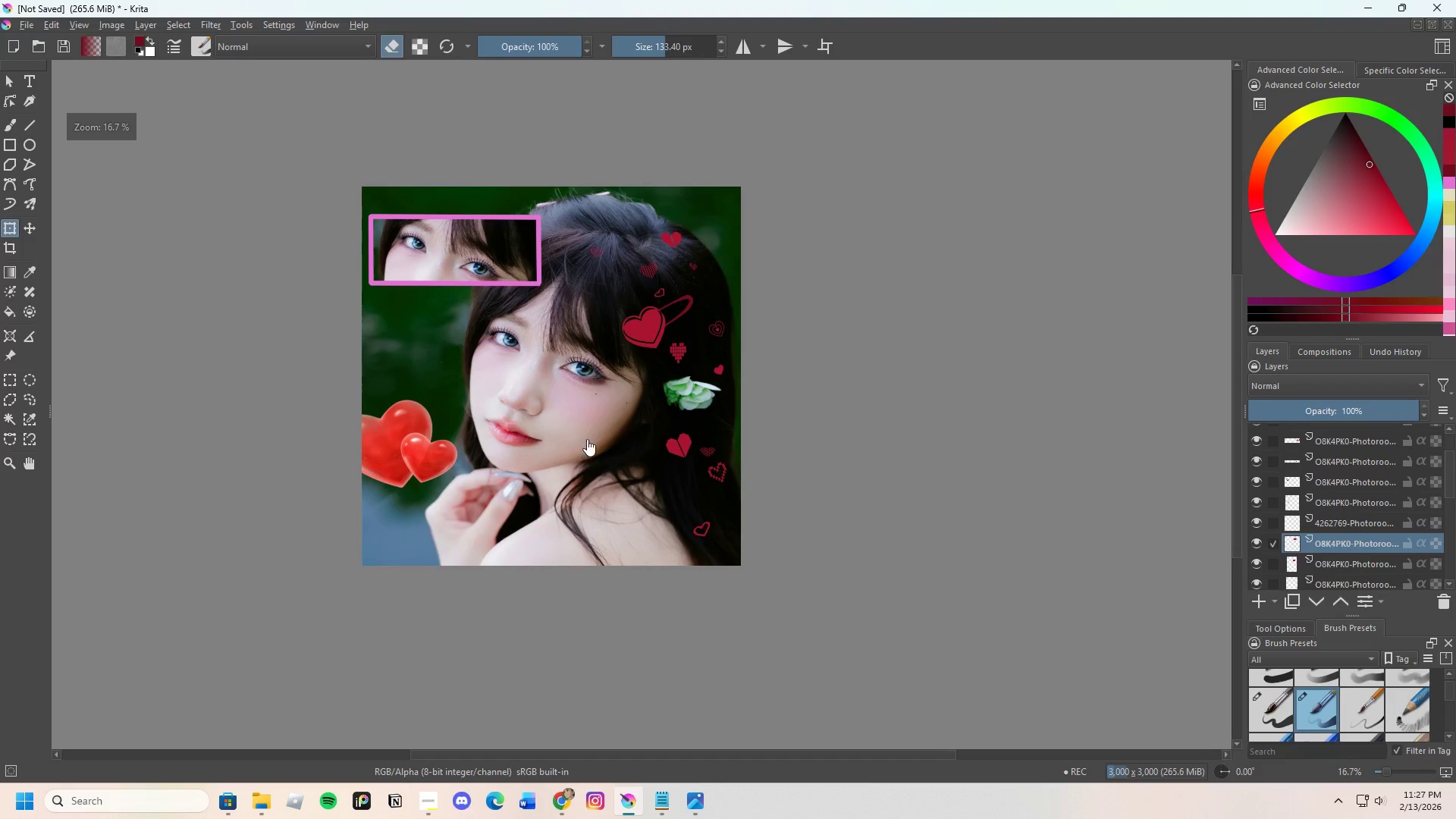 
scroll: coordinate [613, 433], scroll_direction: up, amount: 1.0
 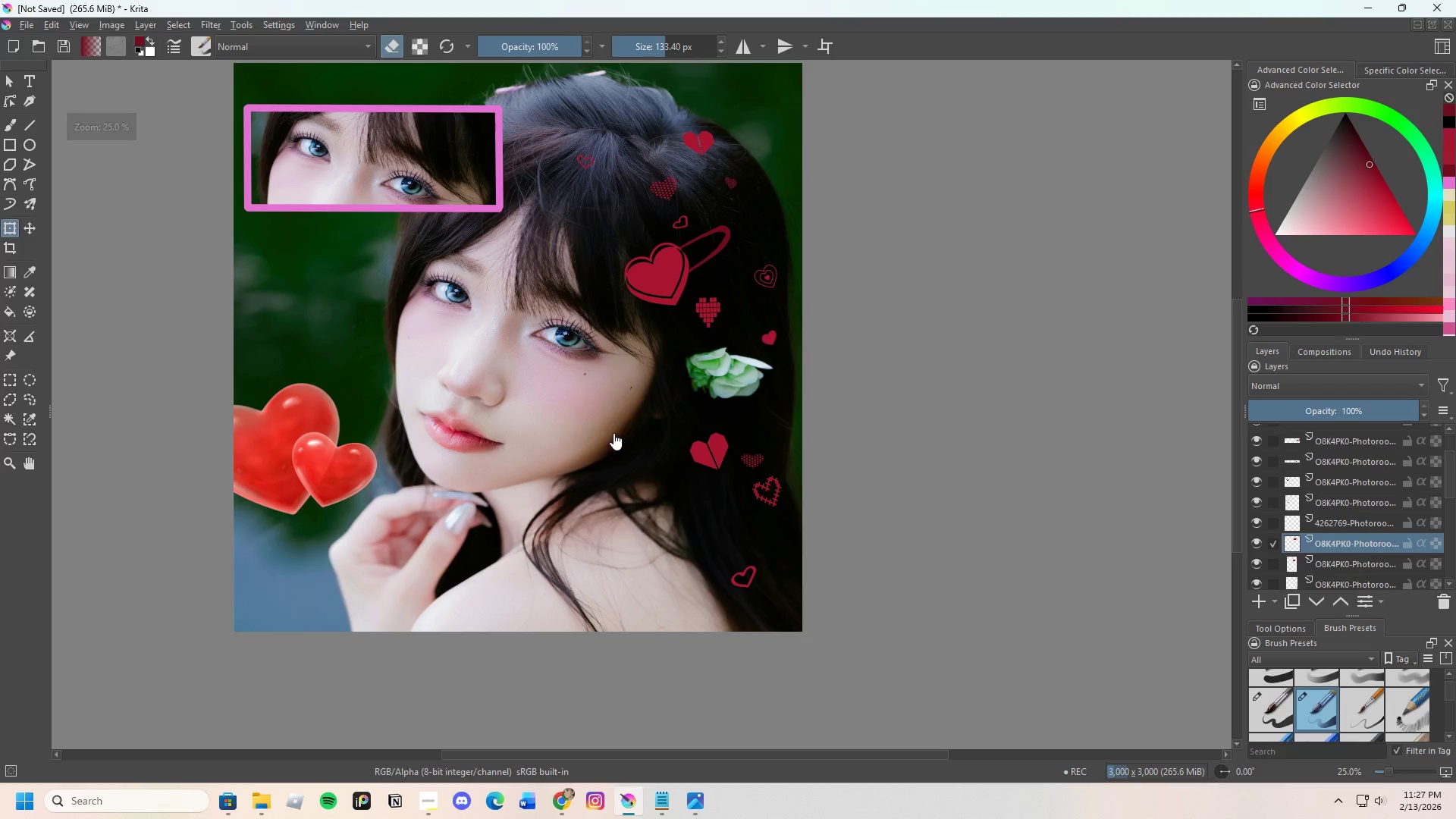 
scroll: coordinate [613, 433], scroll_direction: down, amount: 1.0
 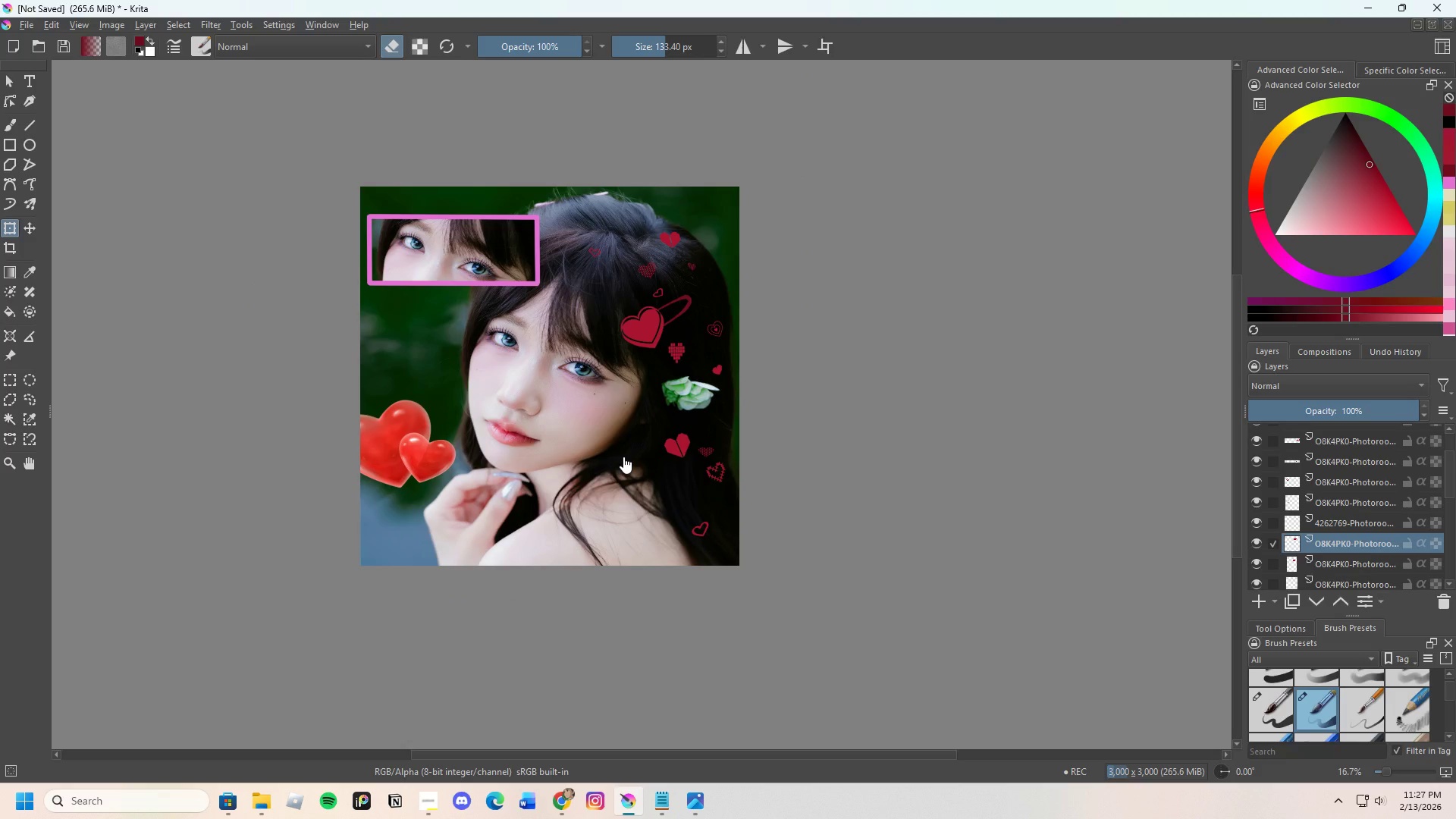 
wait(6.83)
 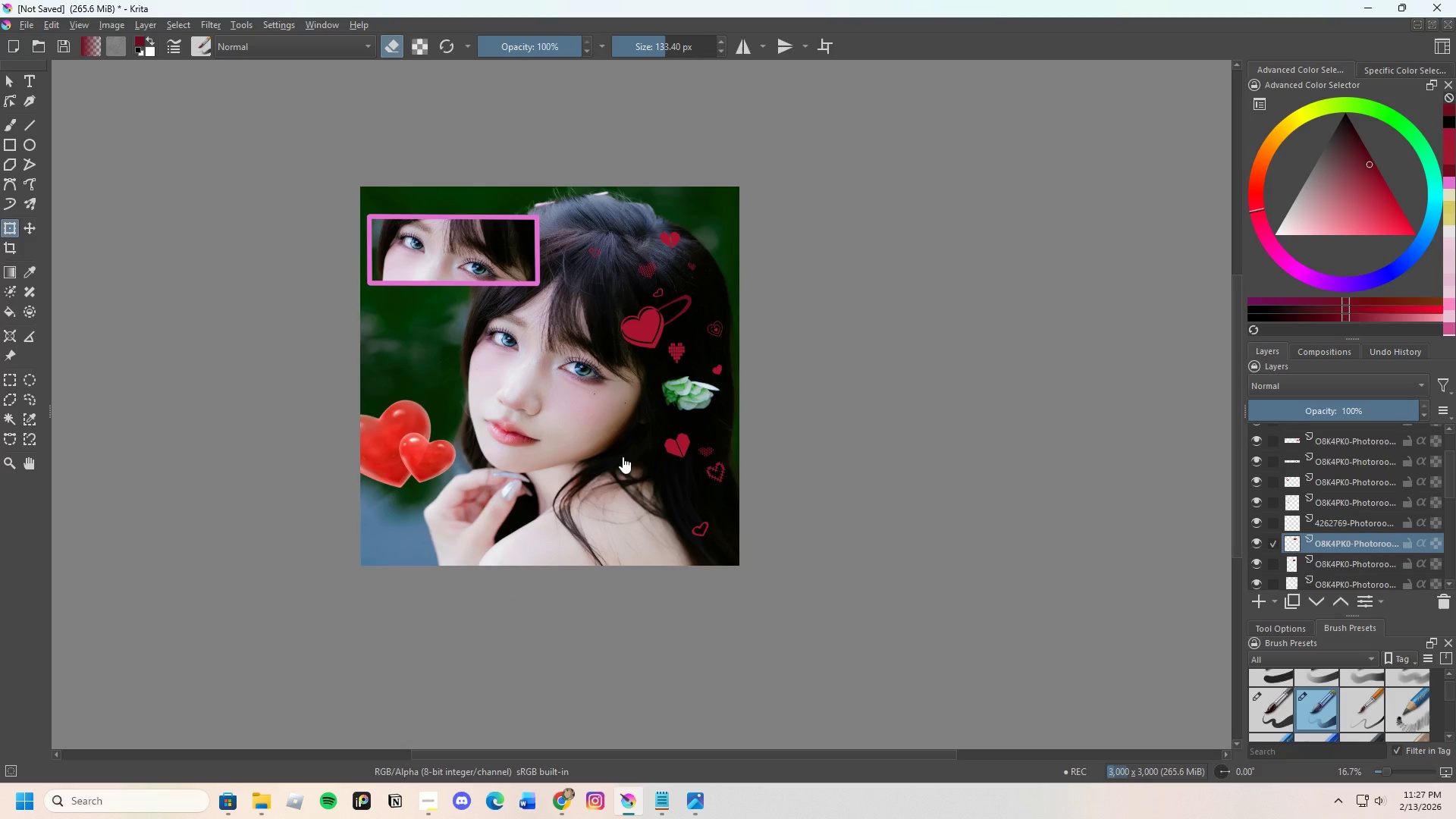 
scroll: coordinate [522, 299], scroll_direction: up, amount: 1.0
 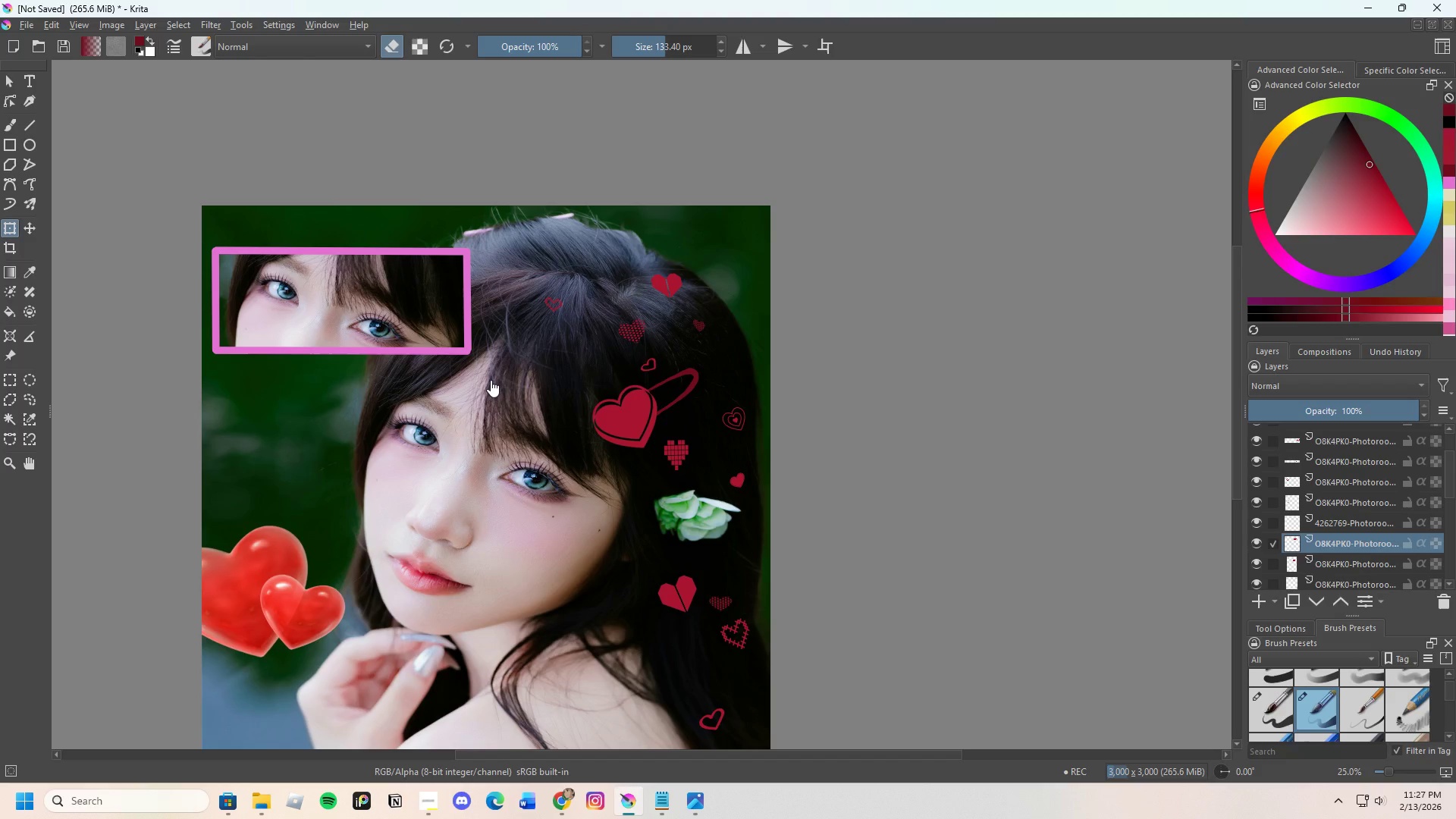 
wait(9.83)
 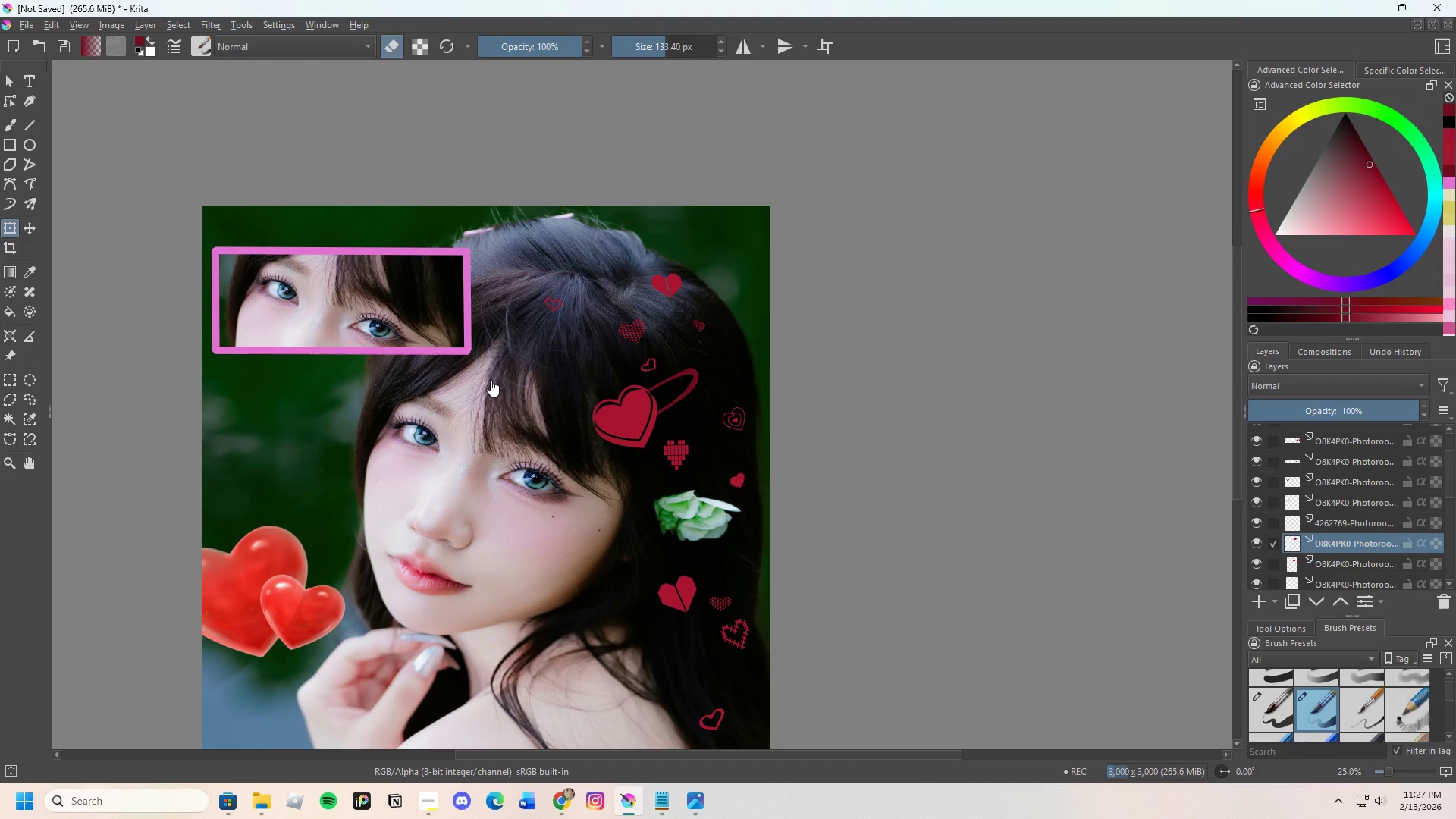 
left_click([1361, 423])
 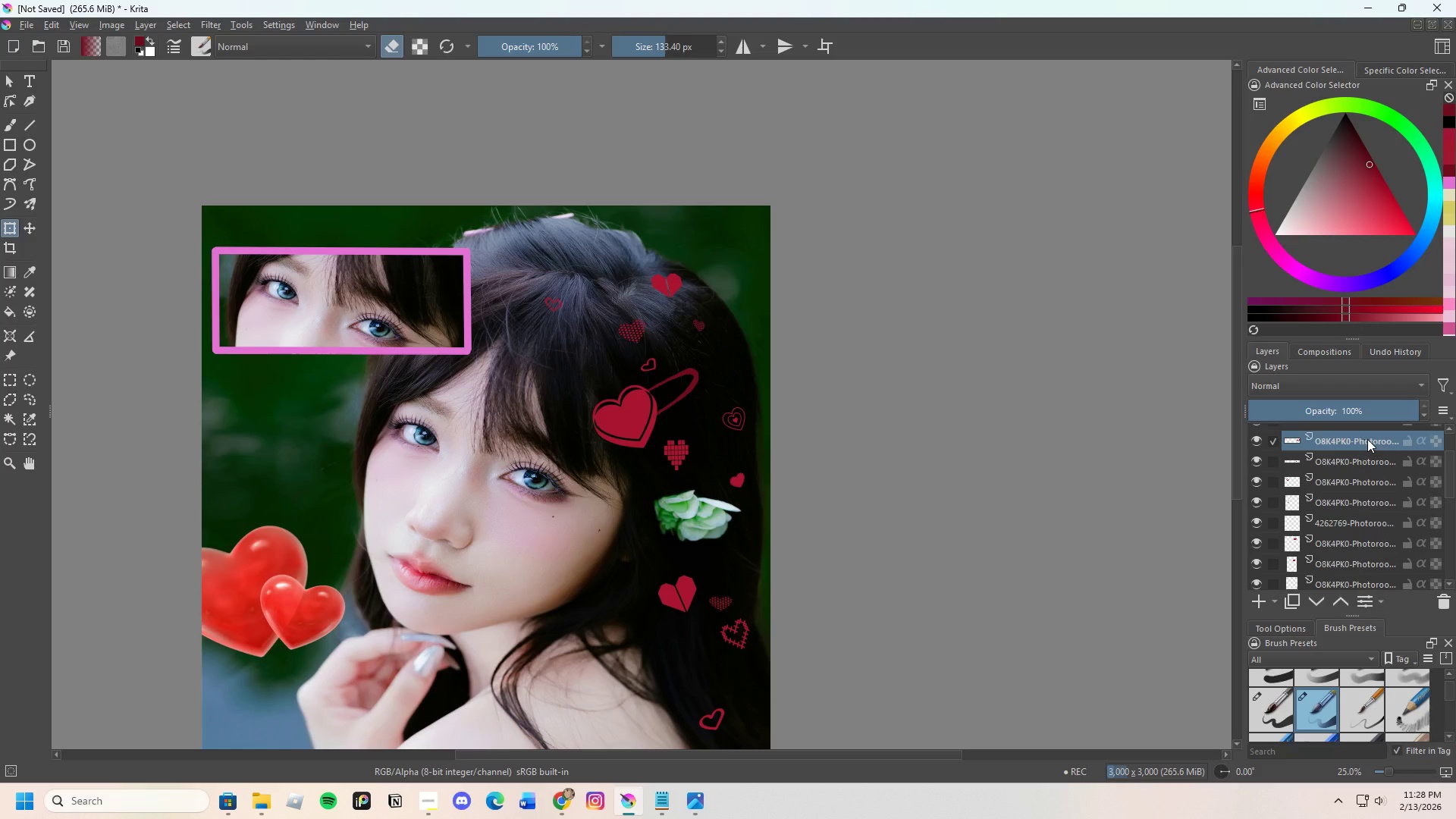 
scroll: coordinate [1351, 460], scroll_direction: up, amount: 5.0
 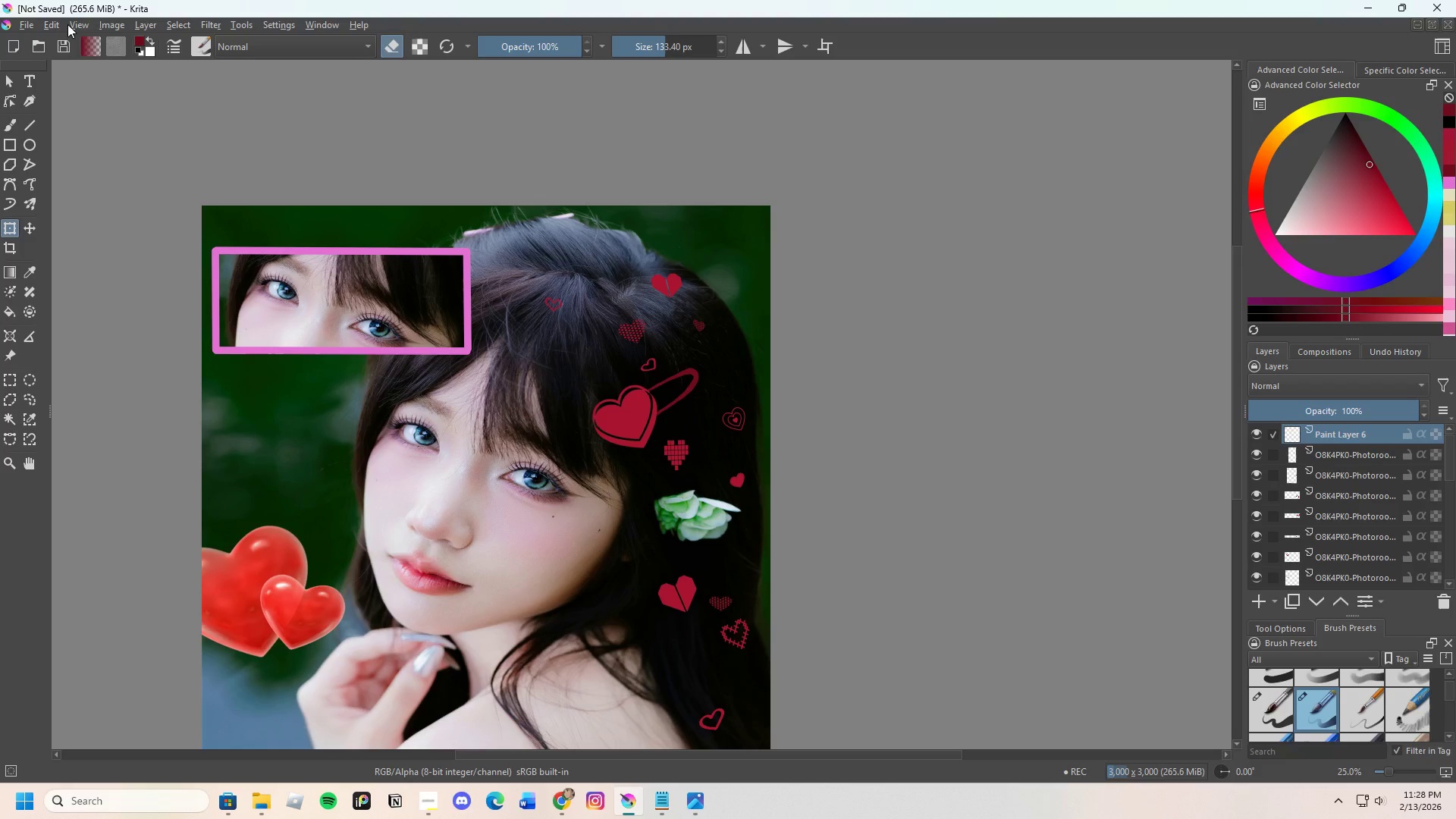 
left_click([143, 24])
 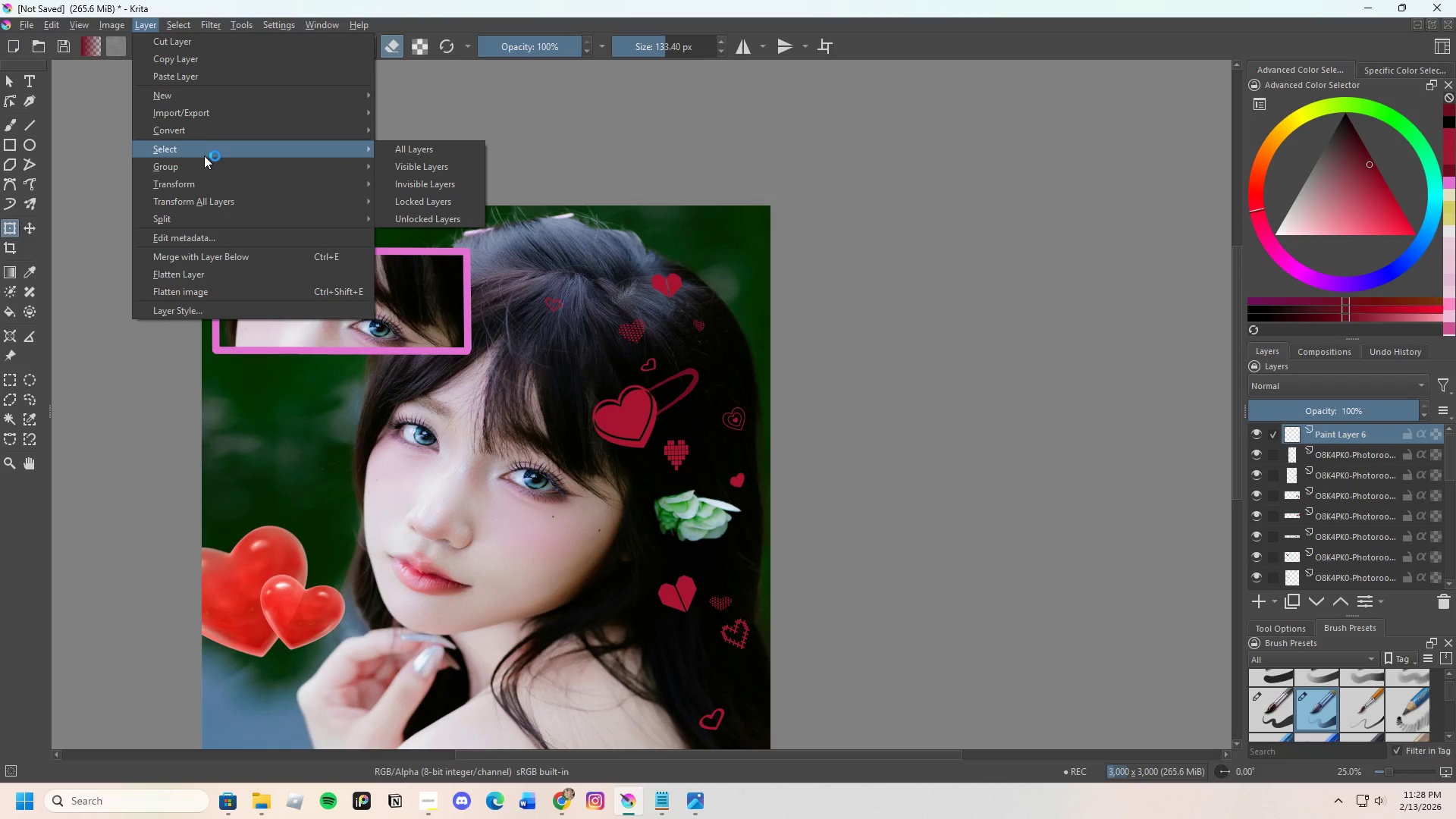 
wait(8.09)
 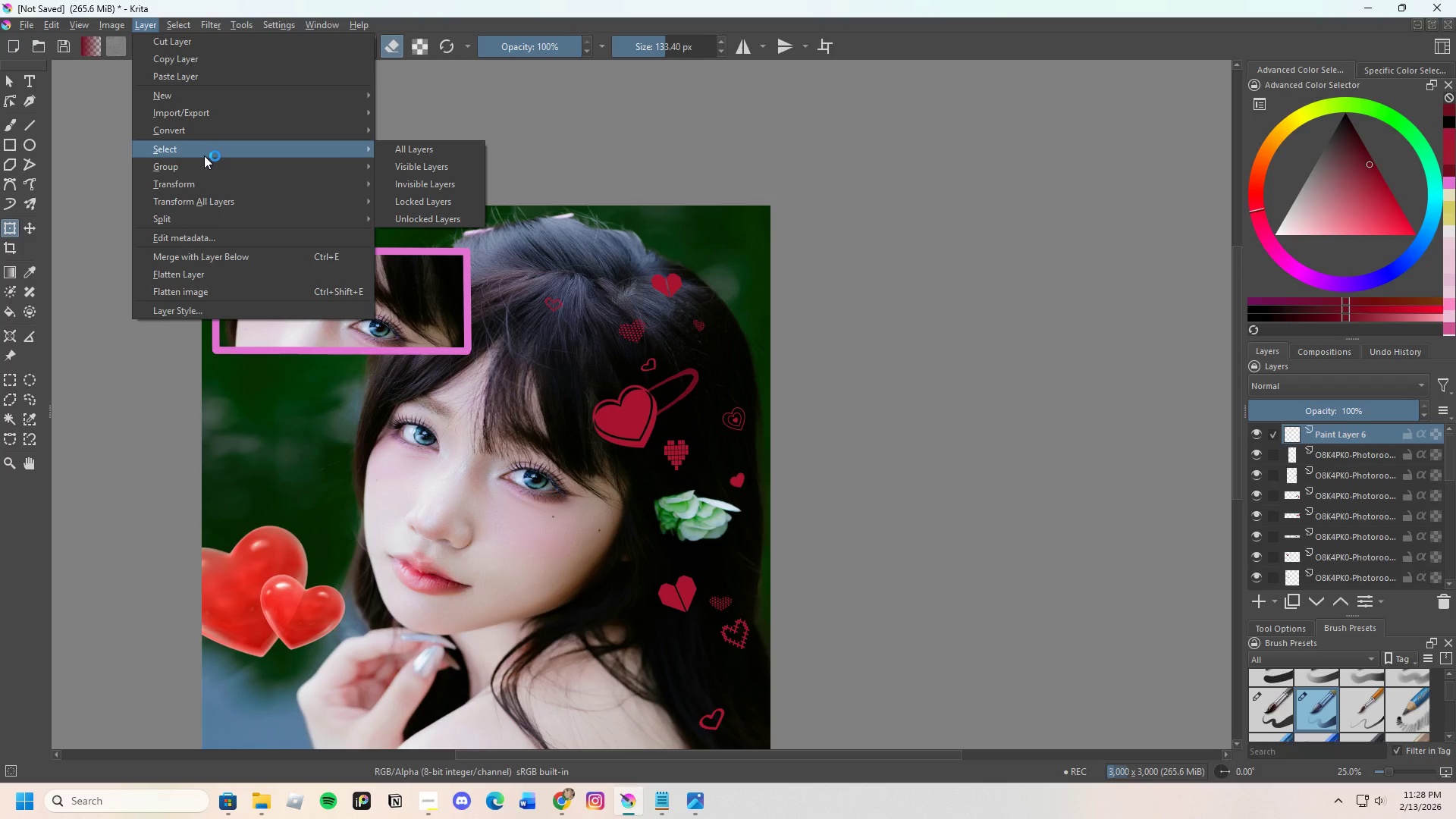 
scroll: coordinate [369, 295], scroll_direction: down, amount: 1.0
 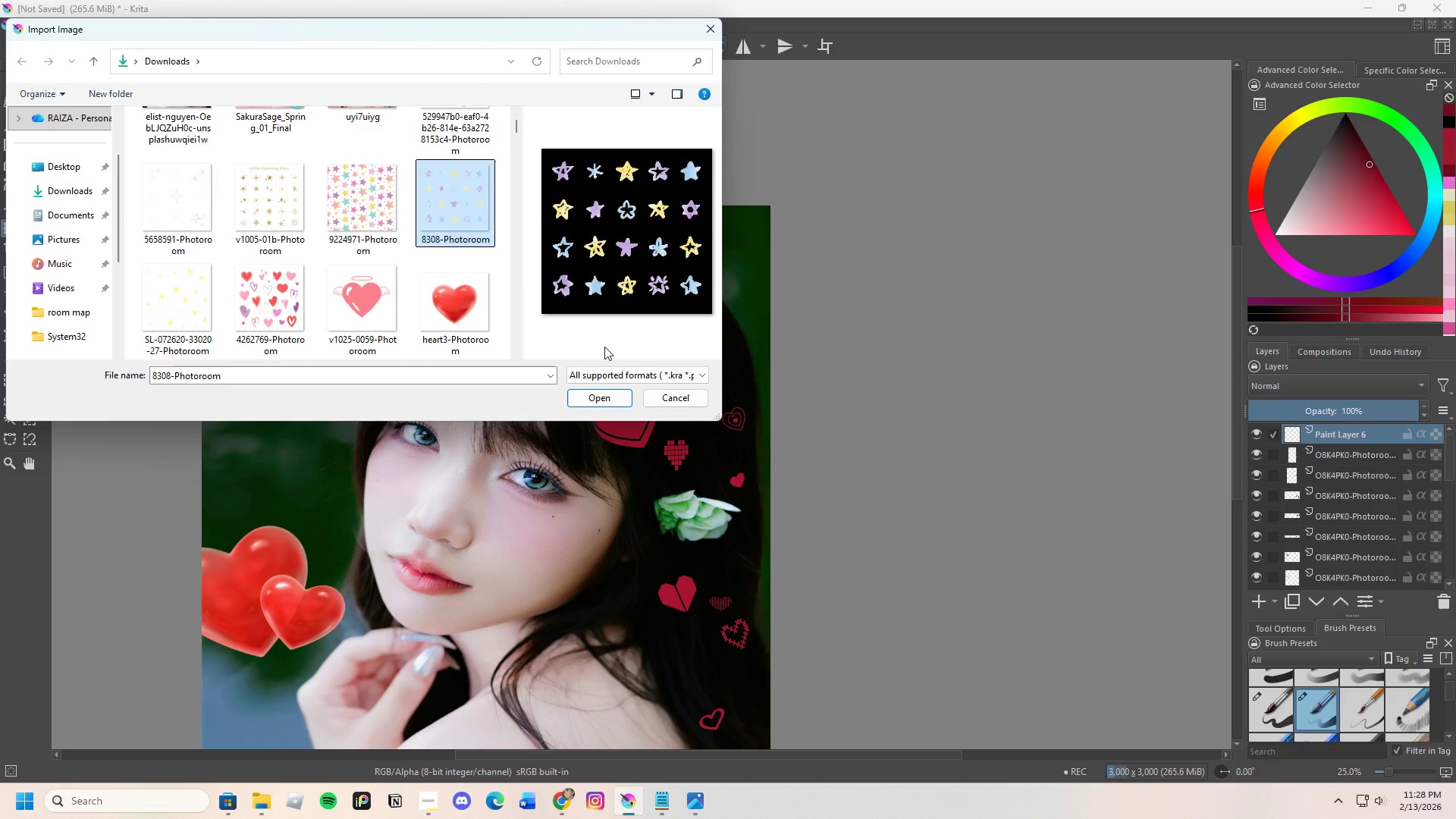 
left_click([610, 399])
 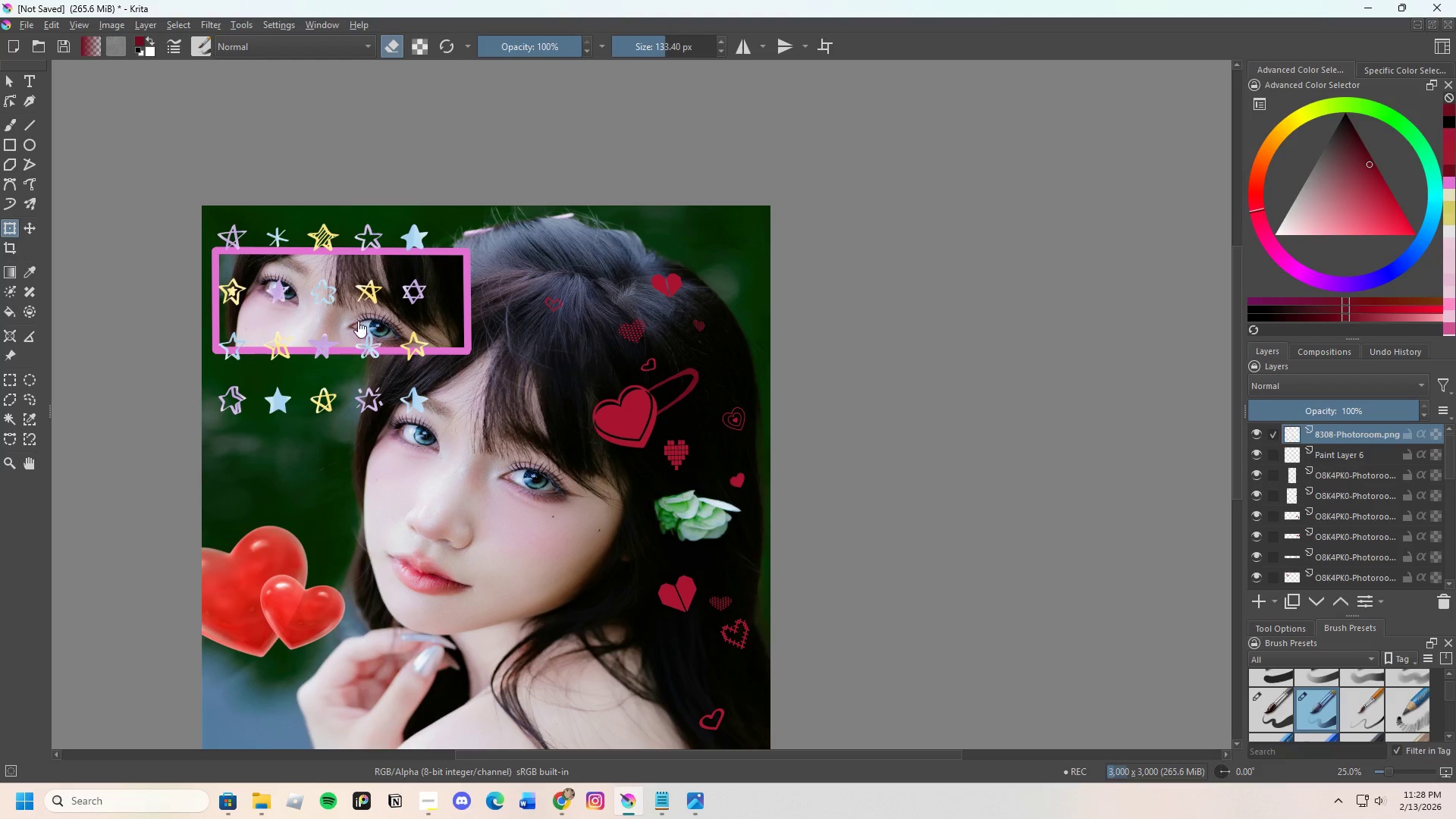 
scroll: coordinate [340, 296], scroll_direction: up, amount: 1.0
 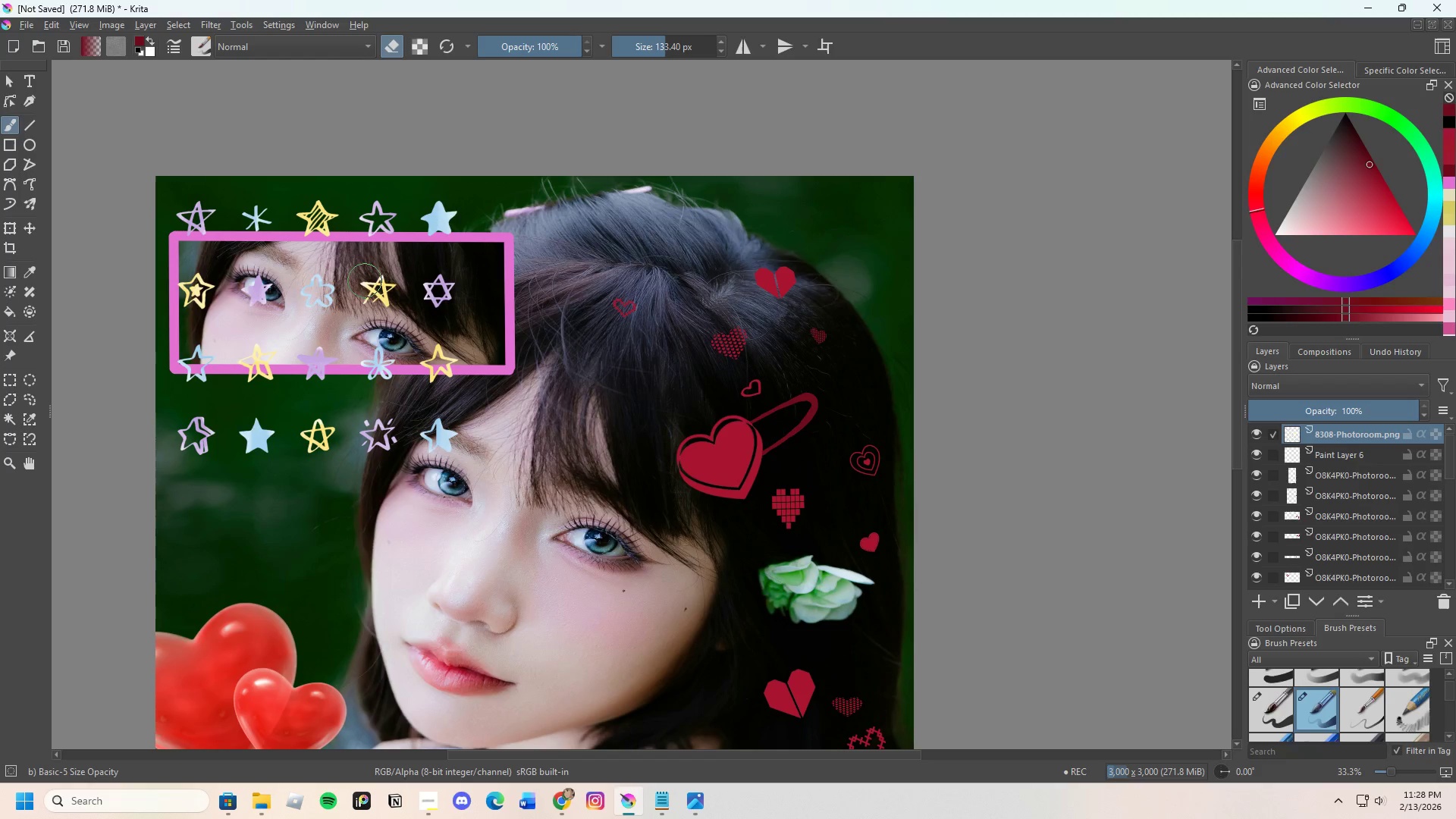 
wait(7.47)
 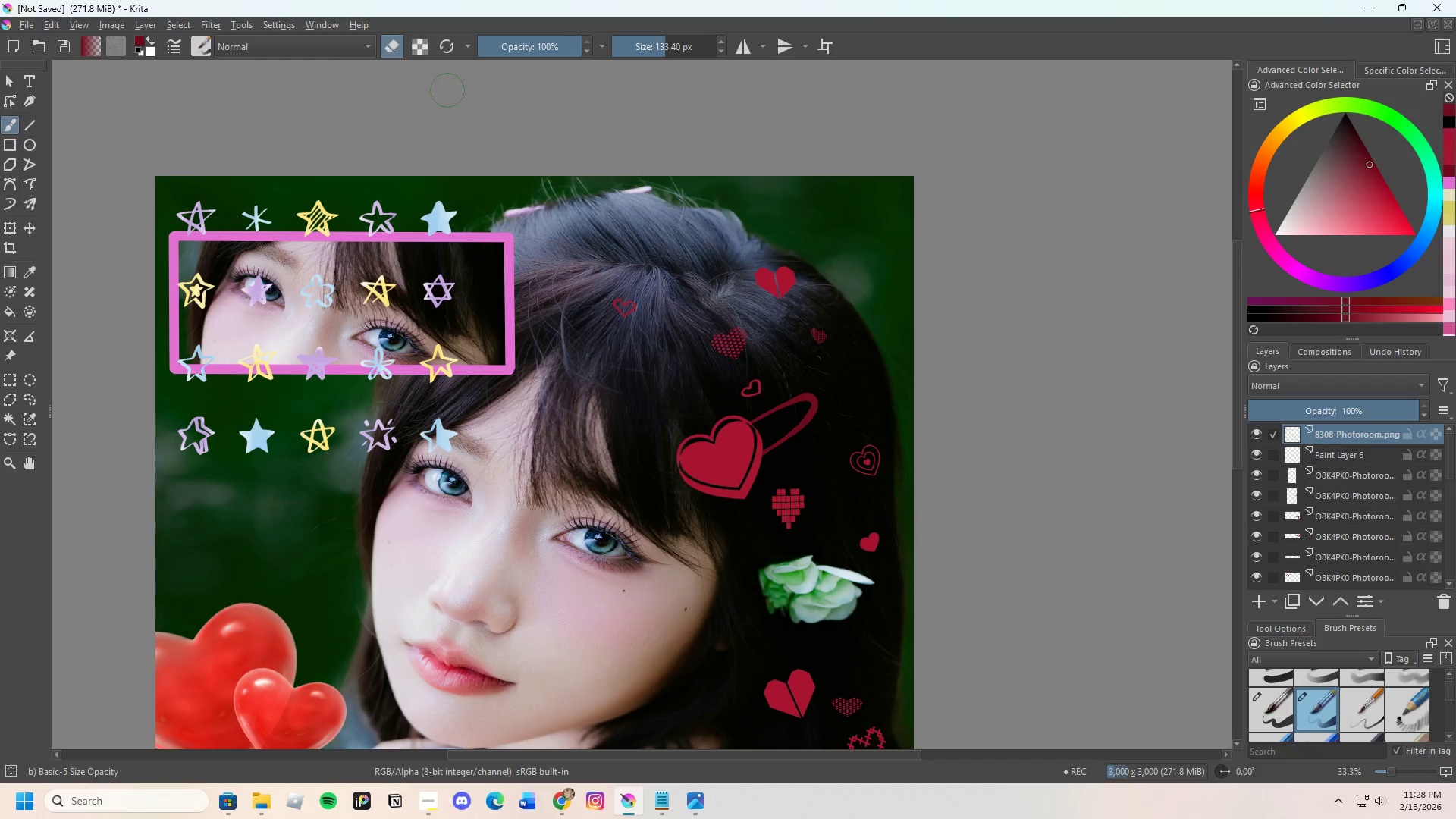 
left_click_drag(start_coordinate=[322, 447], to_coordinate=[174, 229])
 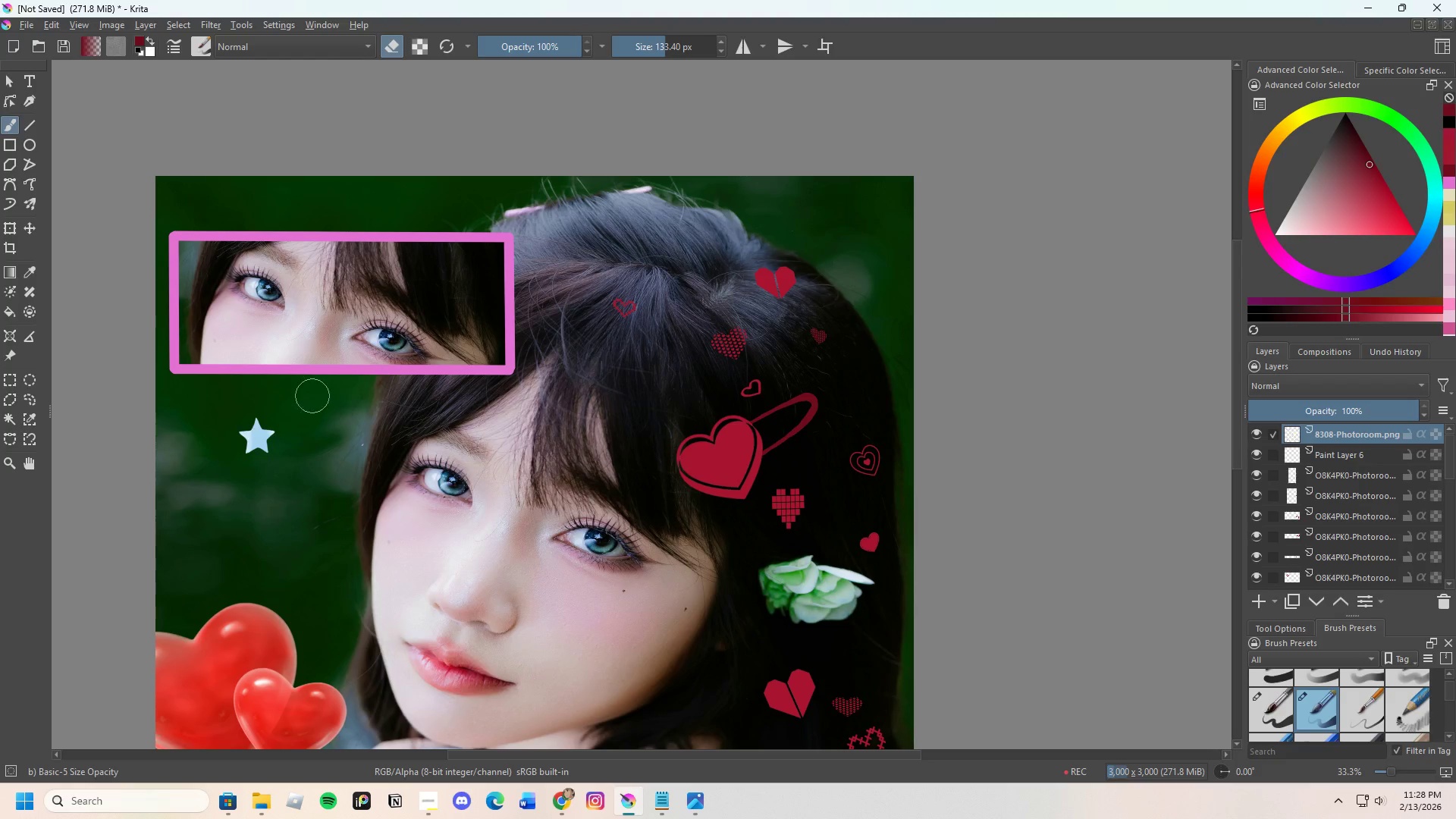 
left_click_drag(start_coordinate=[356, 419], to_coordinate=[382, 445])
 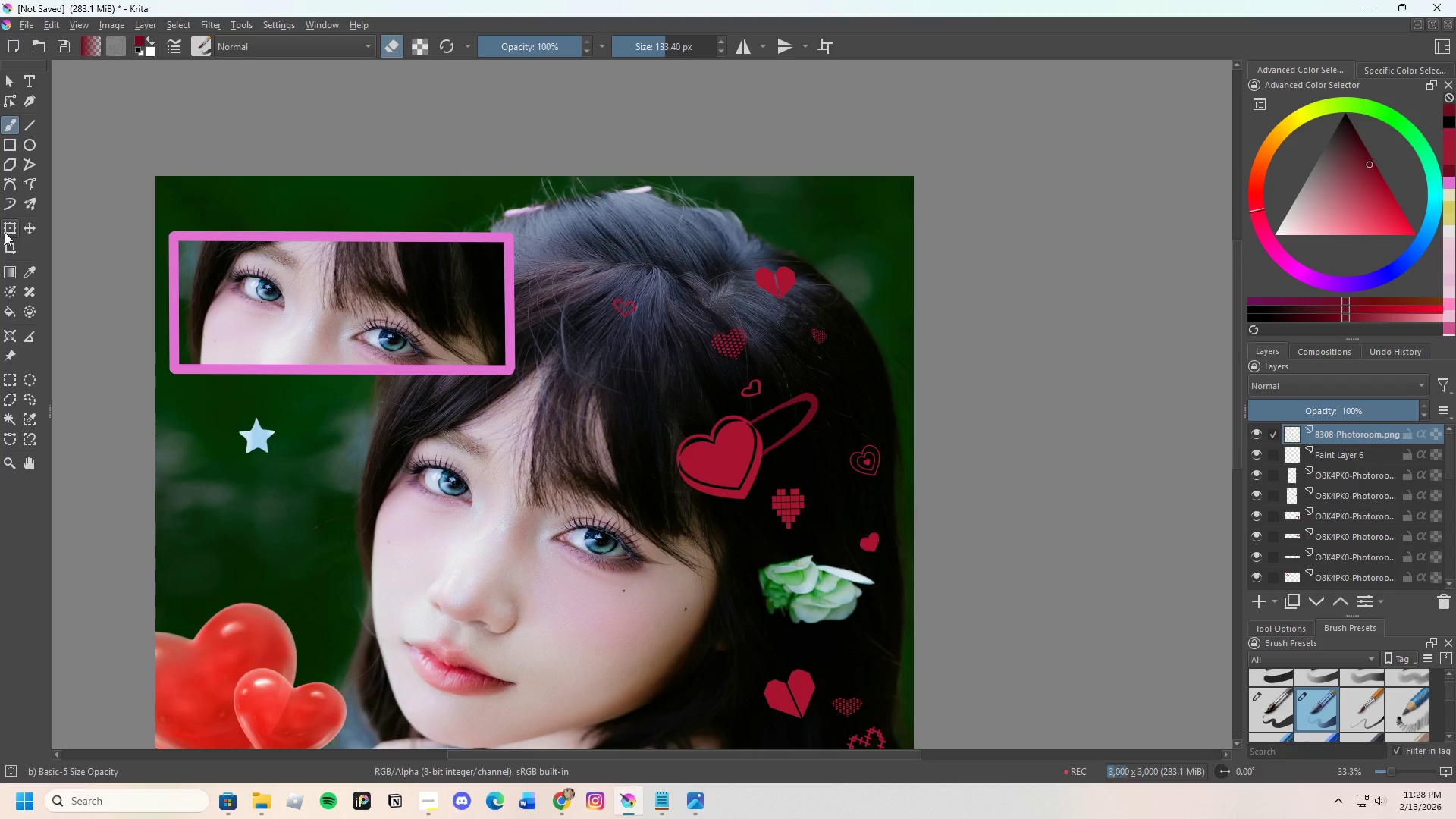 
left_click_drag(start_coordinate=[5, 231], to_coordinate=[9, 228])
 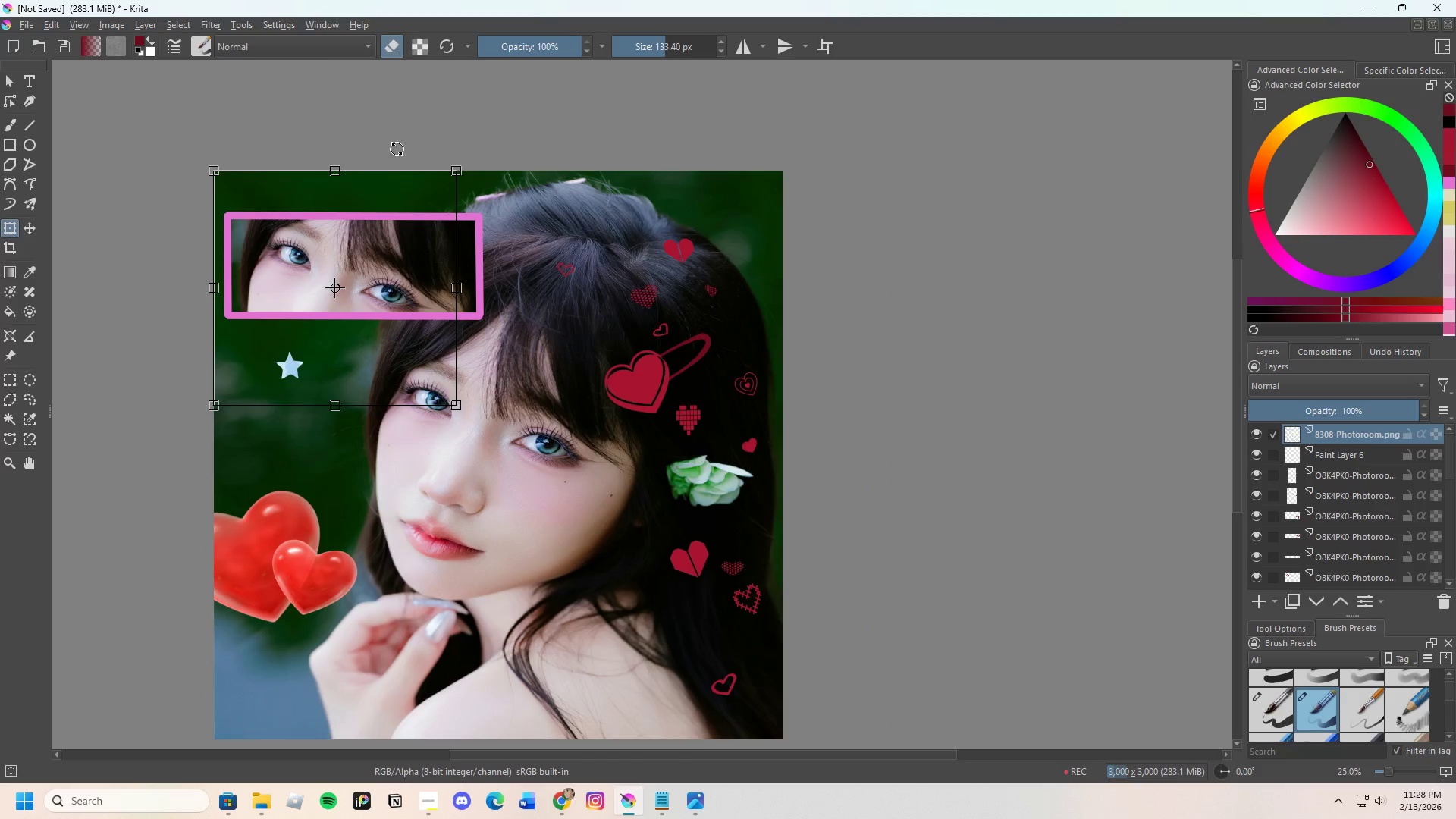 
scroll: coordinate [391, 155], scroll_direction: down, amount: 1.0
 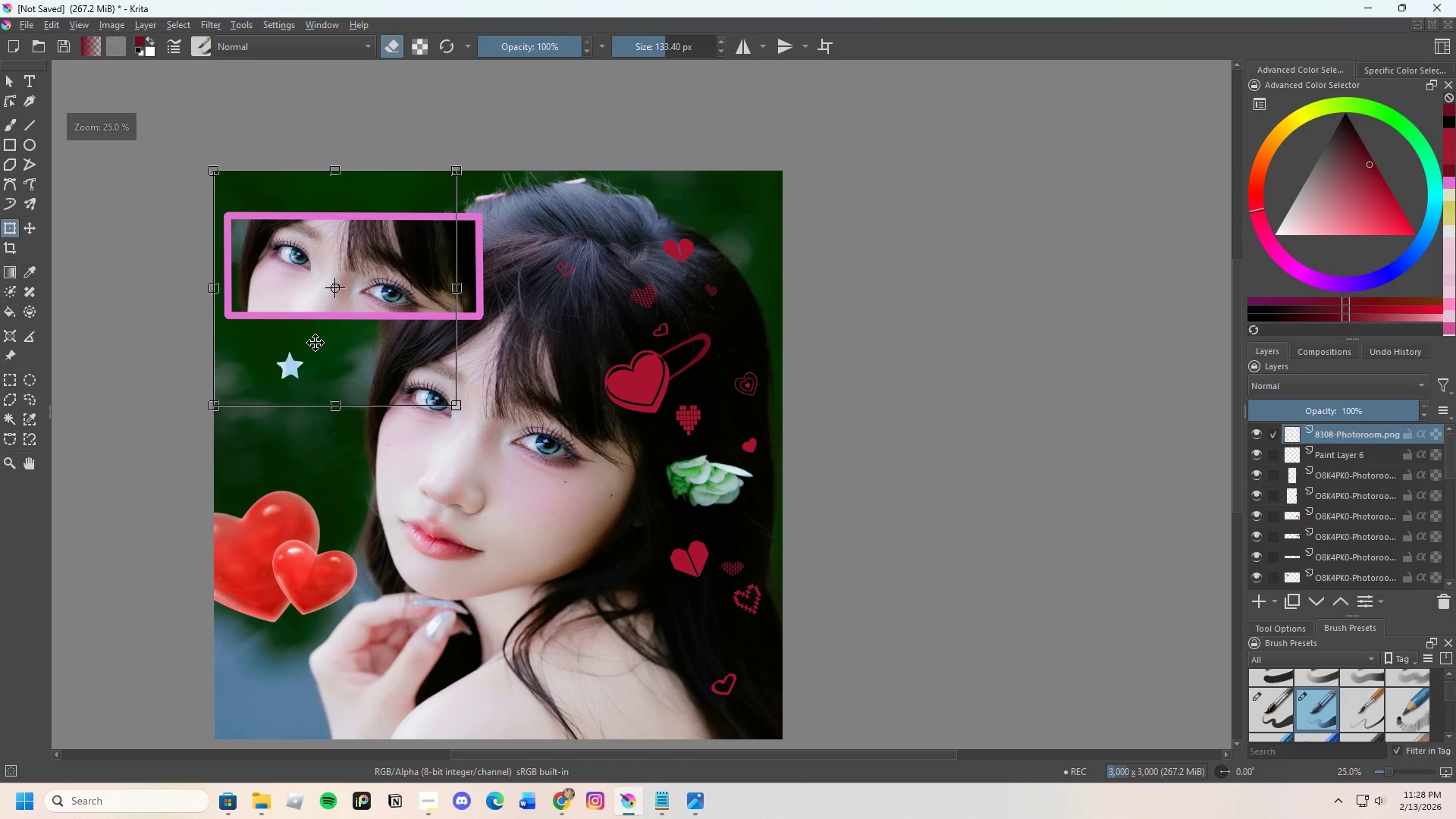 
left_click_drag(start_coordinate=[339, 337], to_coordinate=[453, 425])
 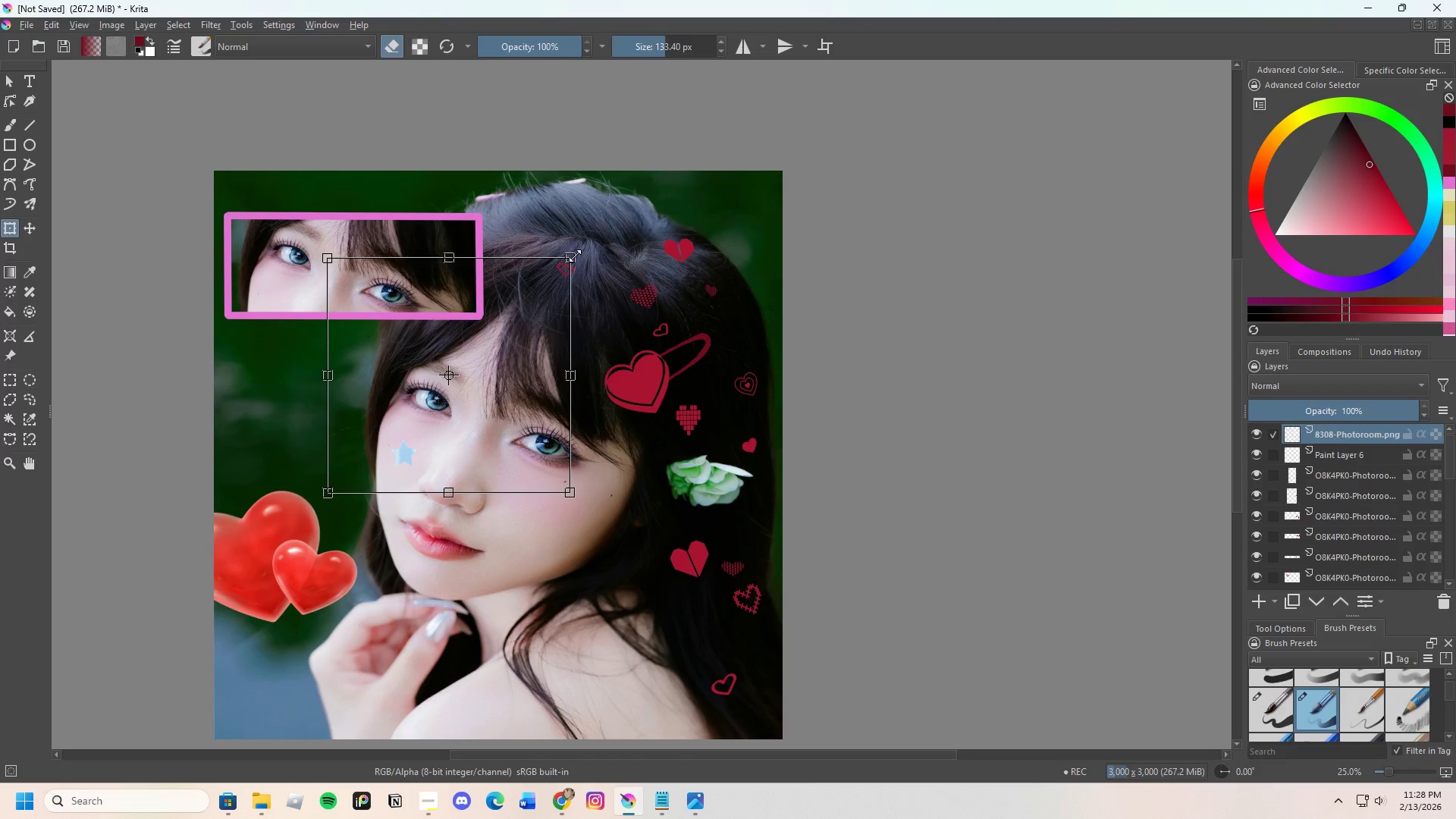 
left_click_drag(start_coordinate=[568, 256], to_coordinate=[527, 330])
 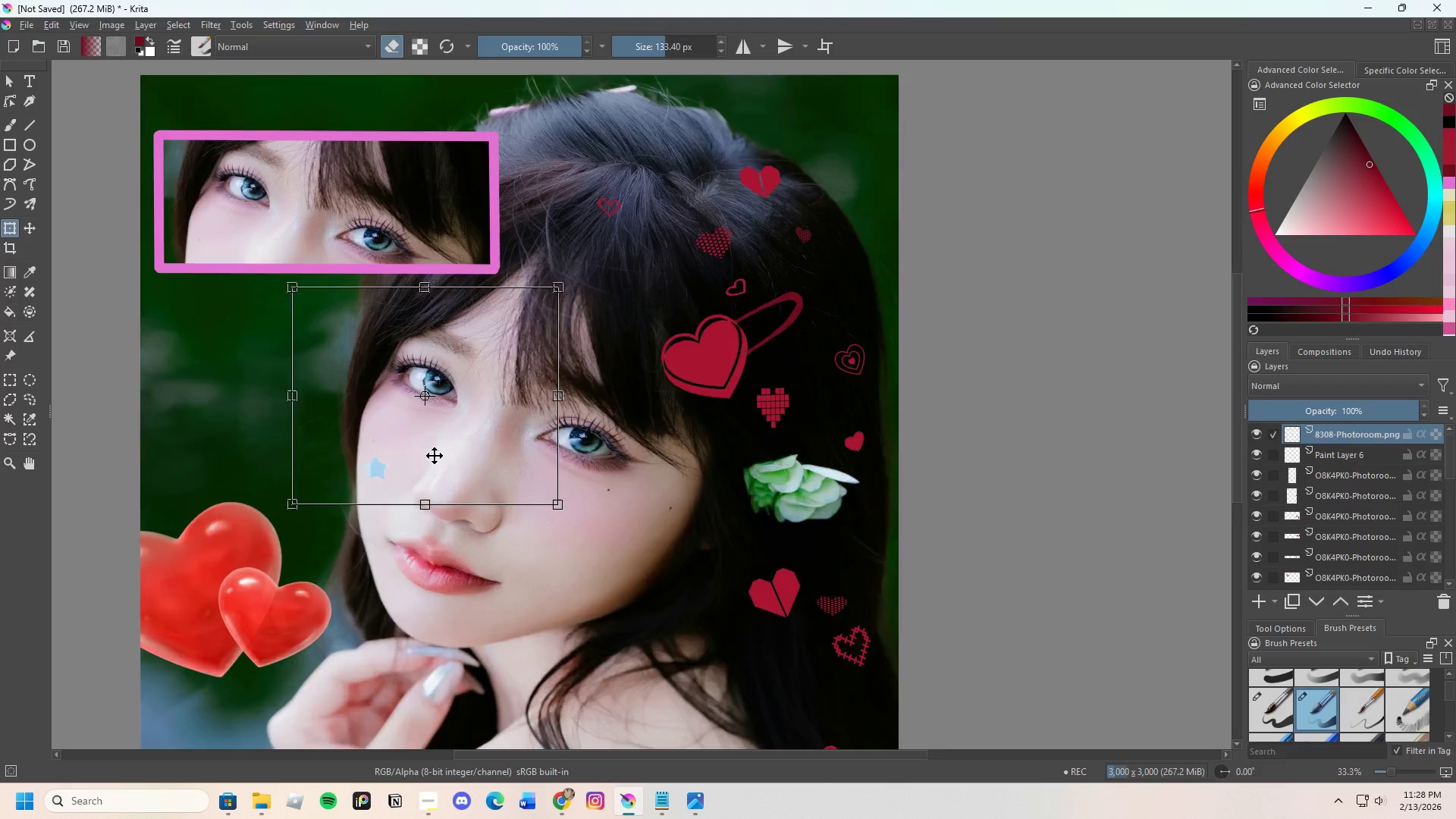 
scroll: coordinate [435, 456], scroll_direction: up, amount: 1.0
 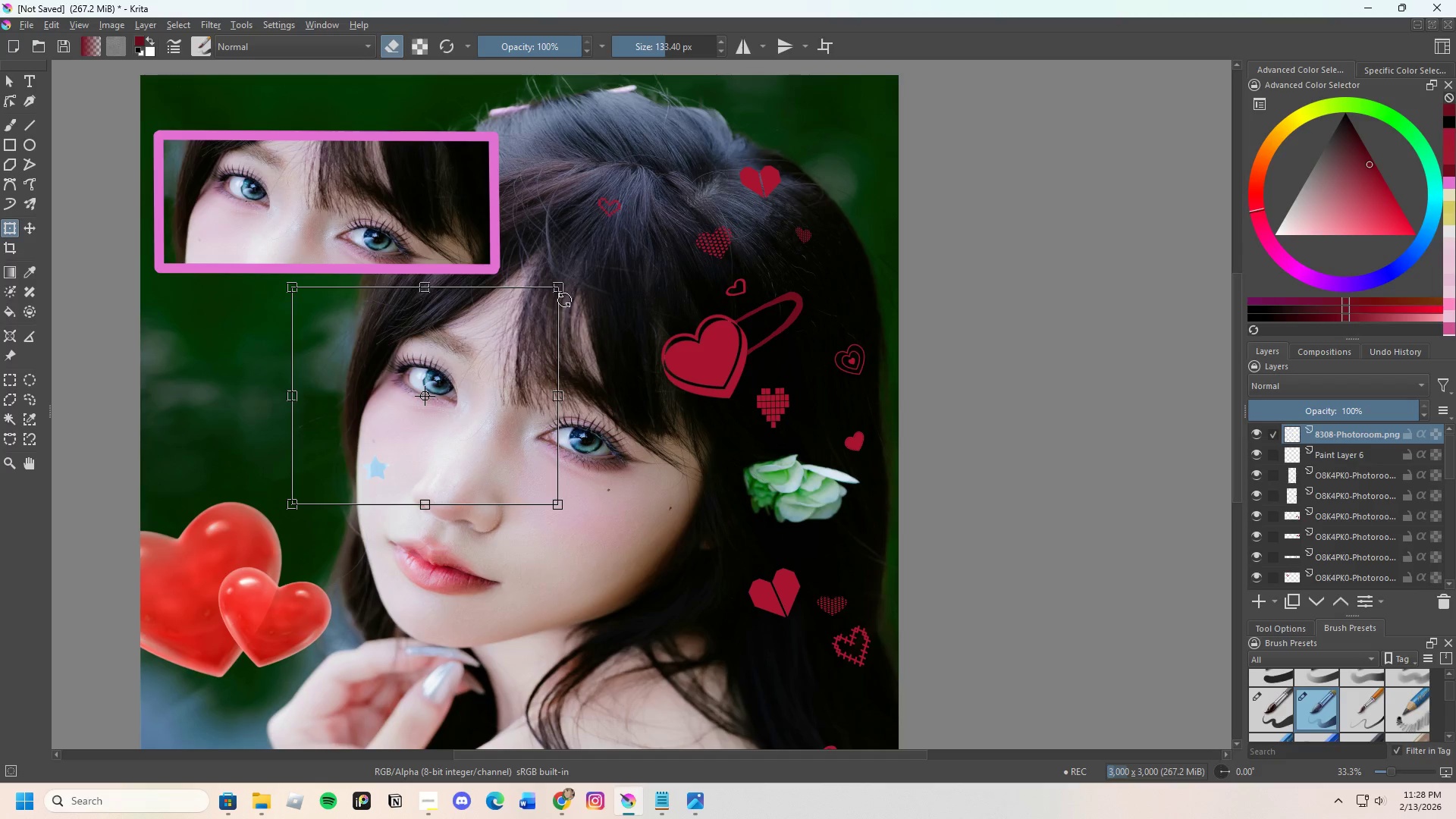 
left_click_drag(start_coordinate=[559, 286], to_coordinate=[493, 371])
 